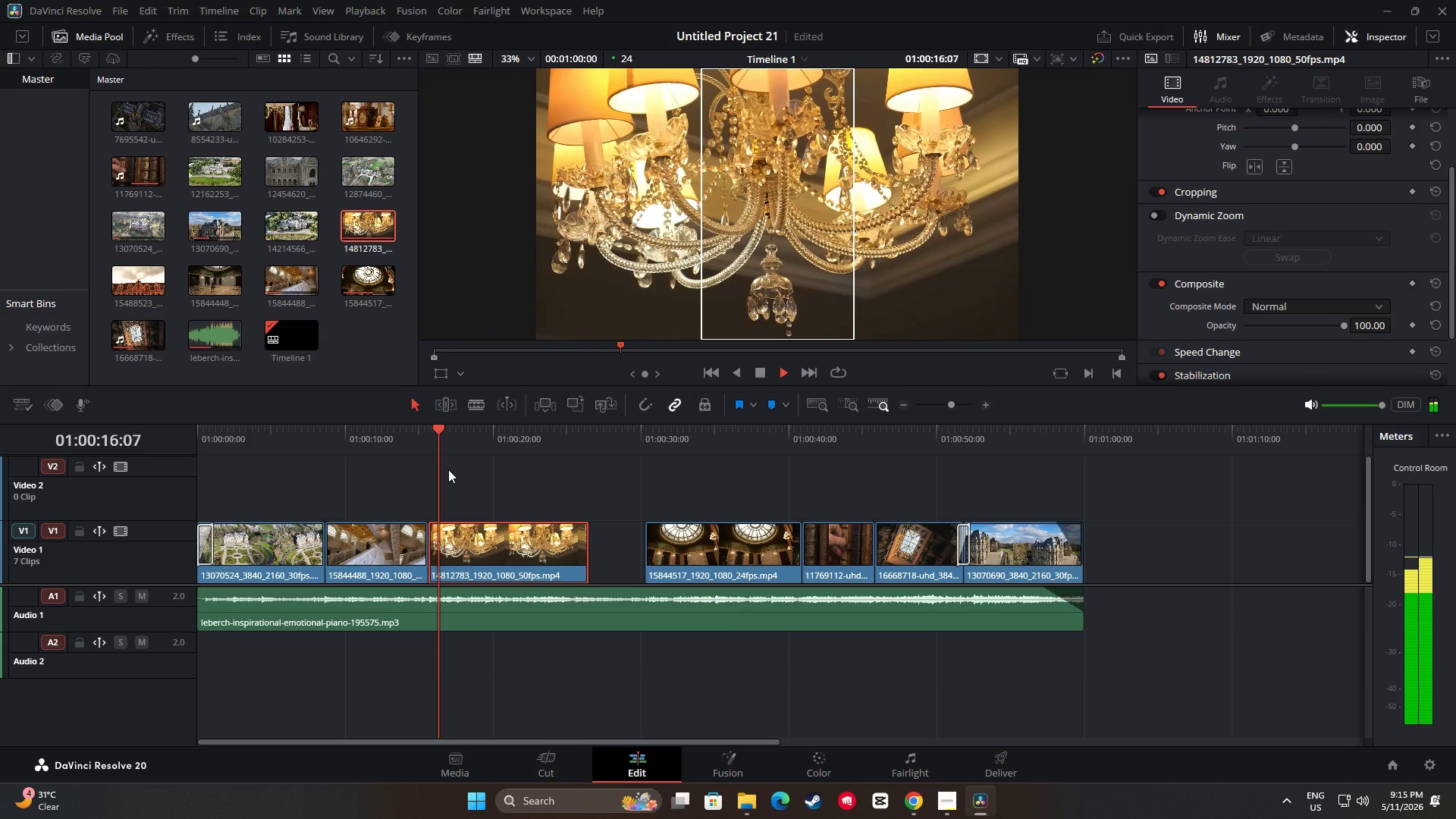 
wait(6.73)
 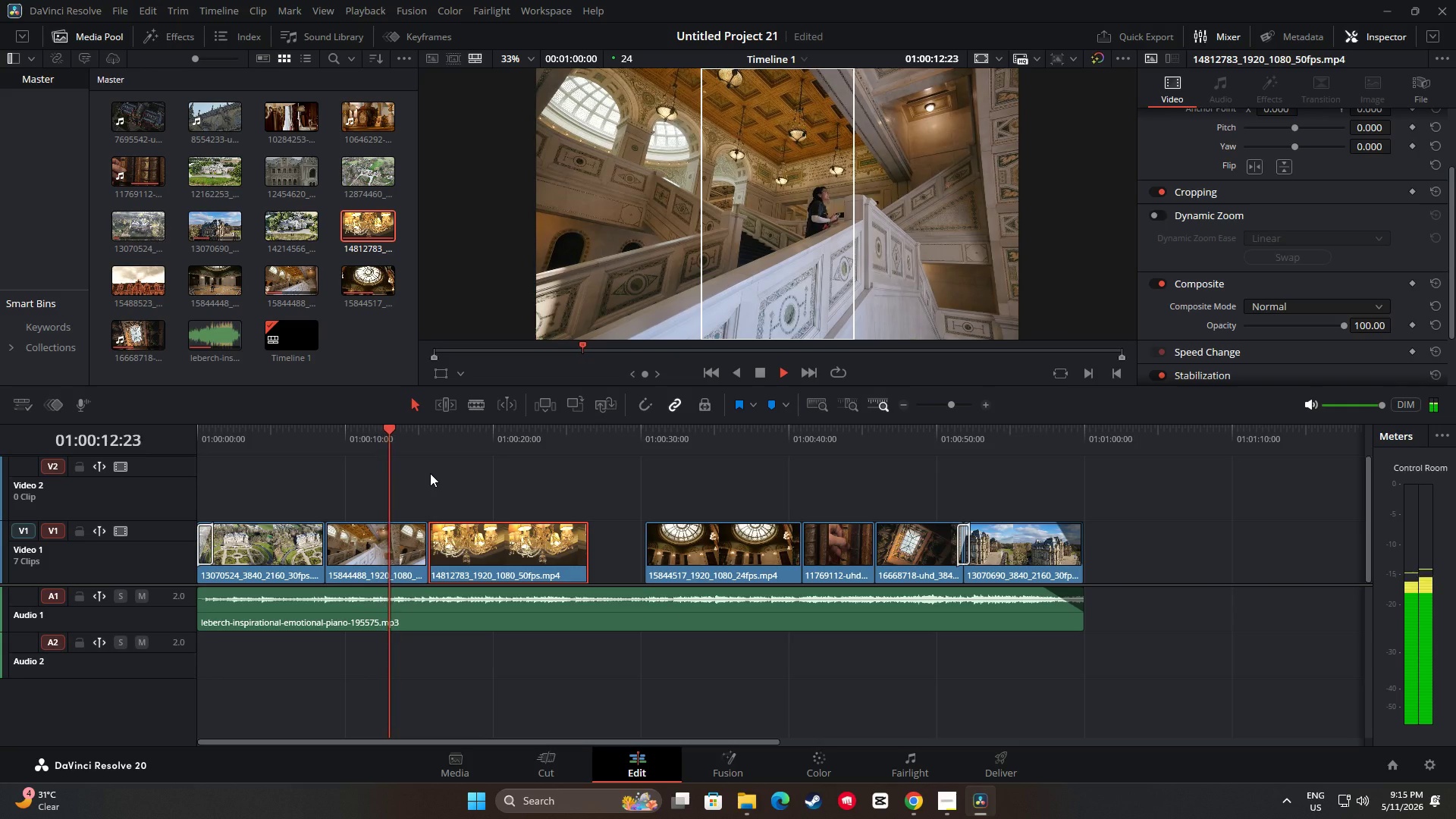 
key(Space)
 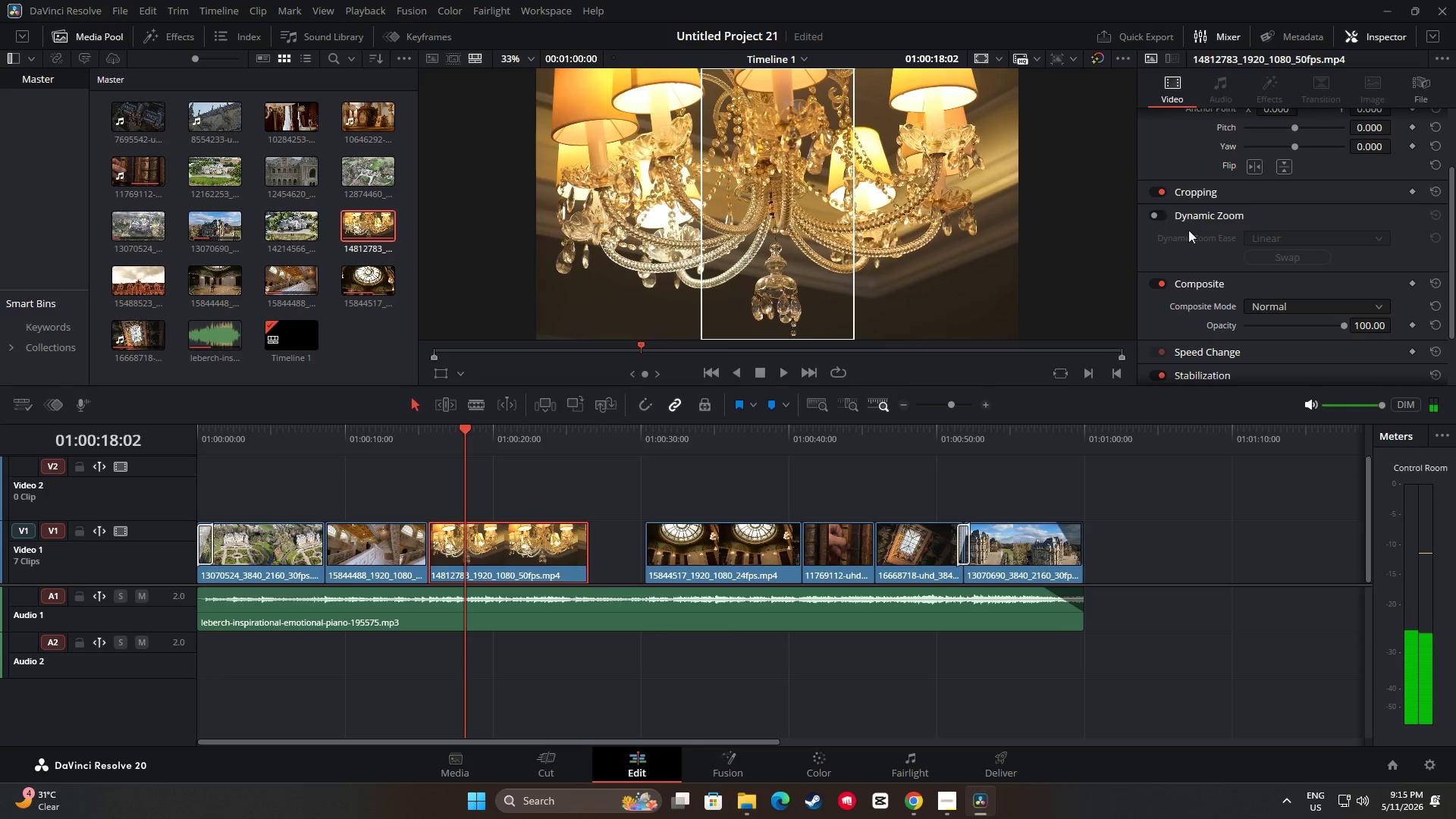 
left_click([1154, 212])
 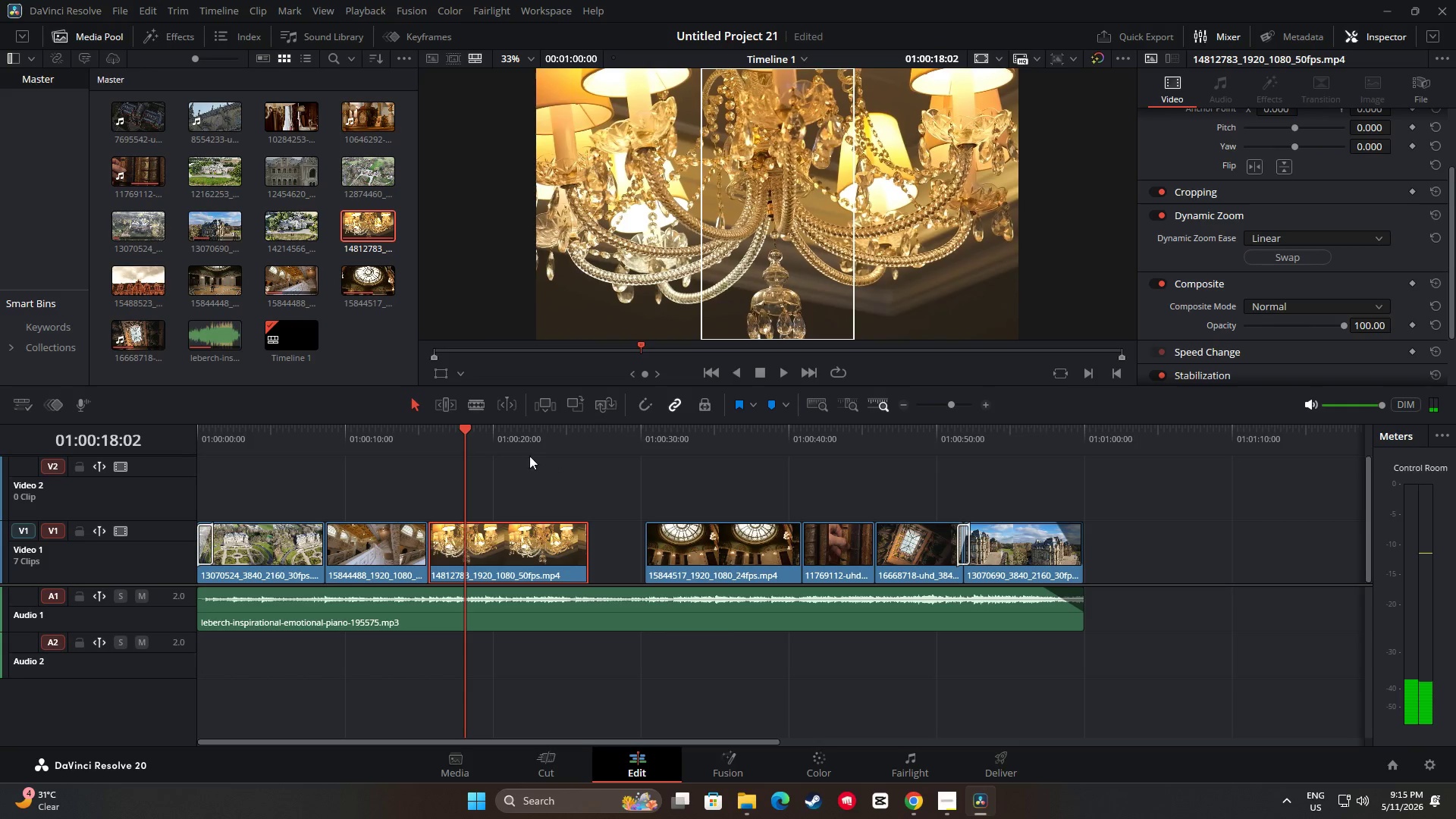 
left_click_drag(start_coordinate=[463, 431], to_coordinate=[411, 438])
 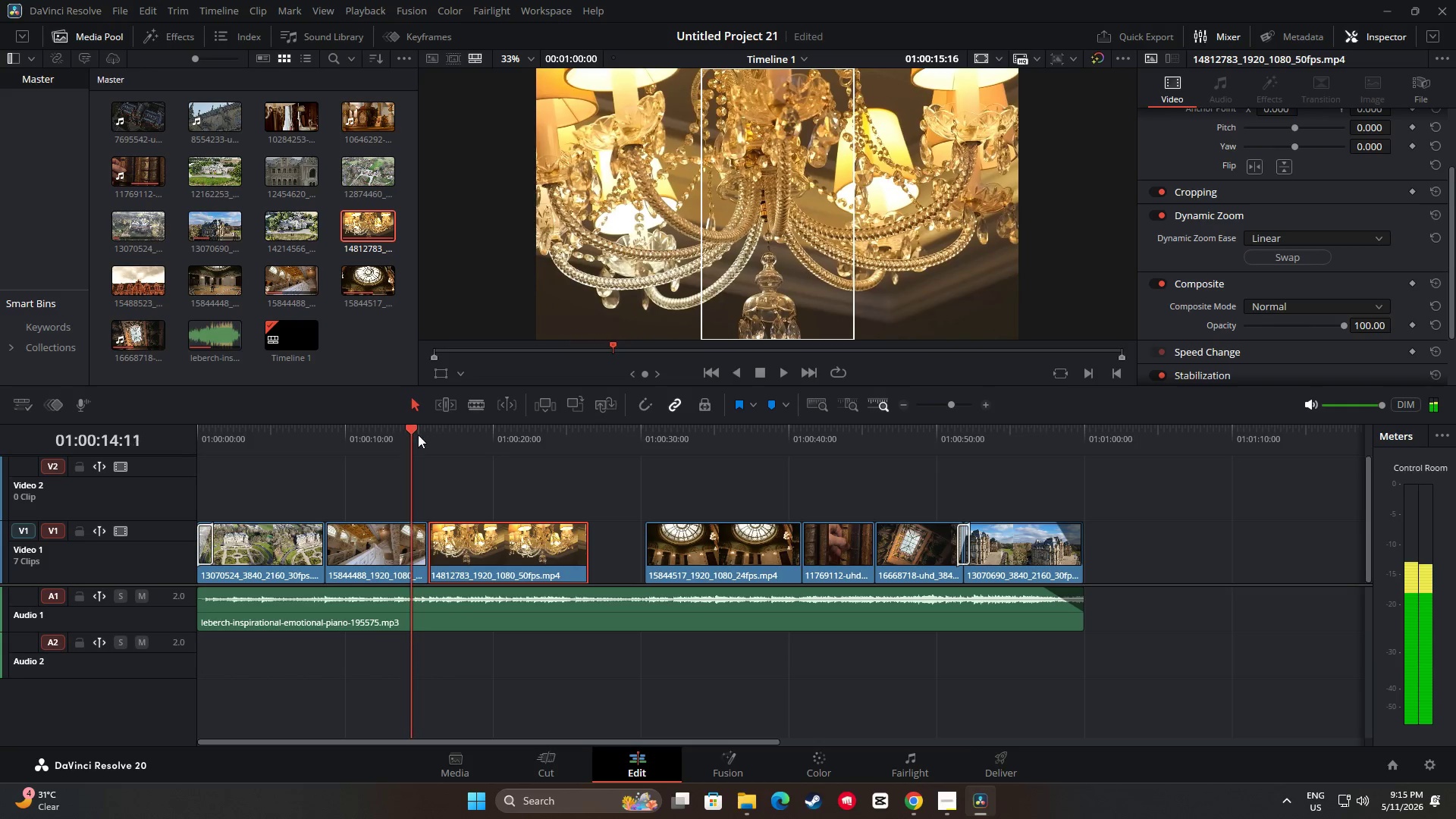 
key(Space)
 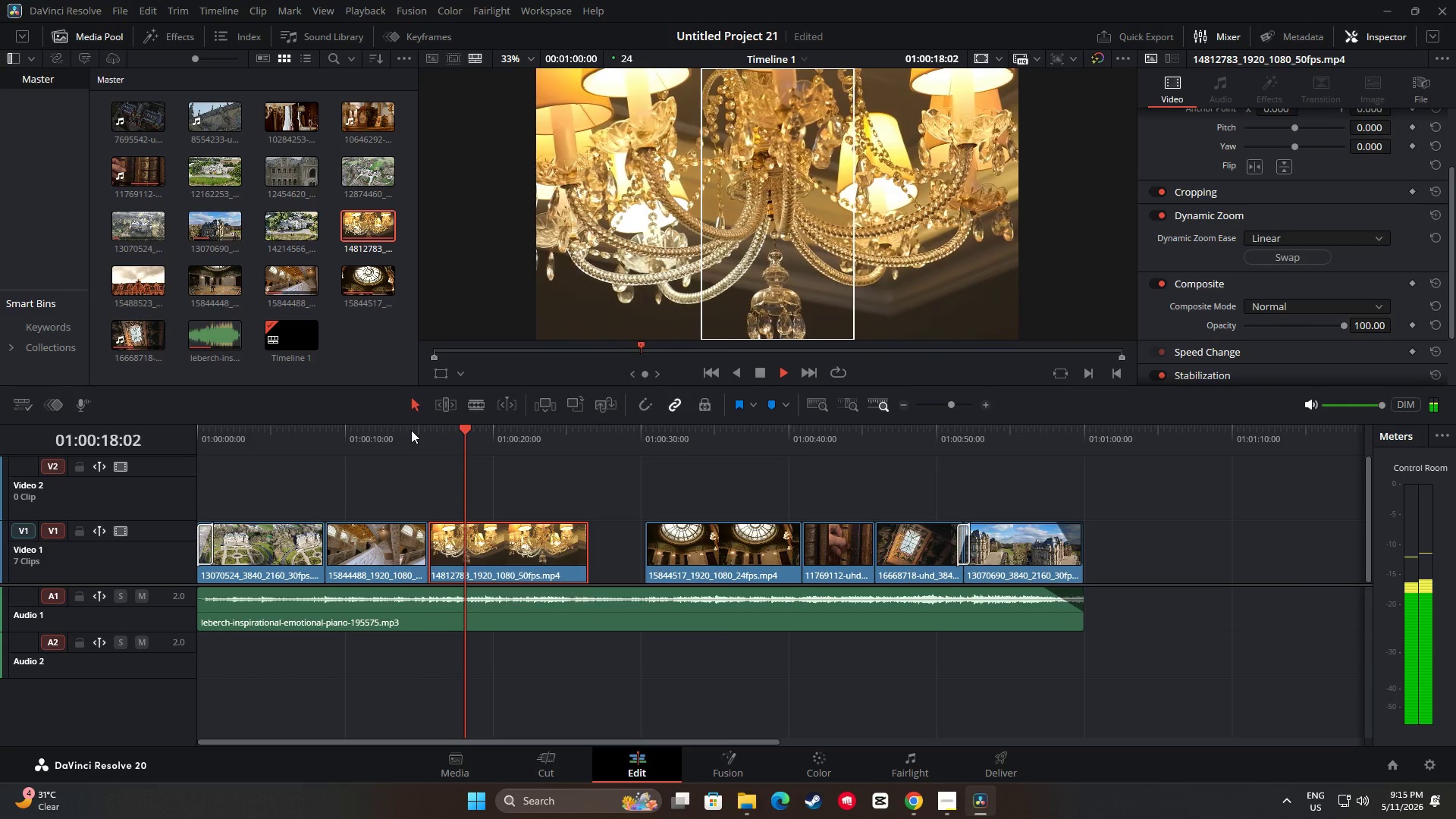 
wait(8.89)
 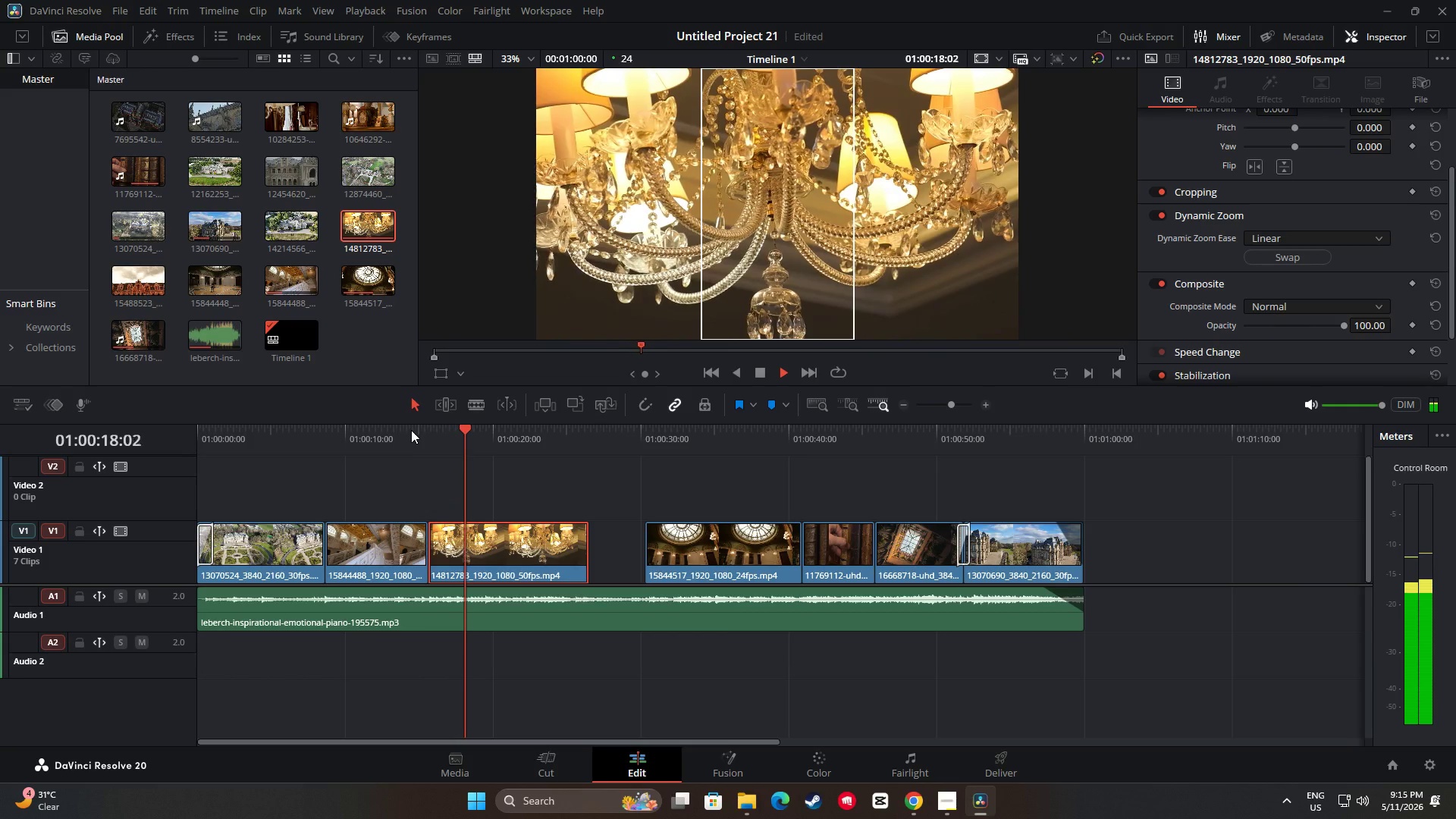 
key(Space)
 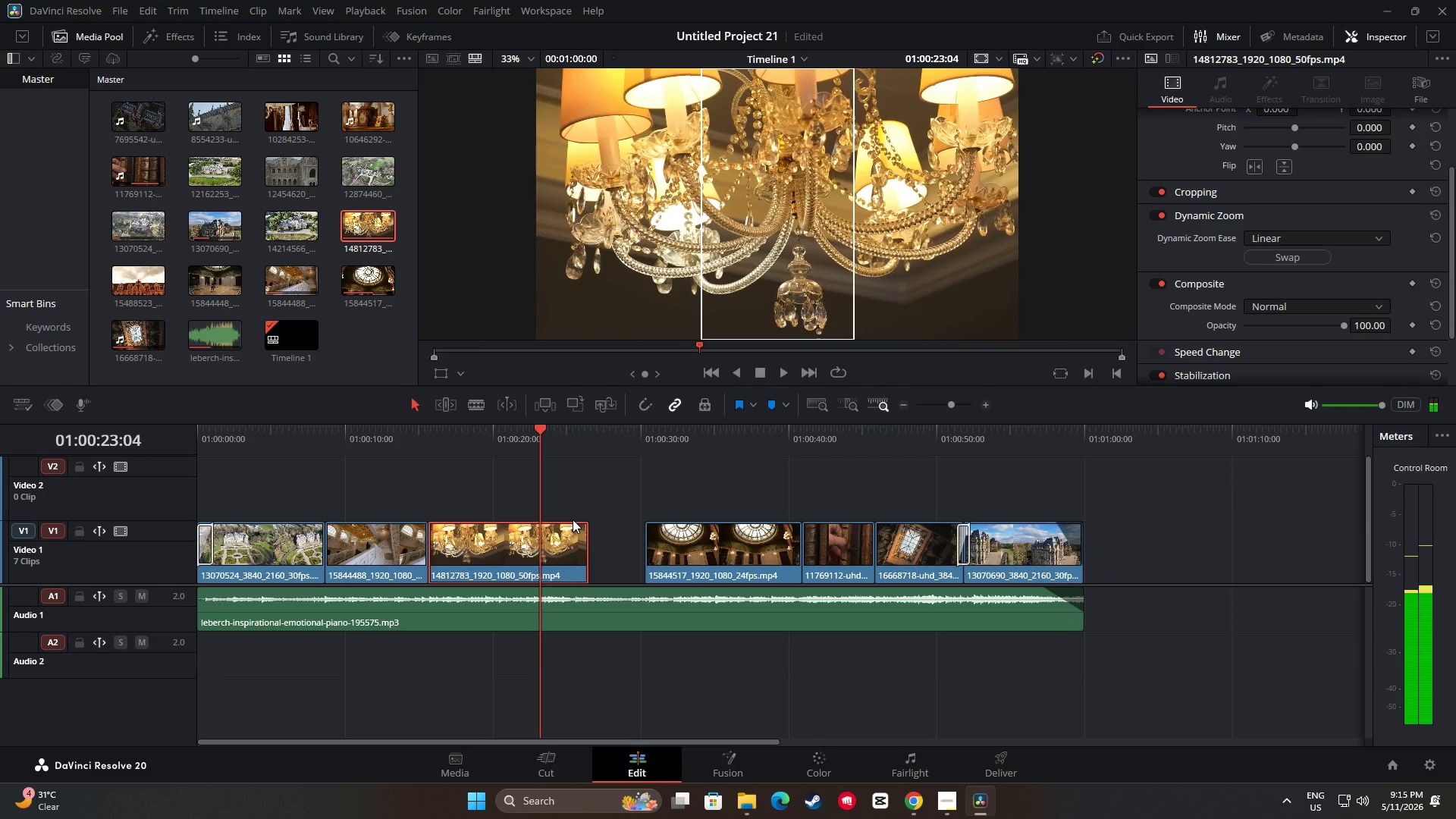 
key(Space)
 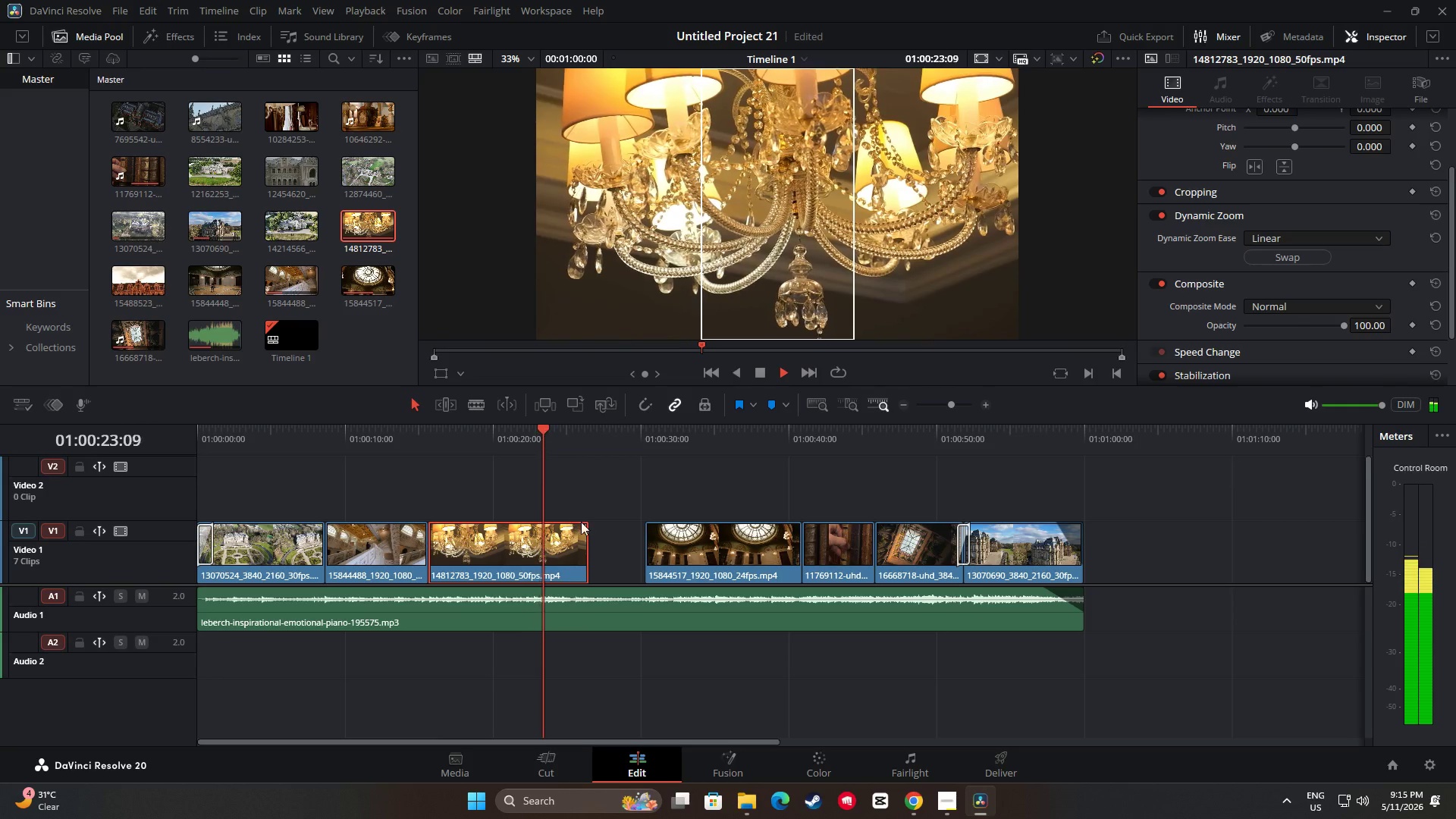 
key(Space)
 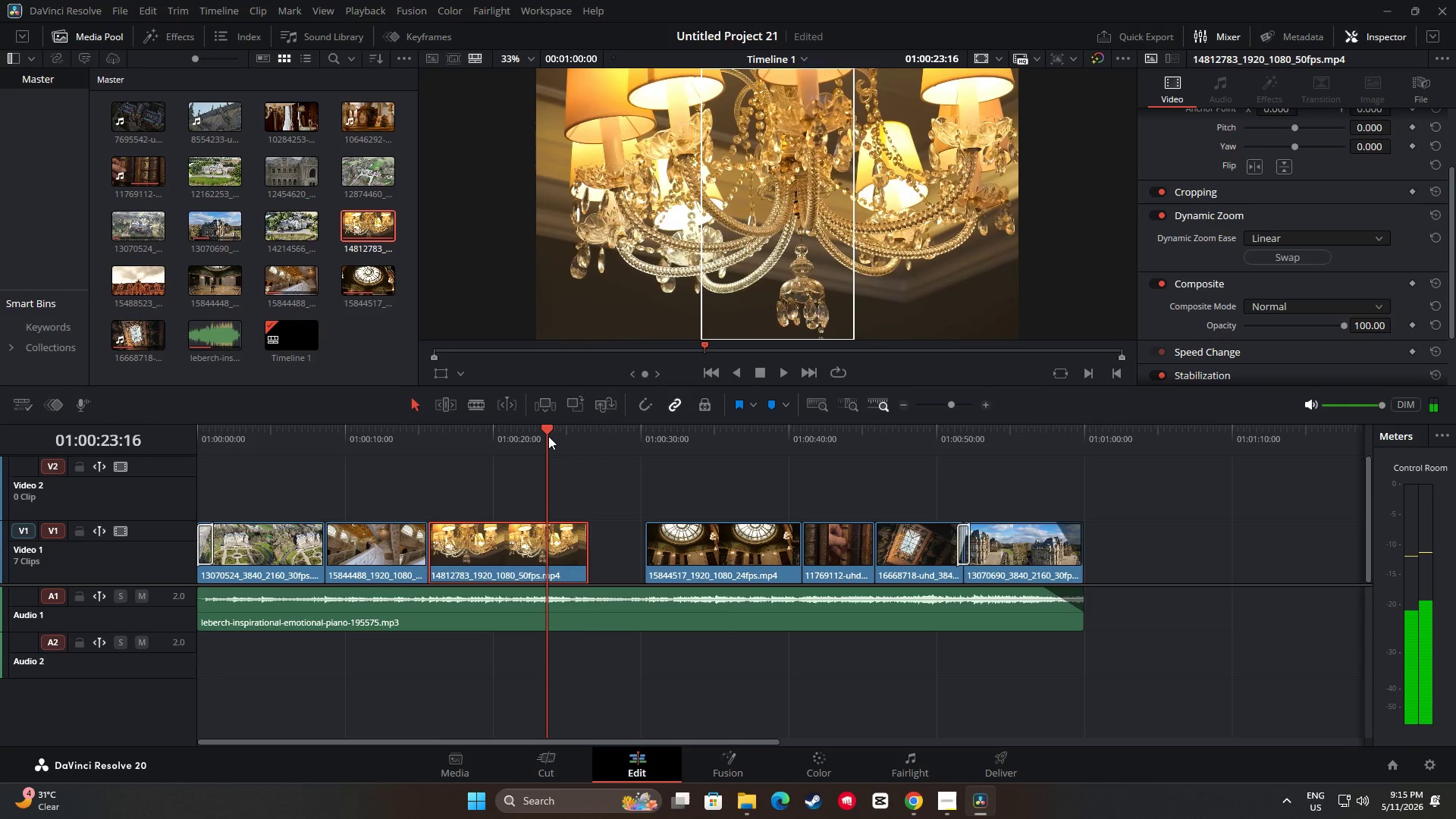 
left_click_drag(start_coordinate=[548, 434], to_coordinate=[537, 433])
 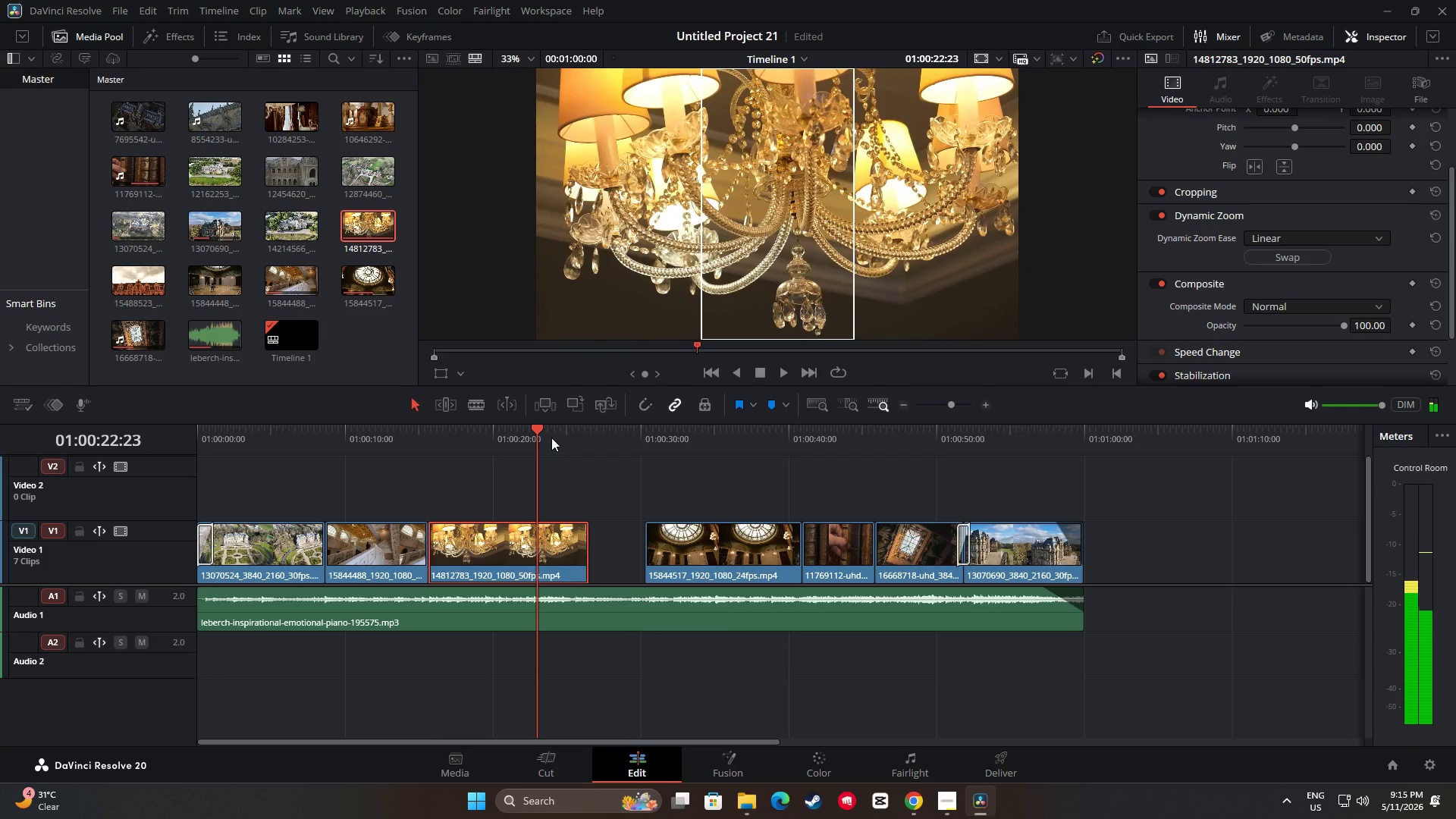 
key(Space)
 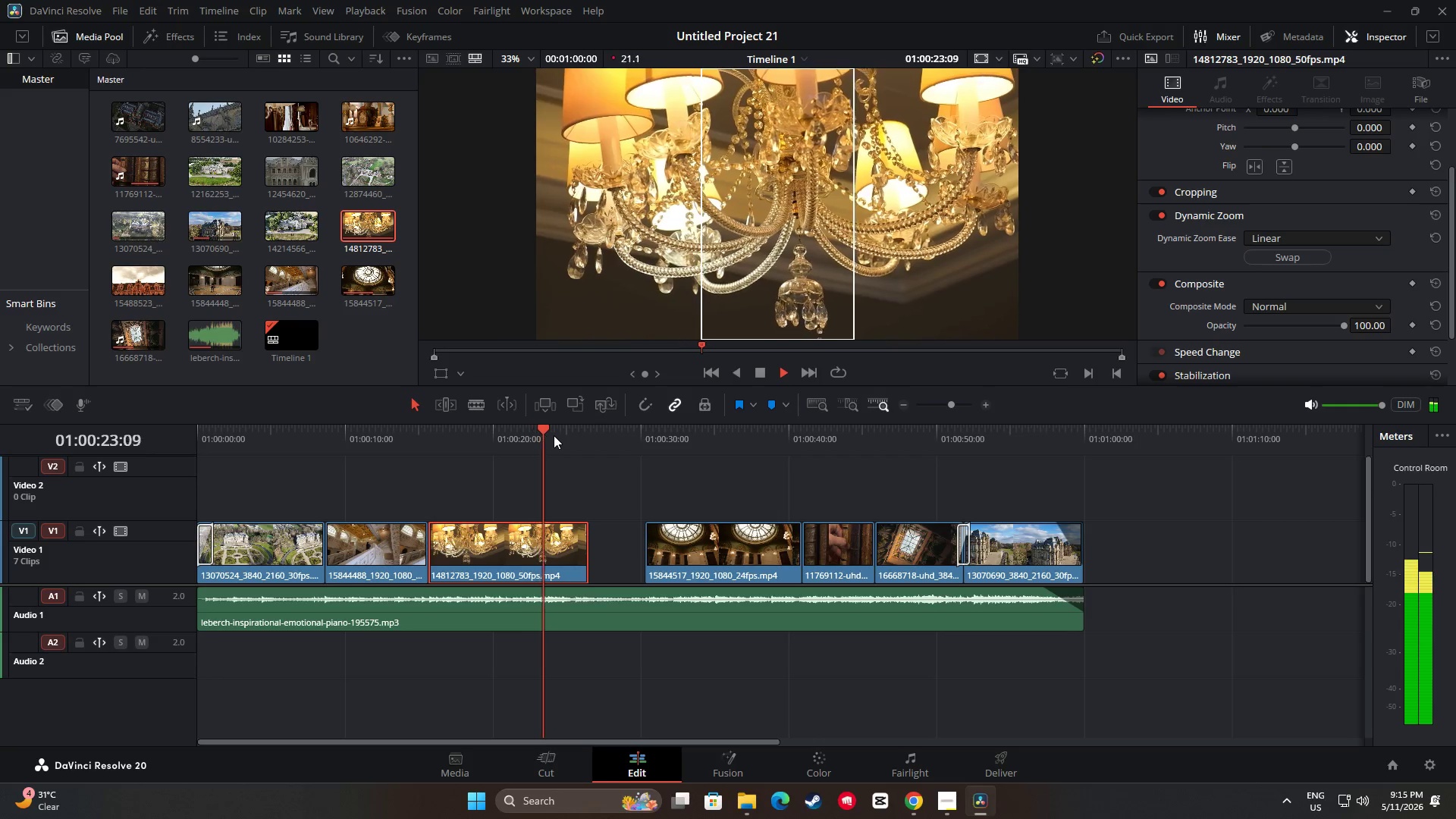 
key(Space)
 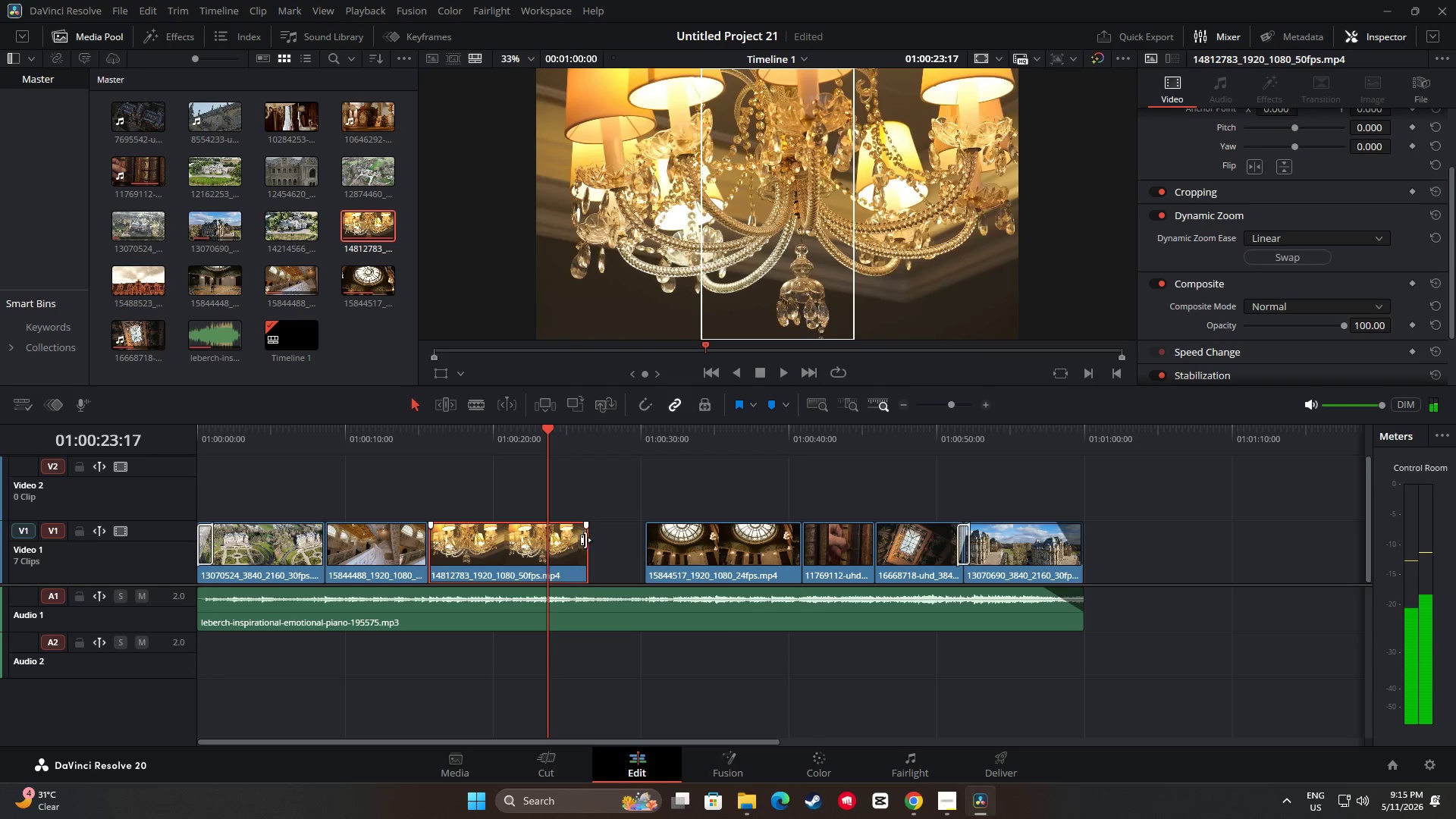 
left_click_drag(start_coordinate=[585, 544], to_coordinate=[544, 544])
 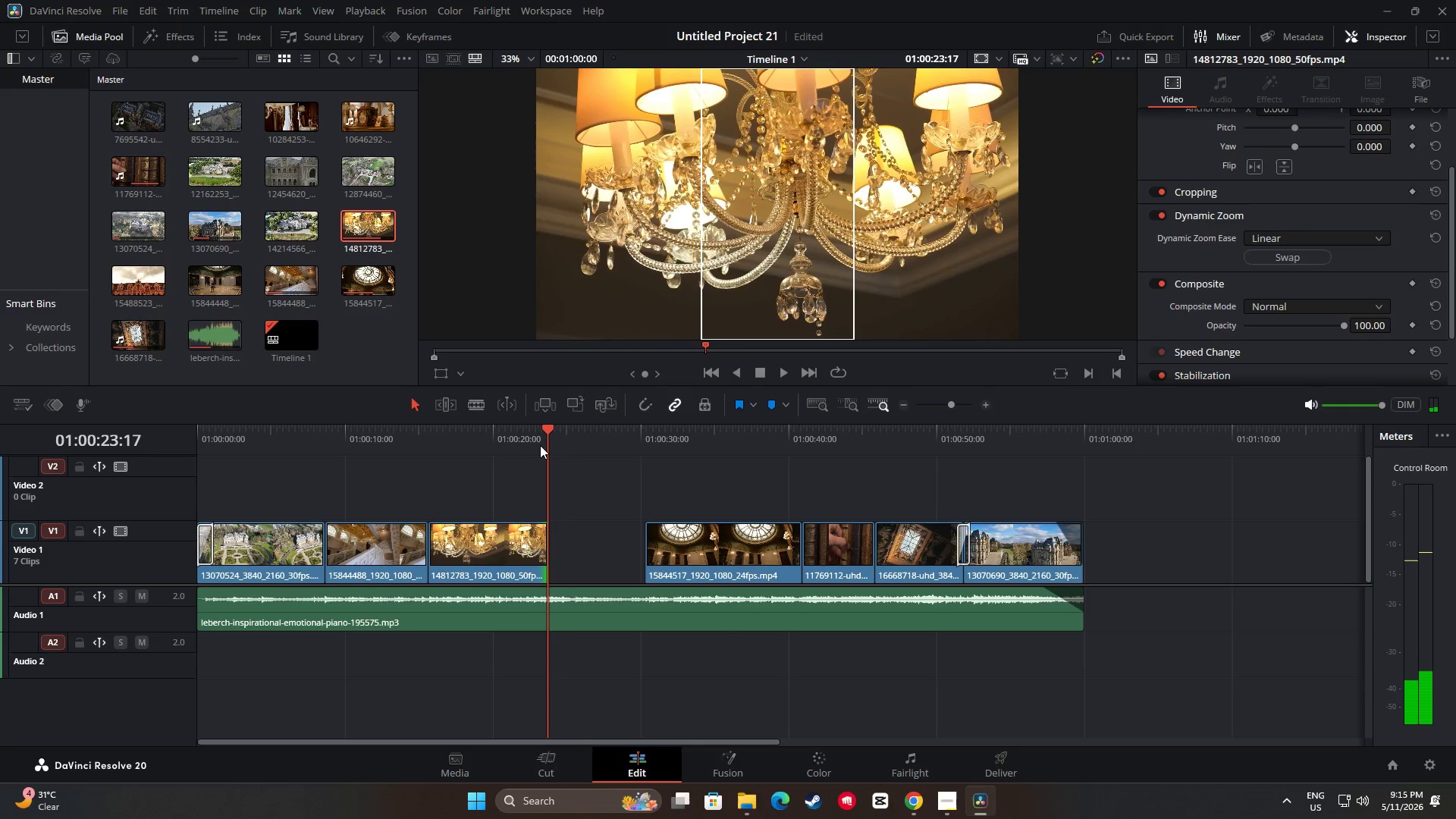 
left_click_drag(start_coordinate=[546, 435], to_coordinate=[525, 435])
 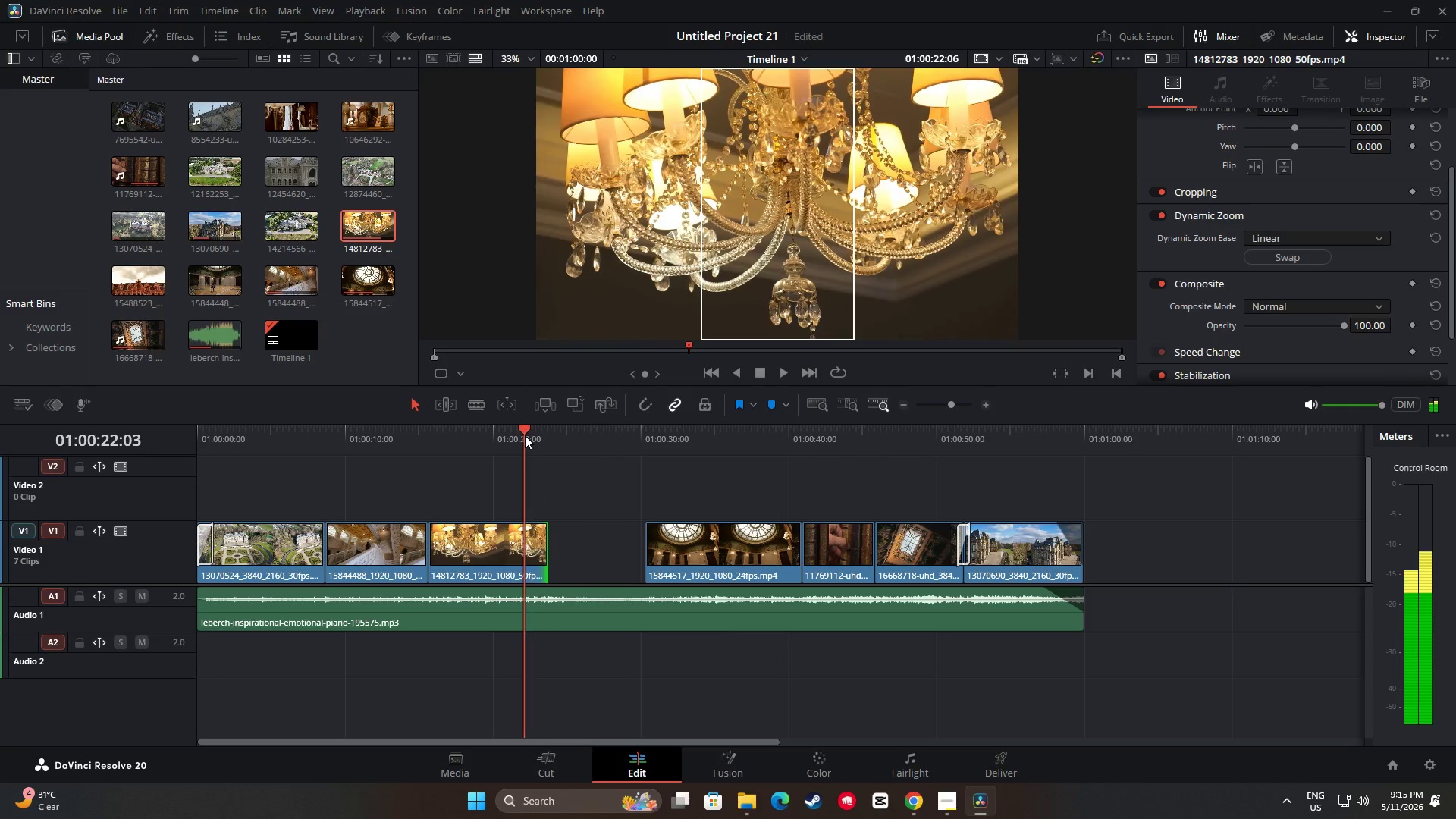 
key(Space)
 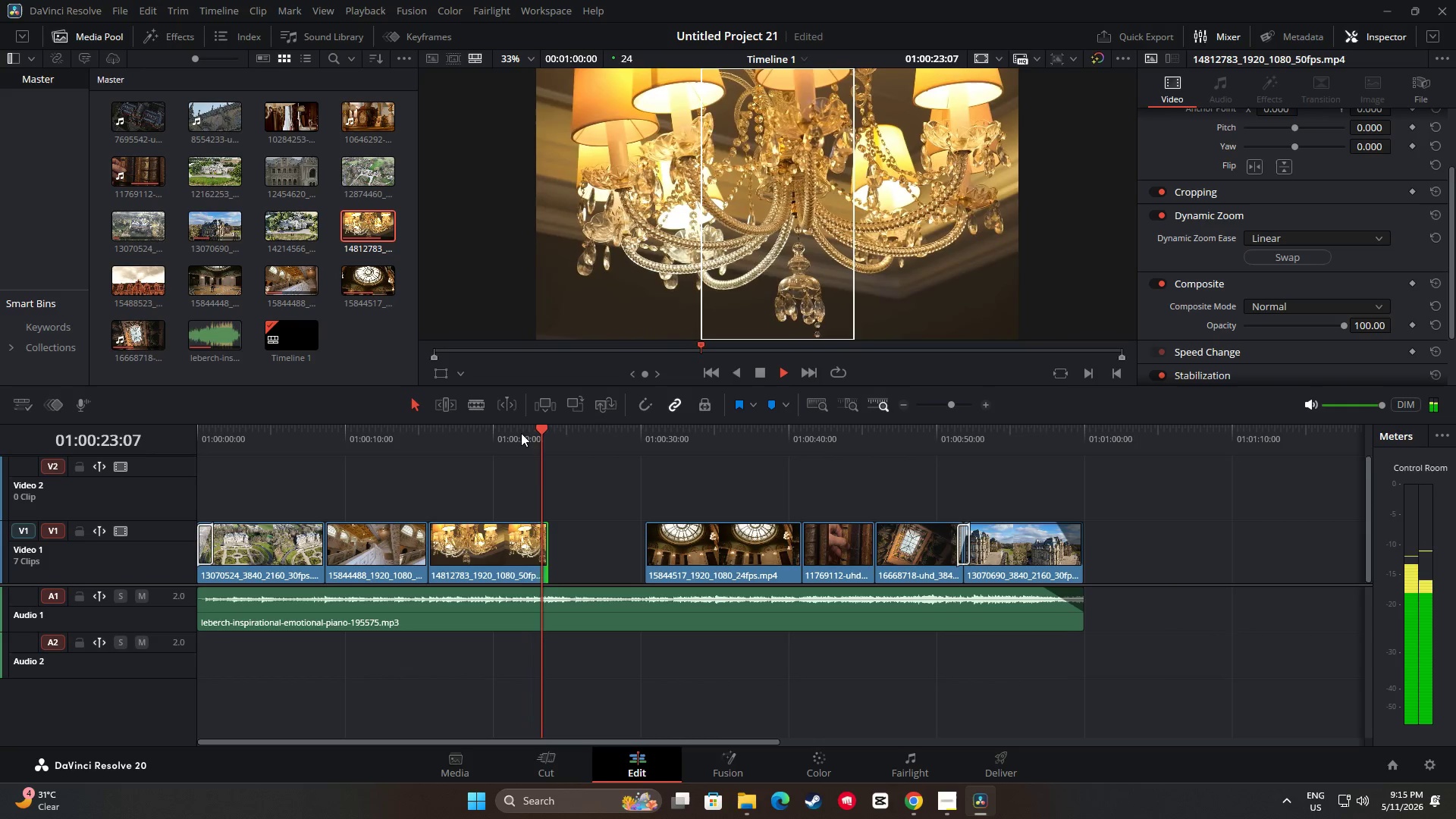 
key(Space)
 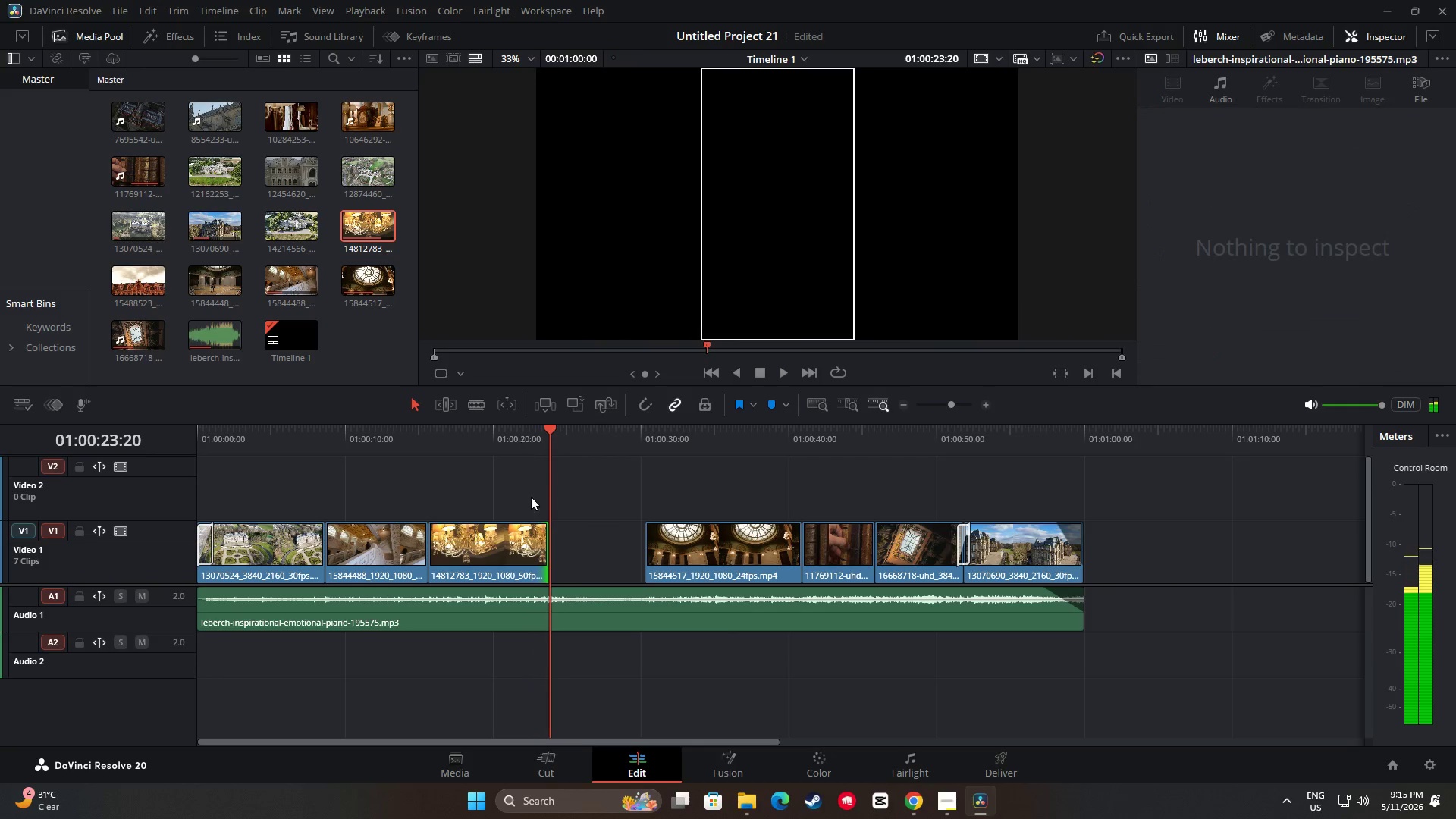 
mouse_move([542, 531])
 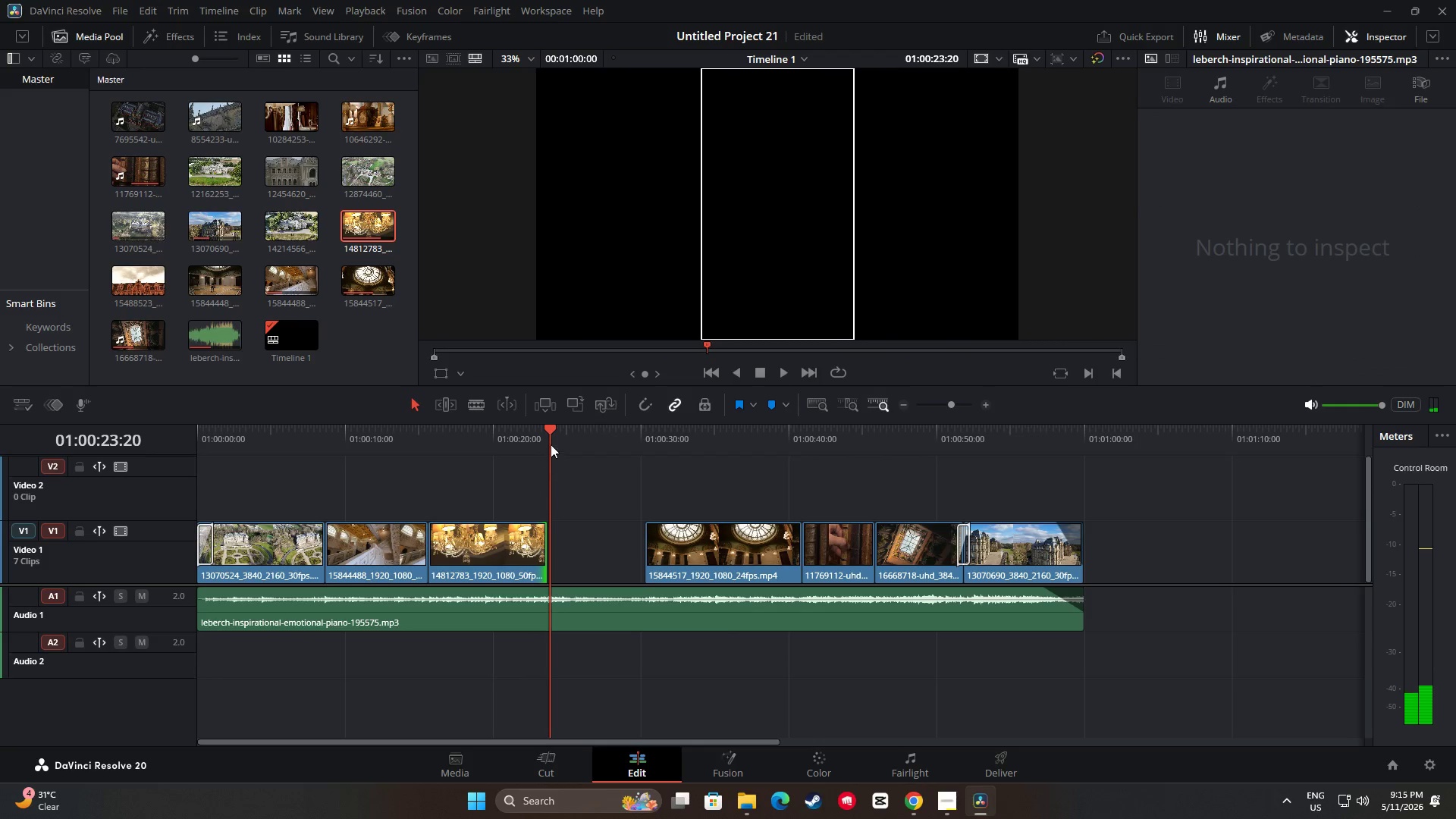 
left_click_drag(start_coordinate=[550, 441], to_coordinate=[535, 440])
 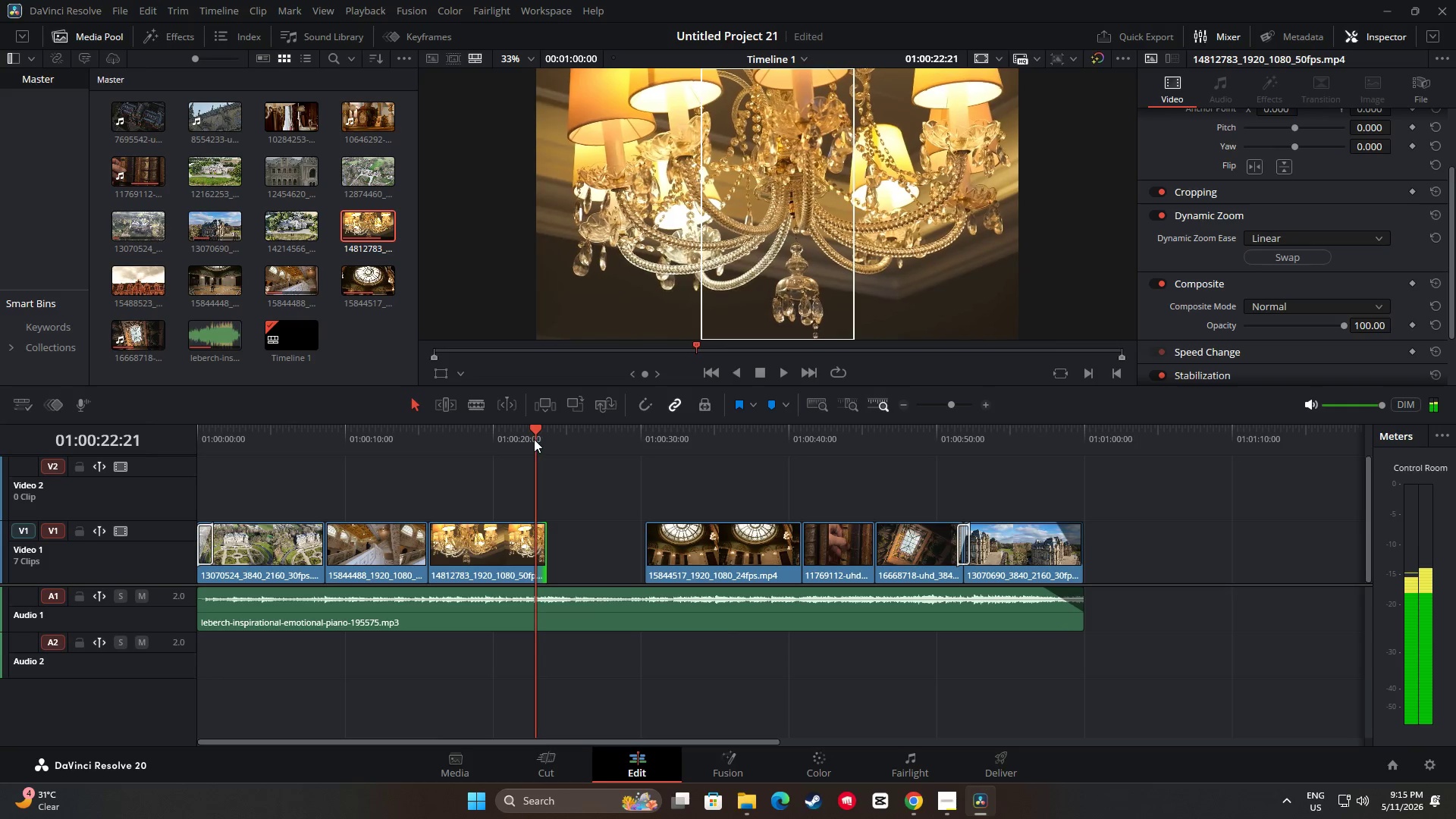 
key(Space)
 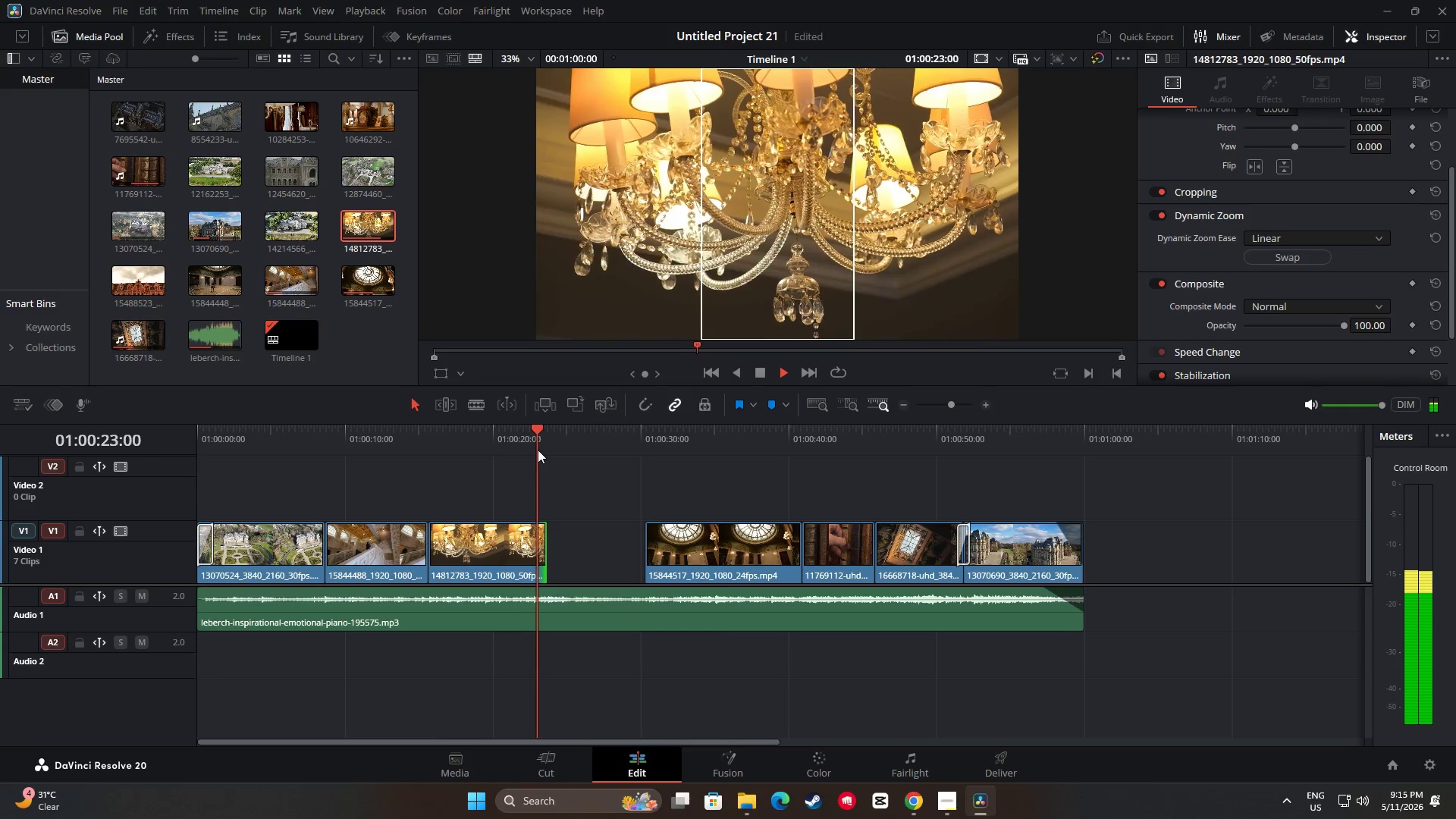 
key(Space)
 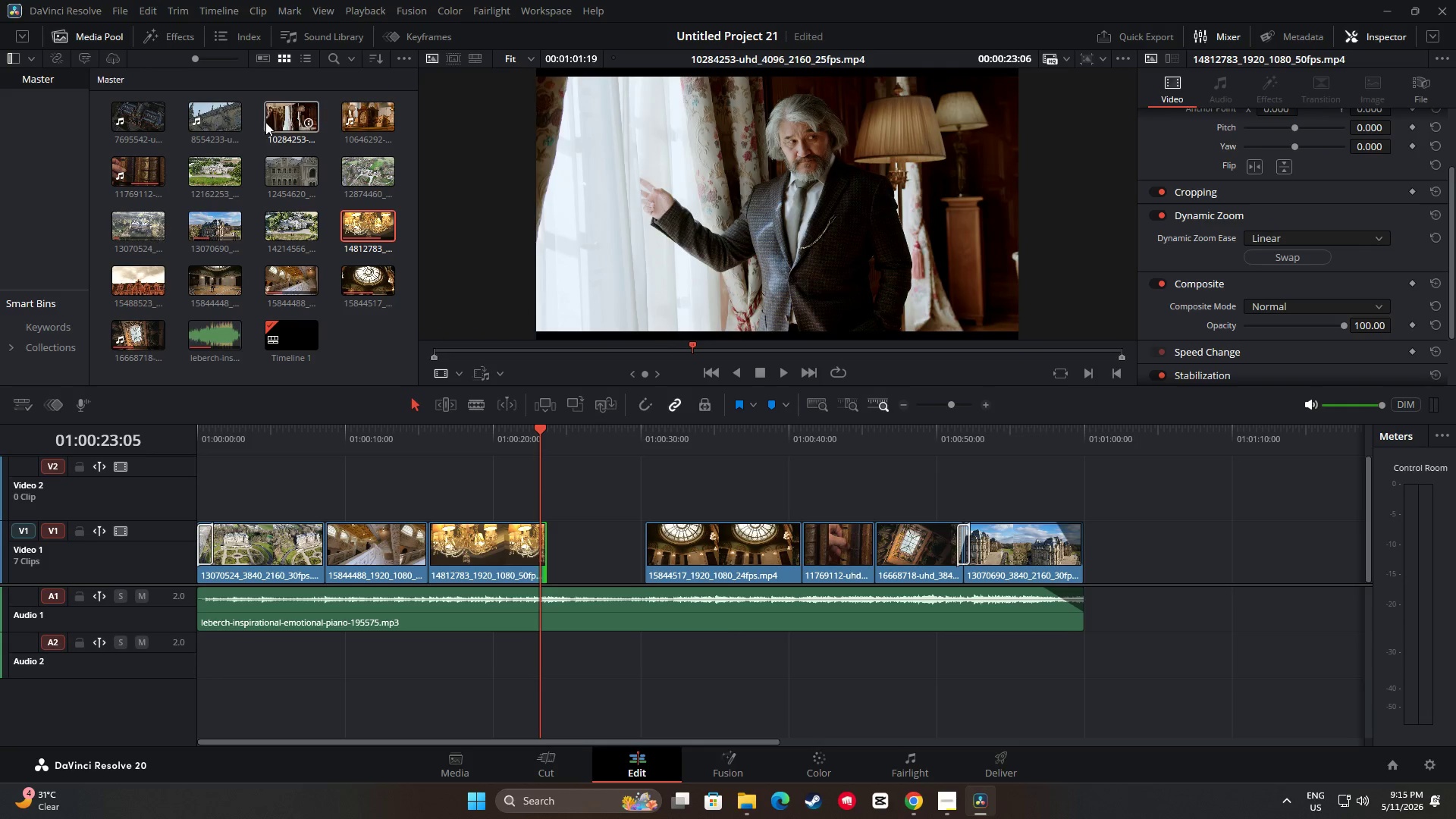 
wait(7.95)
 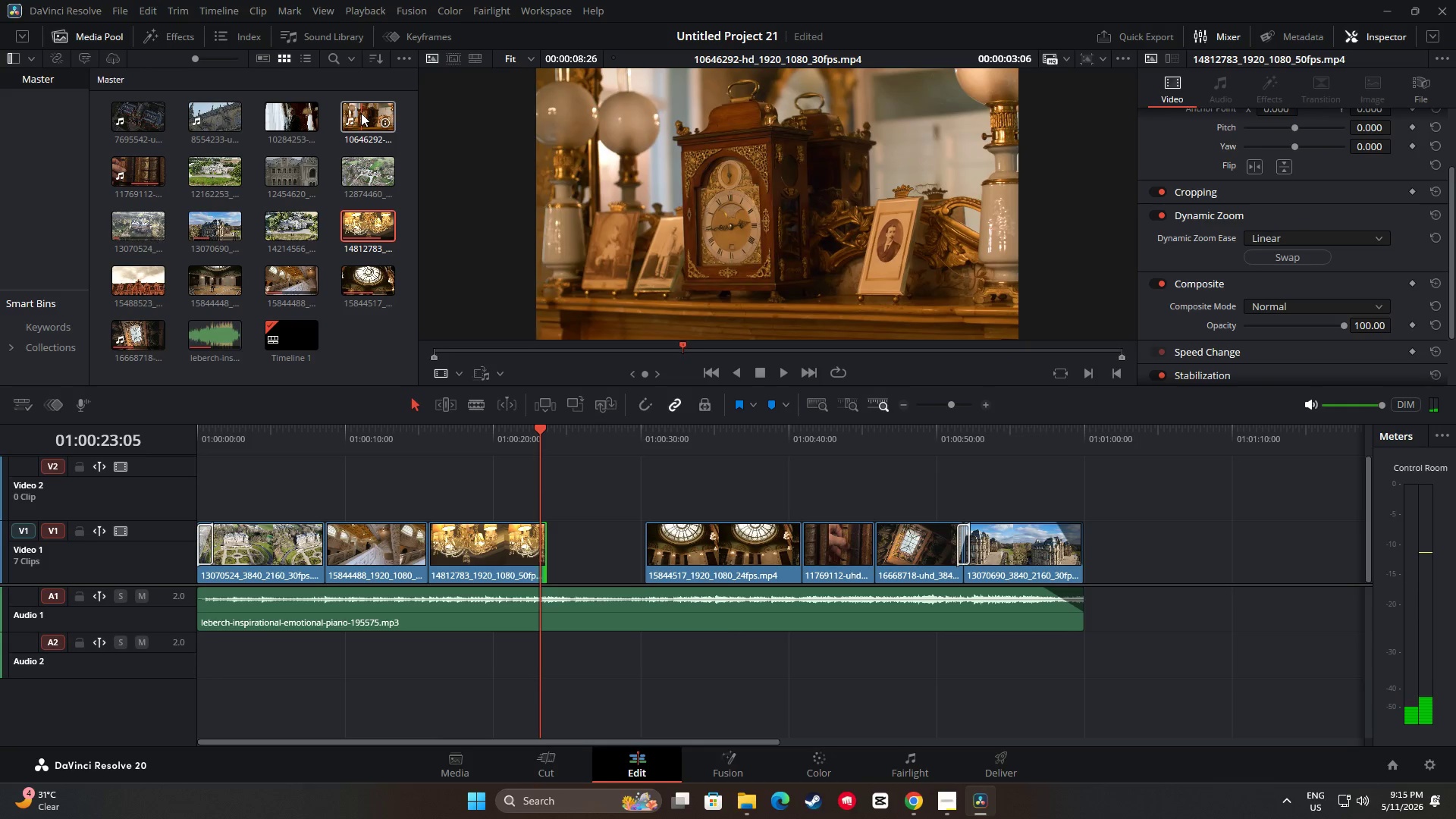 
left_click_drag(start_coordinate=[278, 122], to_coordinate=[545, 480])
 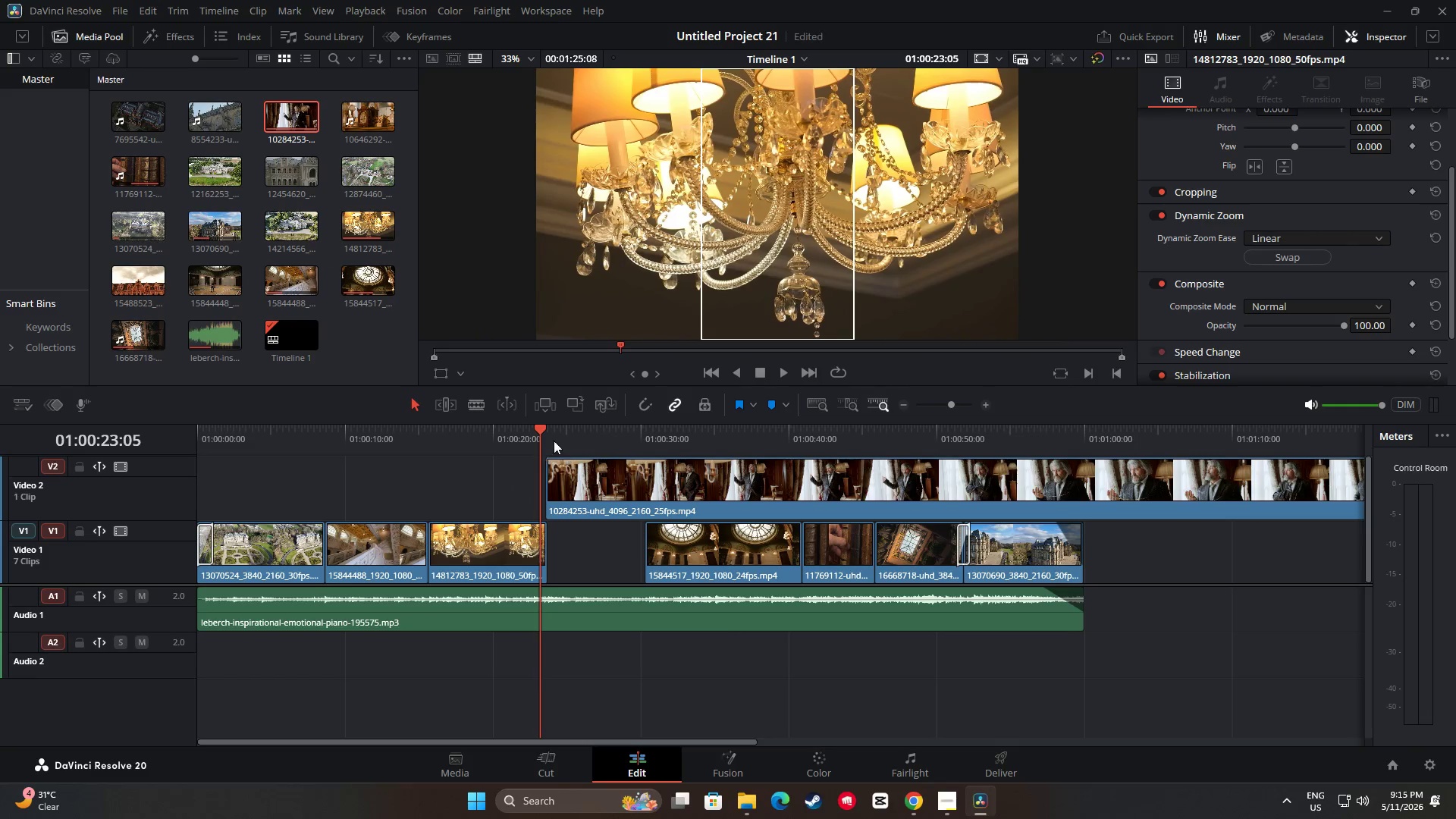 
left_click_drag(start_coordinate=[541, 428], to_coordinate=[646, 438])
 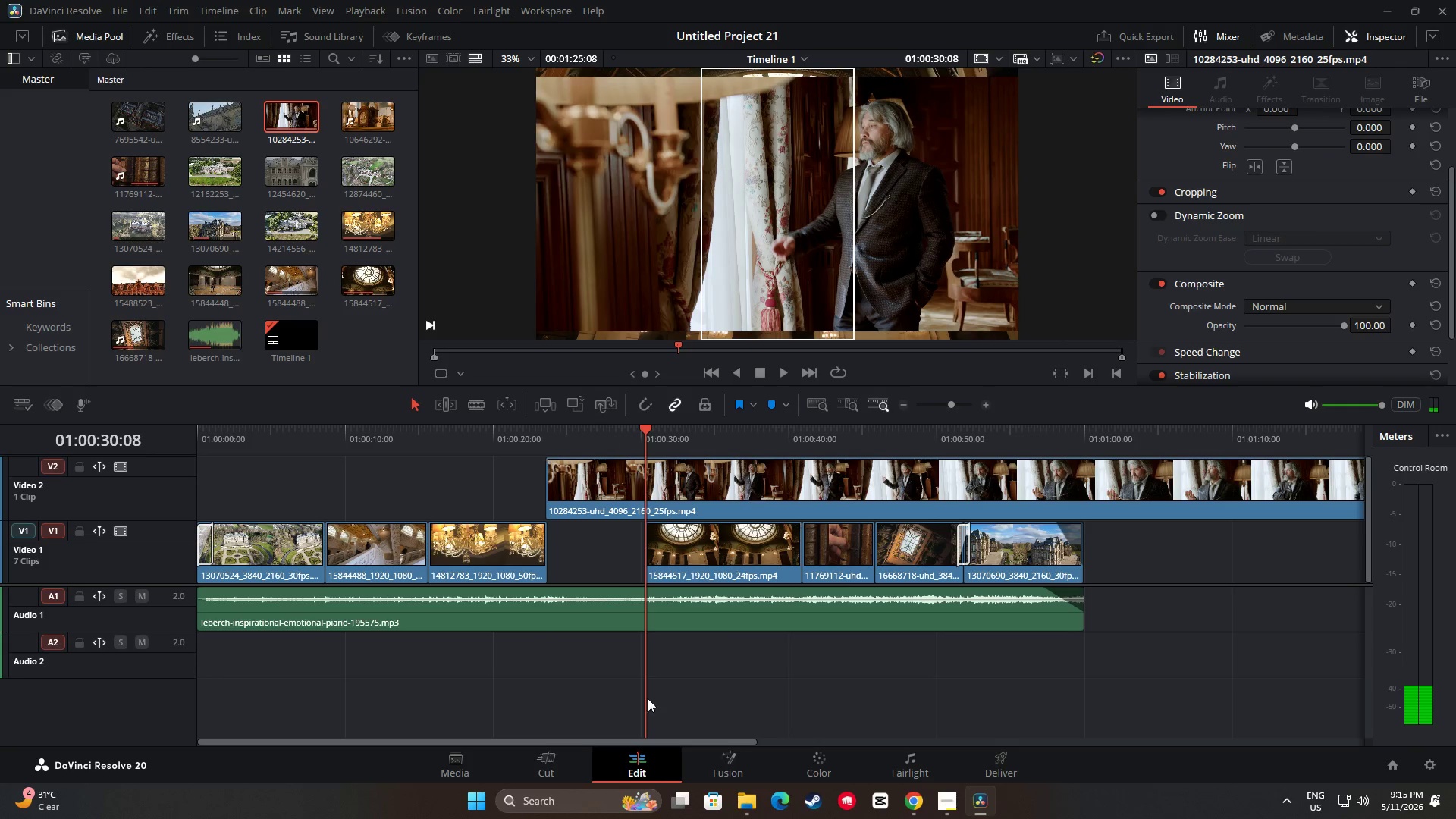 
left_click_drag(start_coordinate=[696, 742], to_coordinate=[691, 731])
 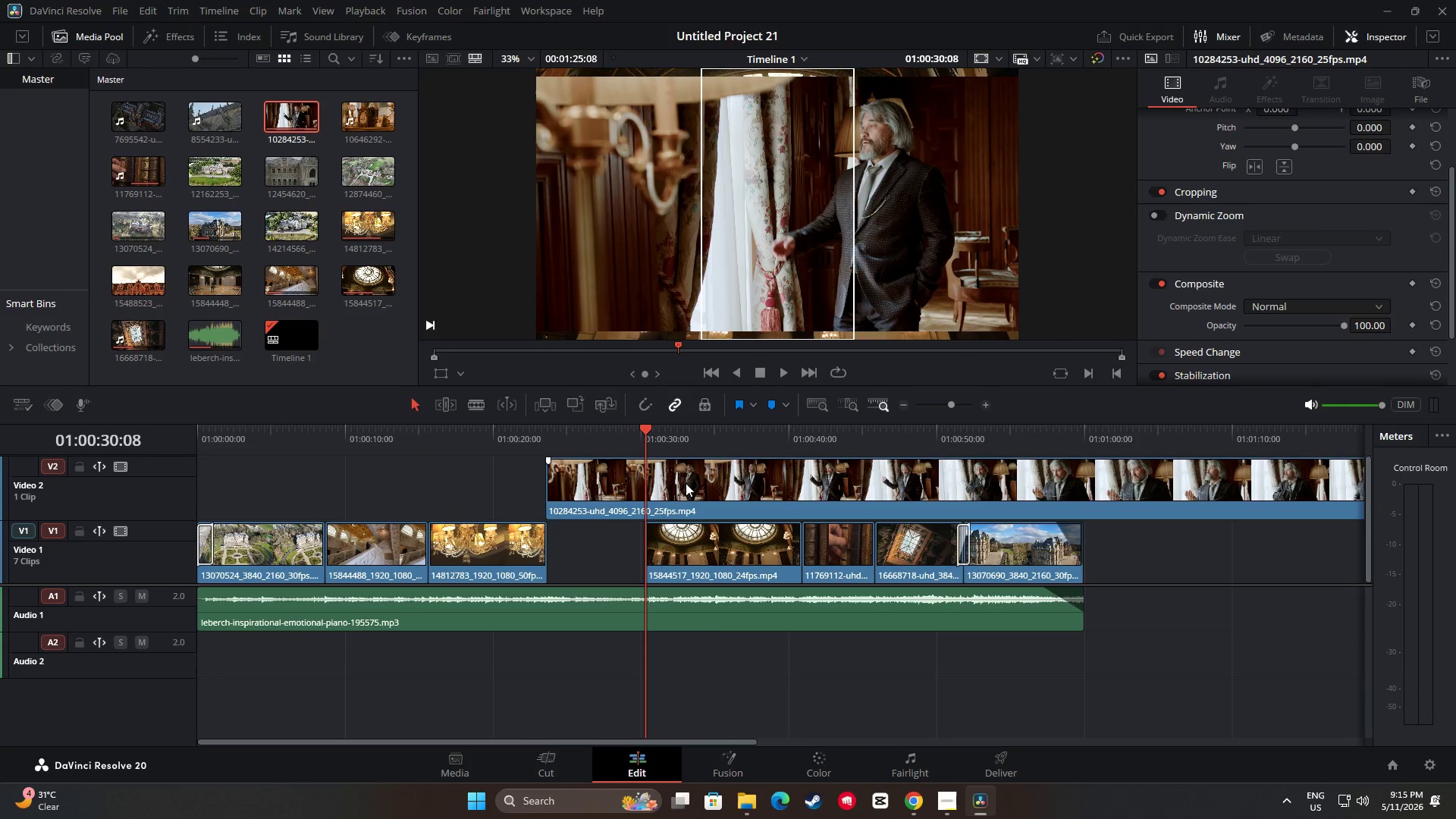 
left_click([684, 481])
 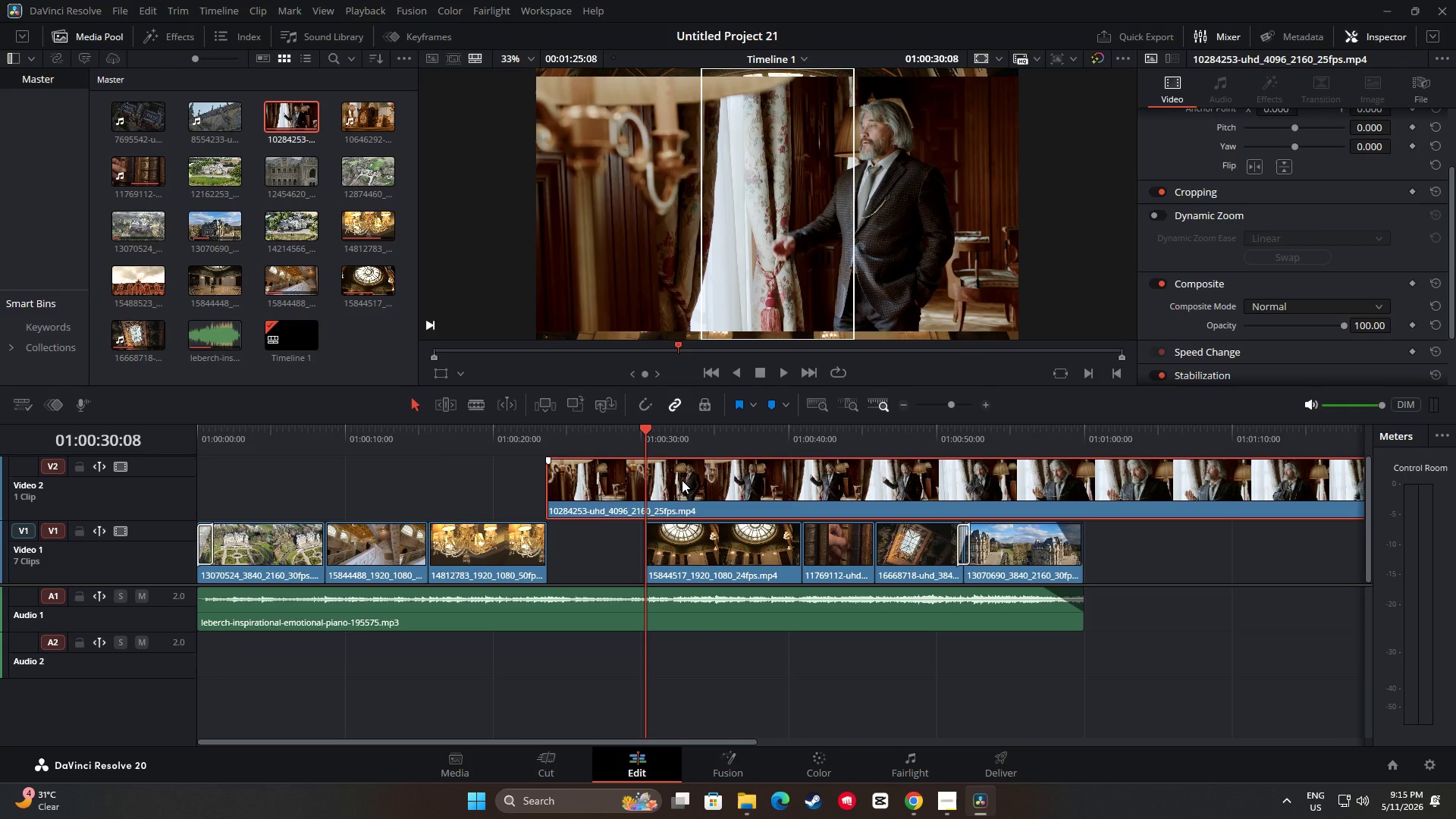 
key(Control+B)
 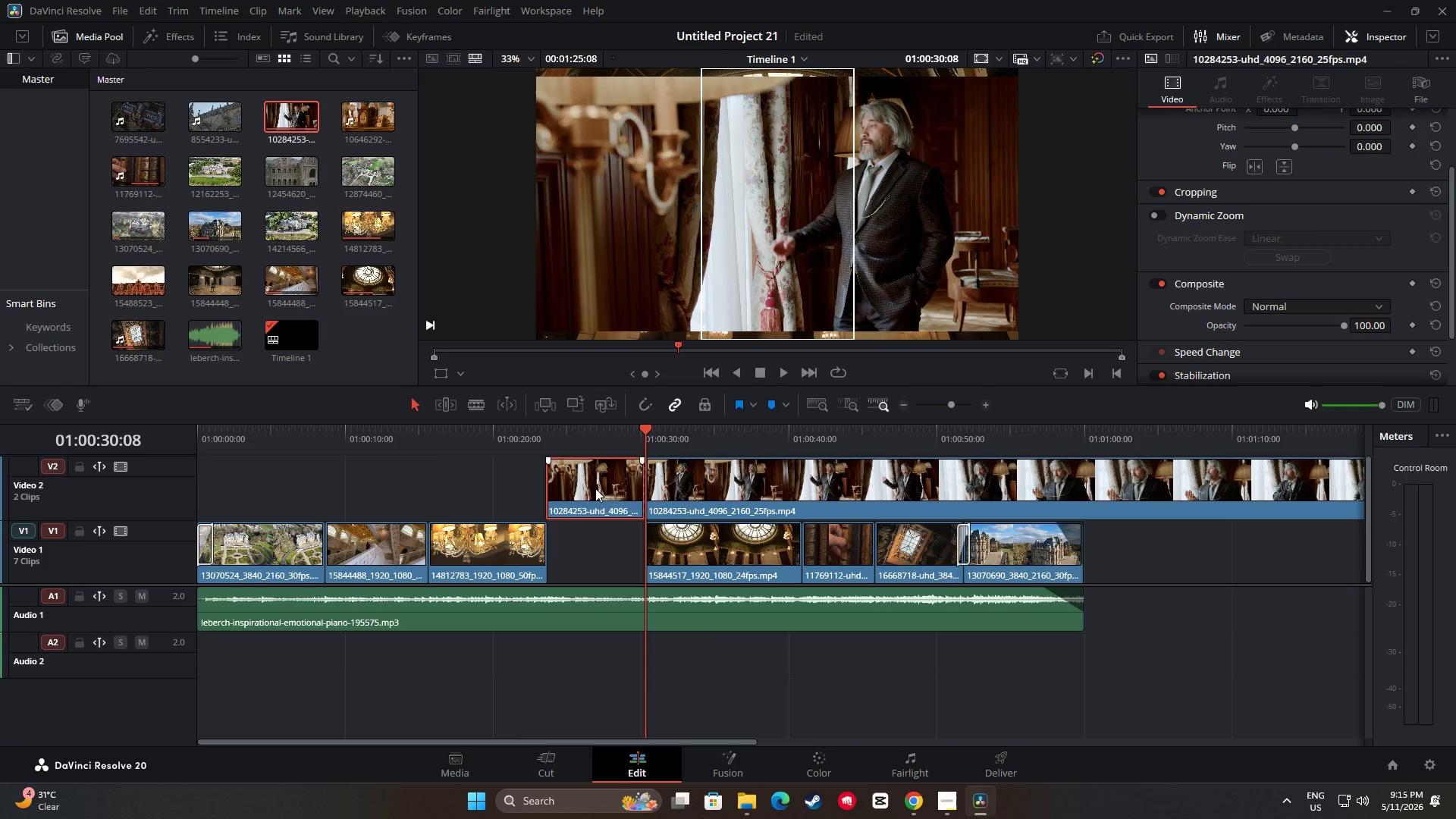 
left_click([714, 483])
 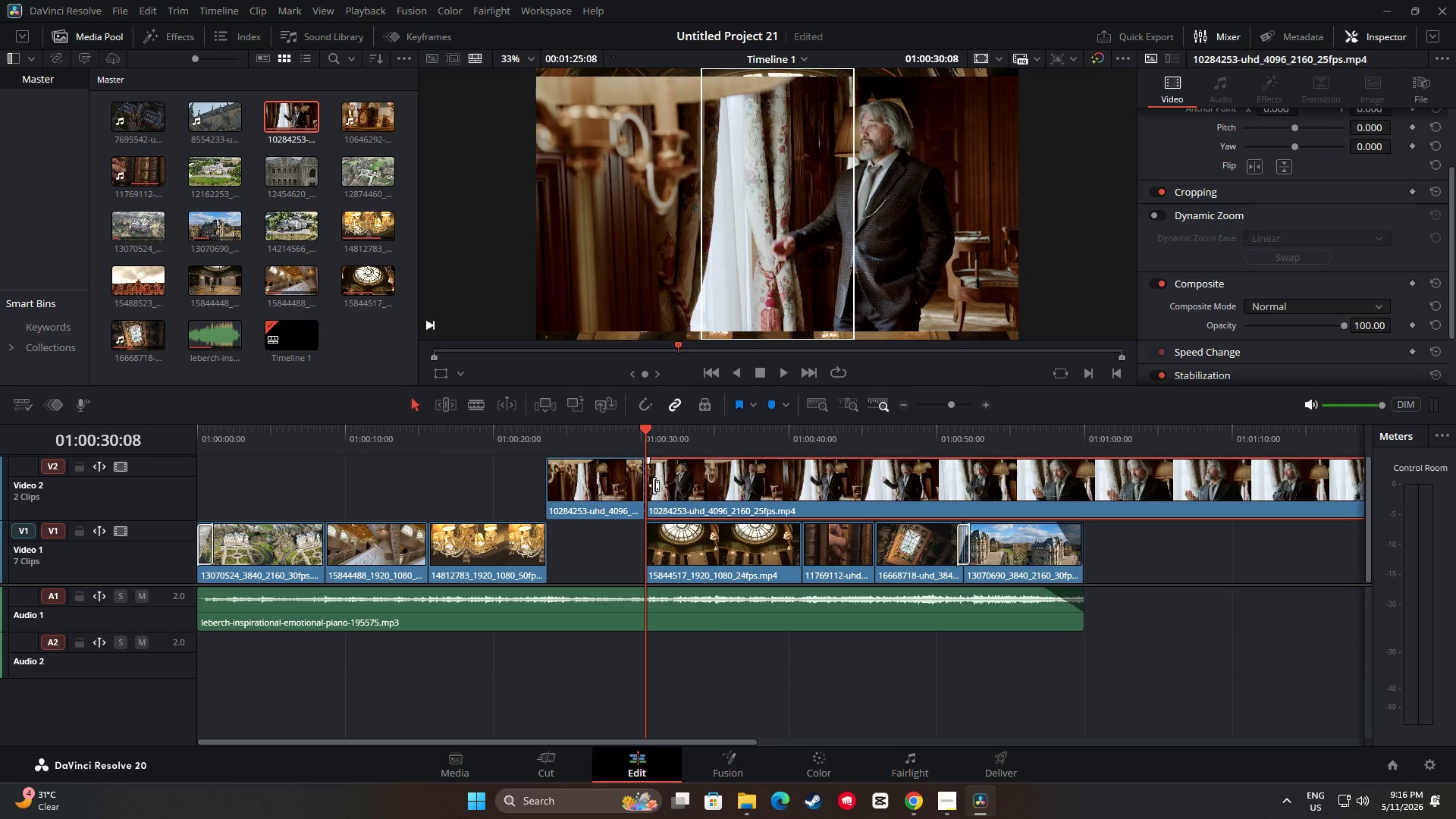 
key(Backspace)
 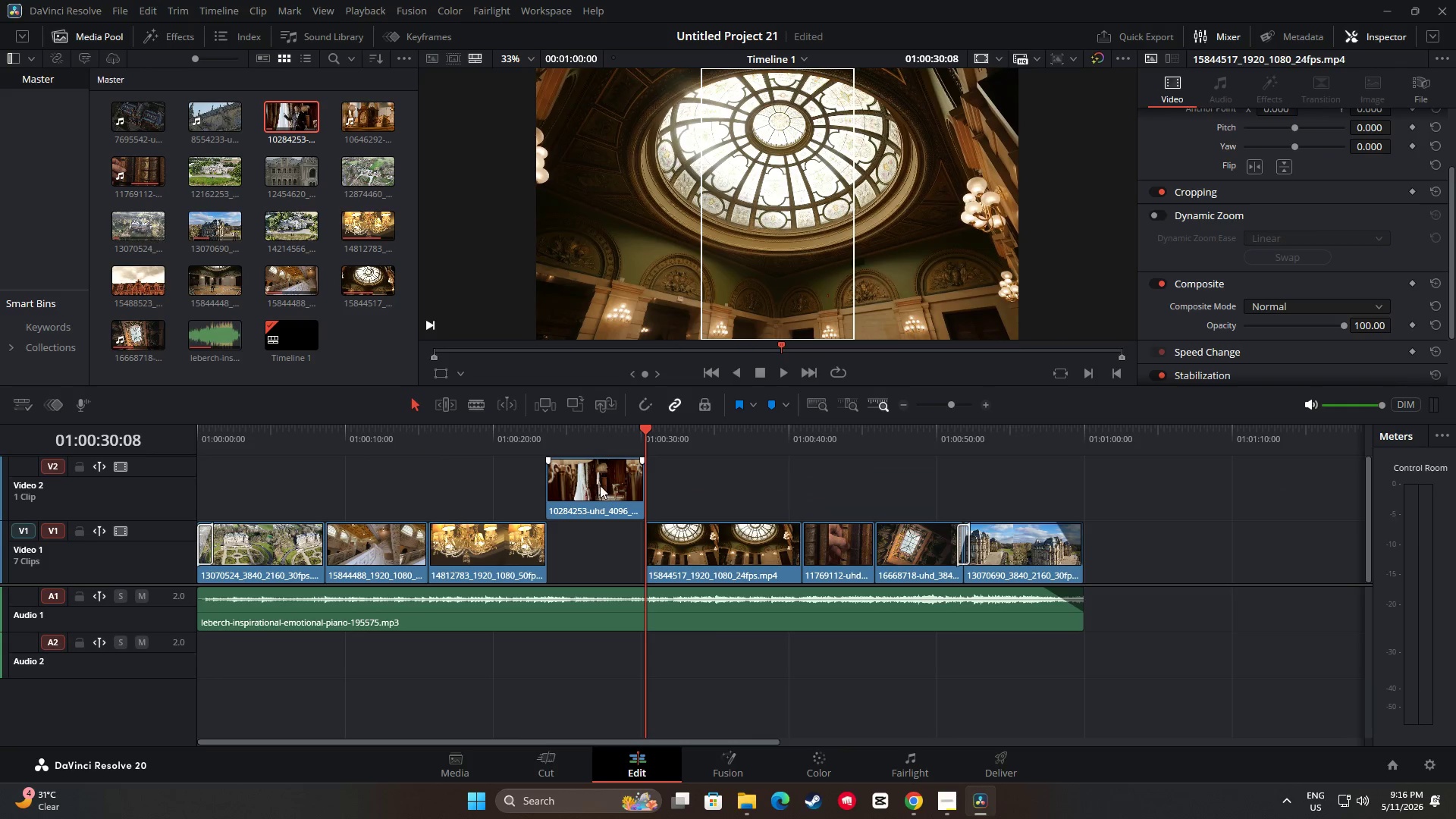 
left_click_drag(start_coordinate=[600, 485], to_coordinate=[598, 532])
 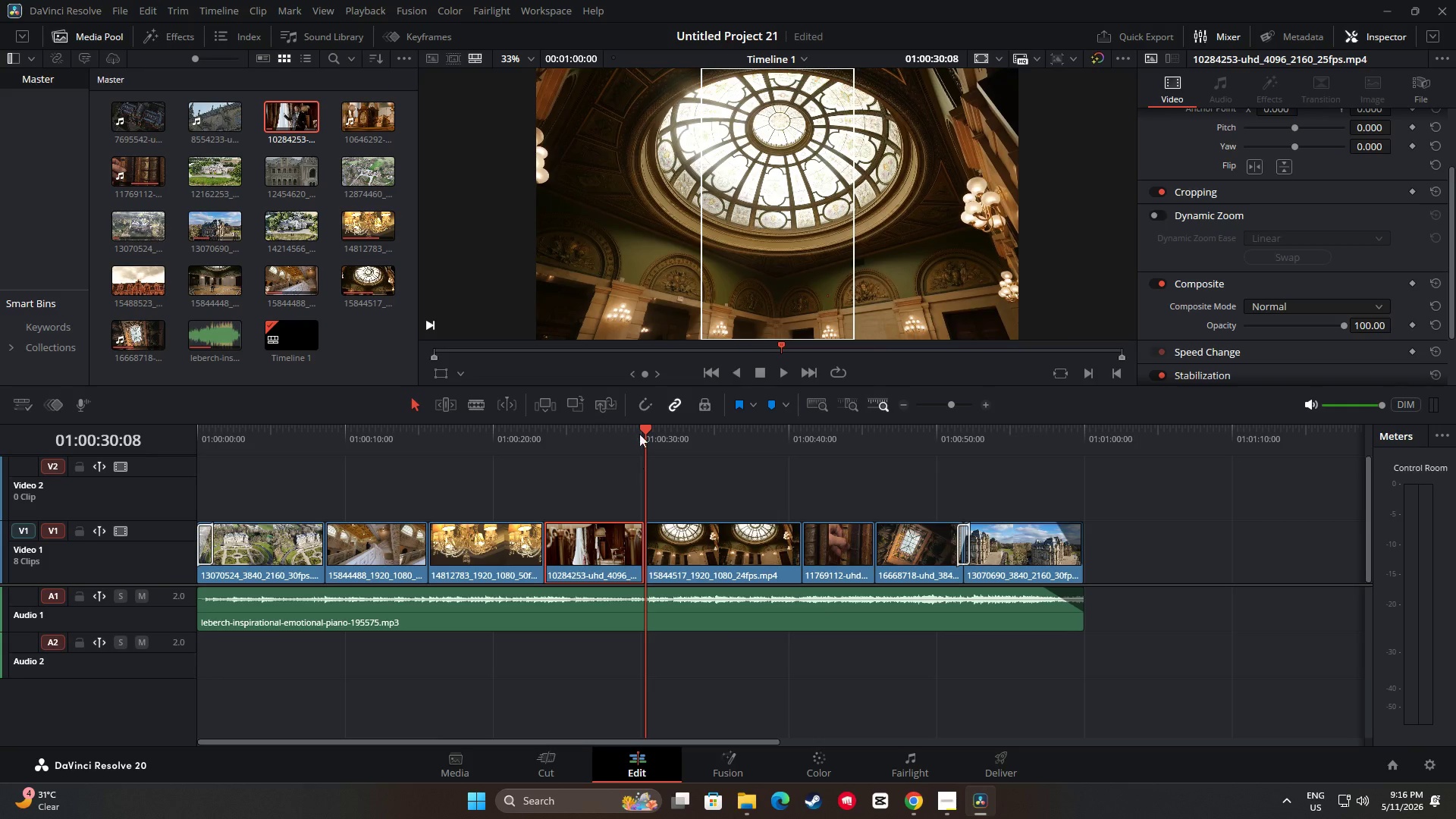 
left_click_drag(start_coordinate=[642, 430], to_coordinate=[623, 438])
 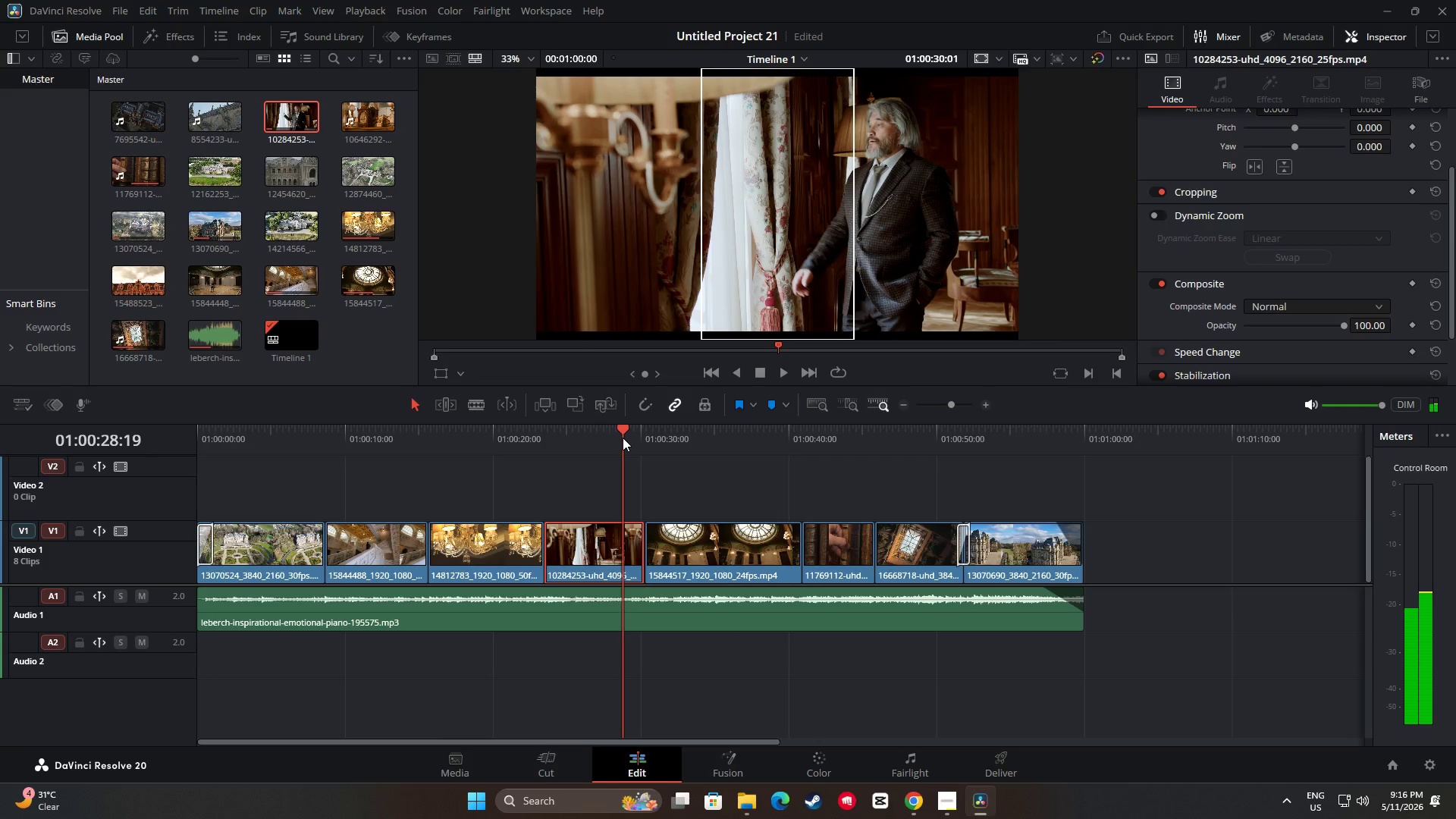 
key(Space)
 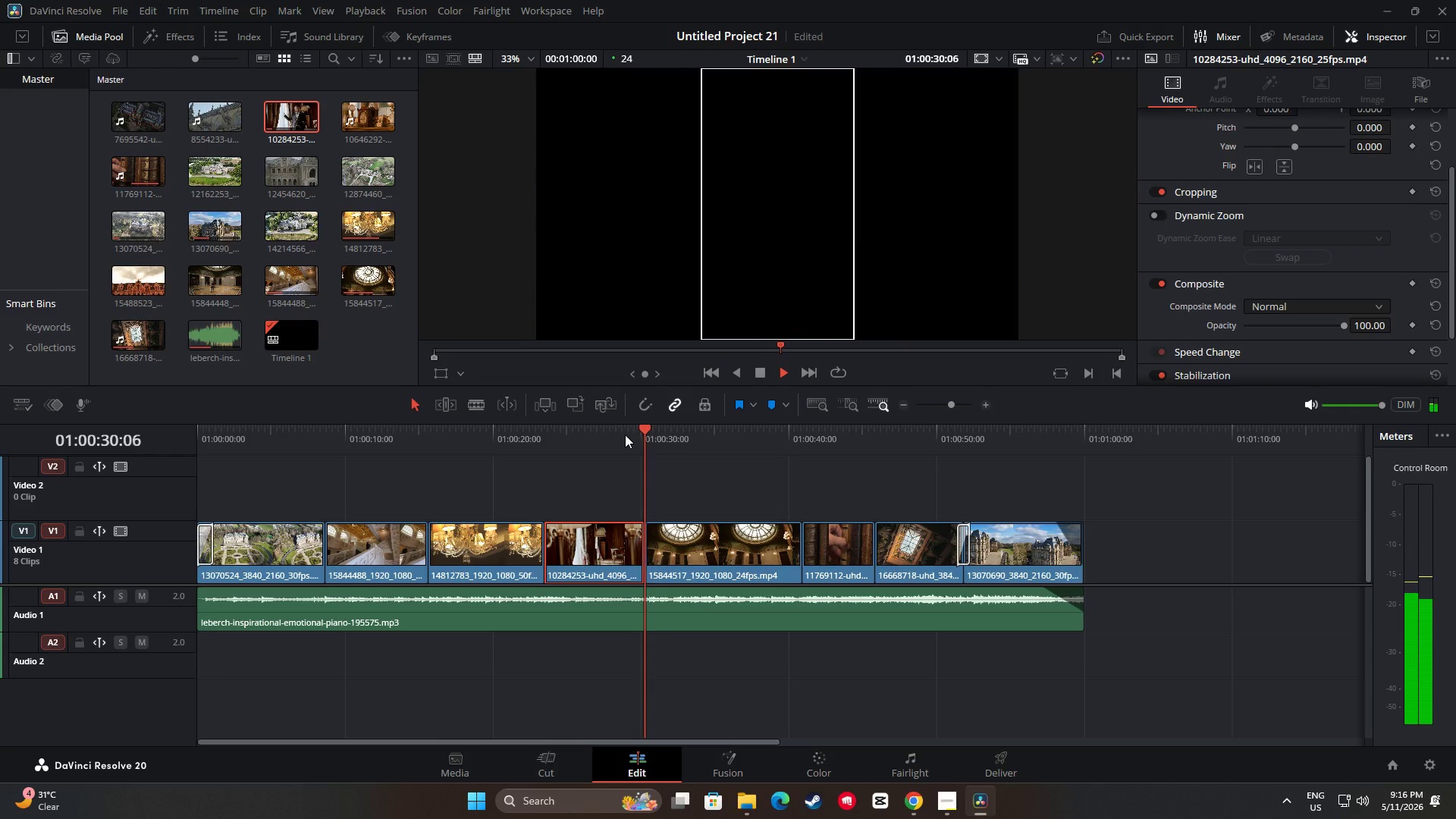 
key(Space)
 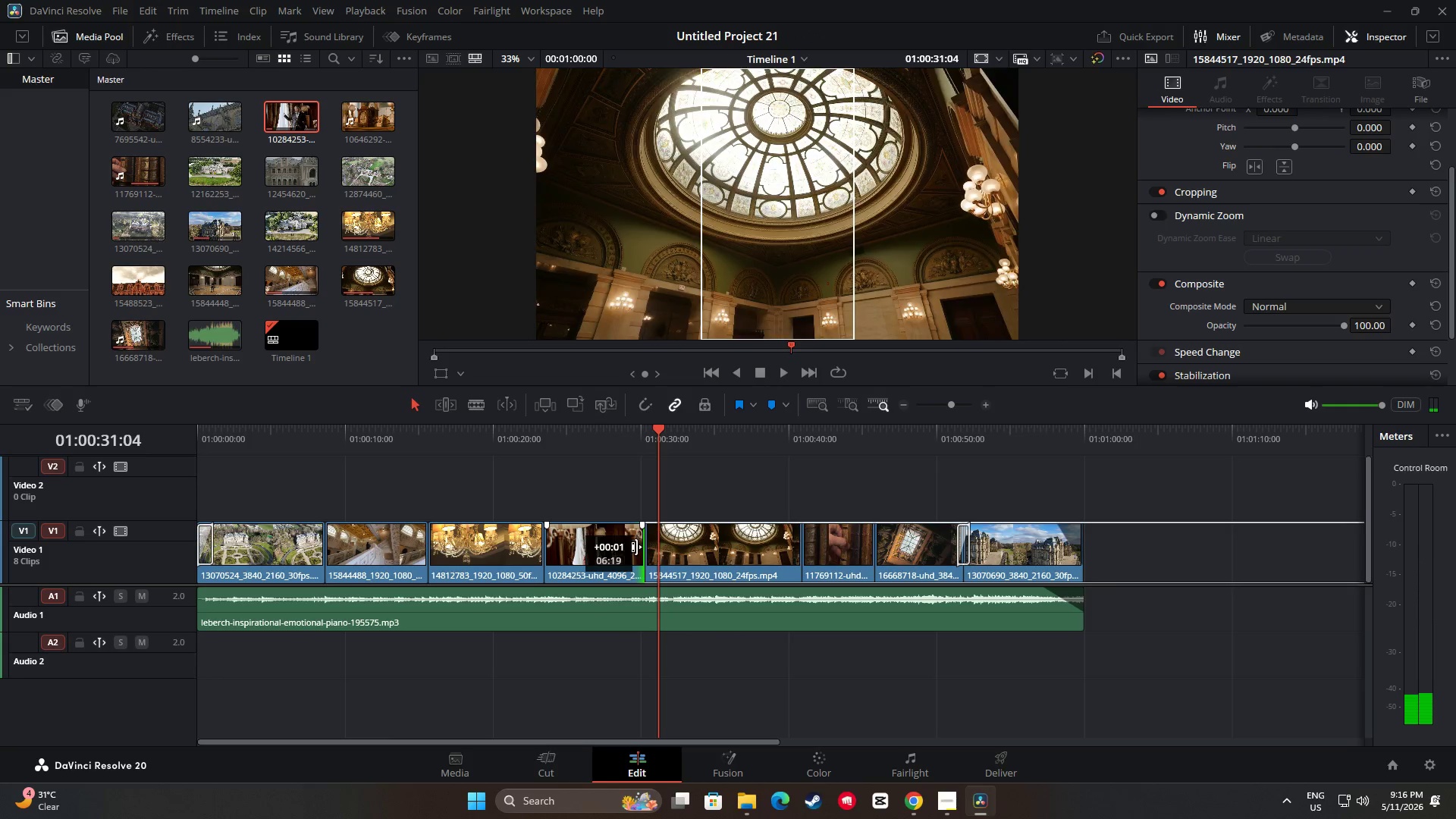 
left_click_drag(start_coordinate=[654, 438], to_coordinate=[526, 441])
 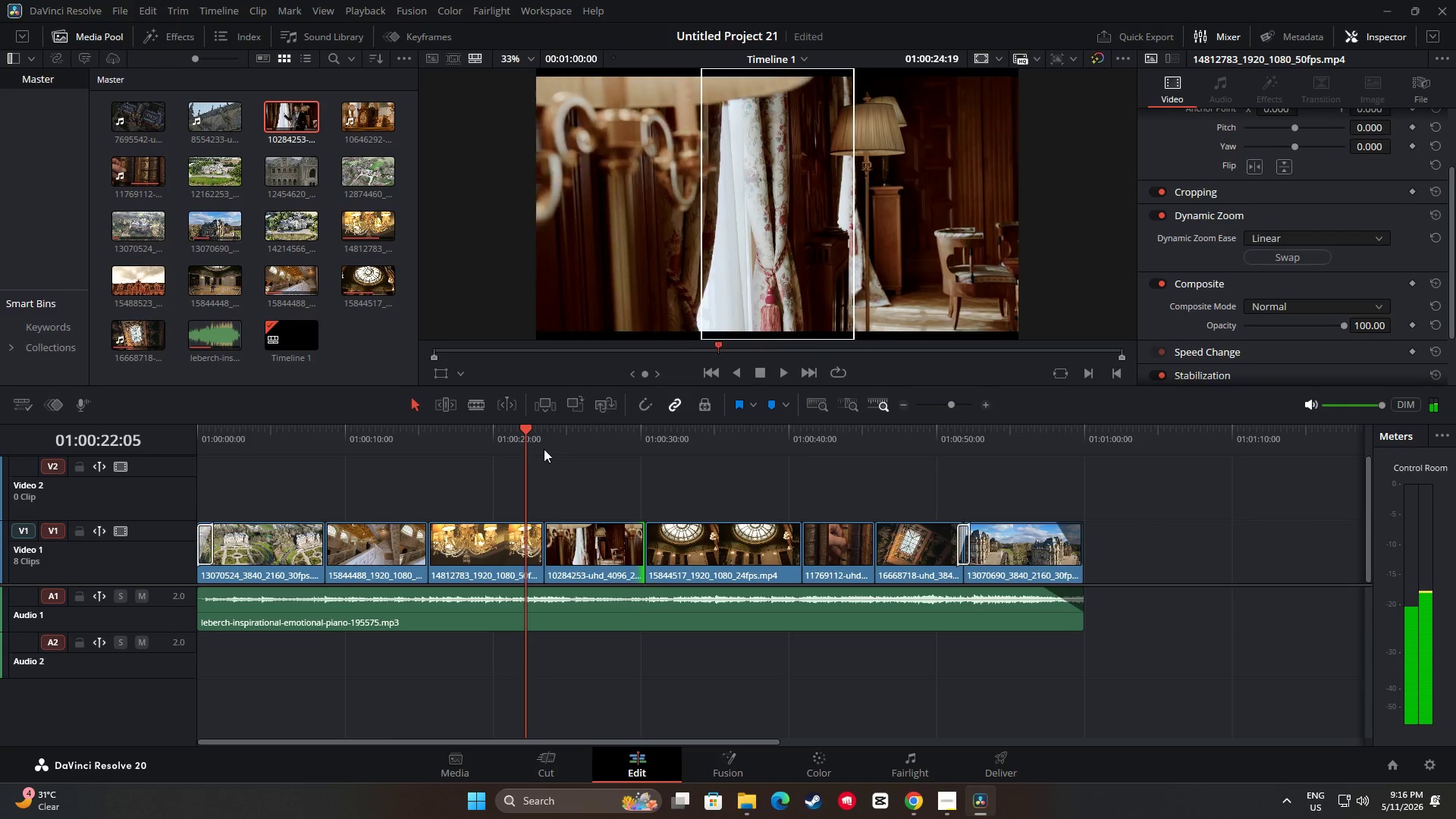 
key(Space)
 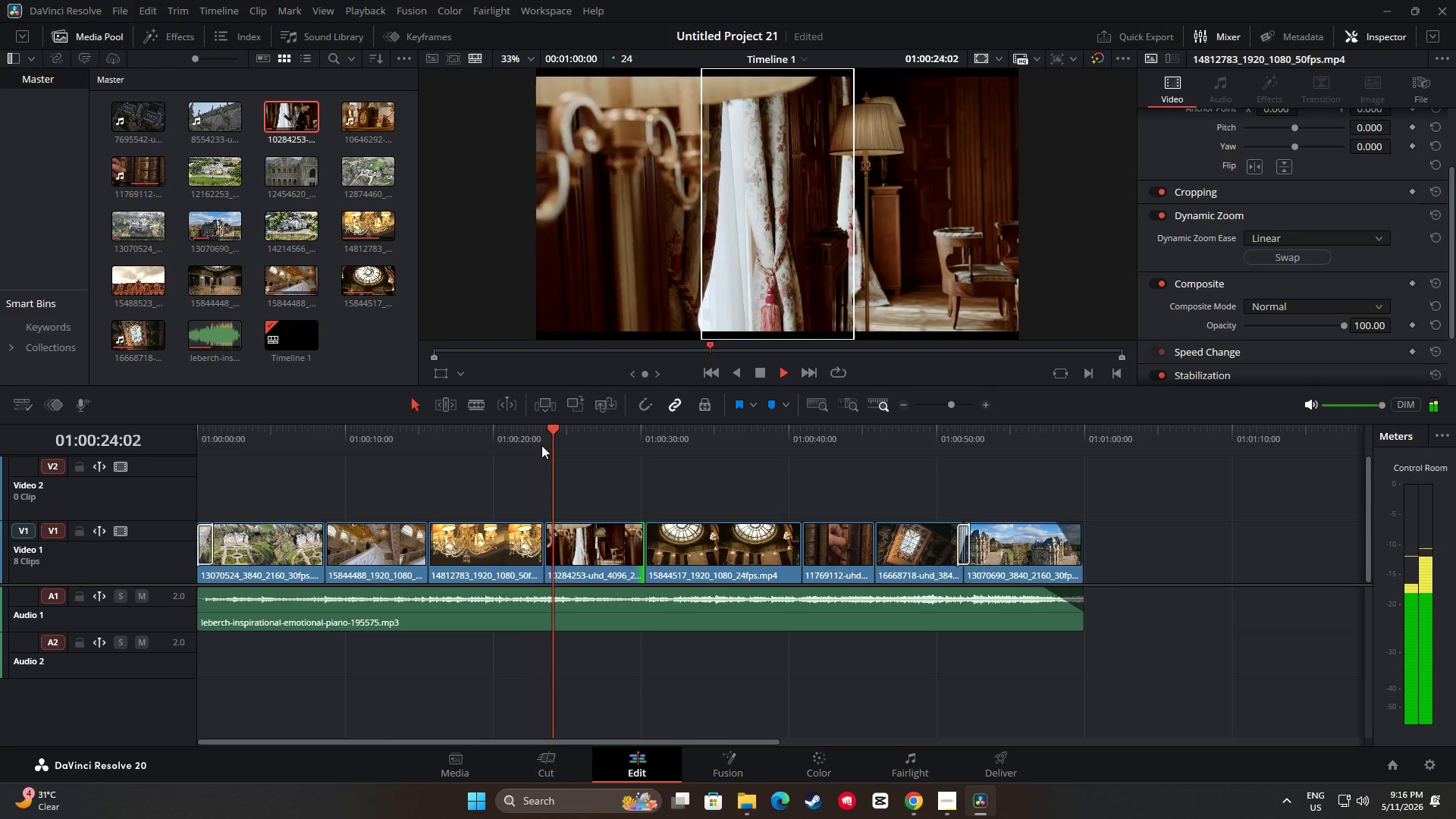 
key(Space)
 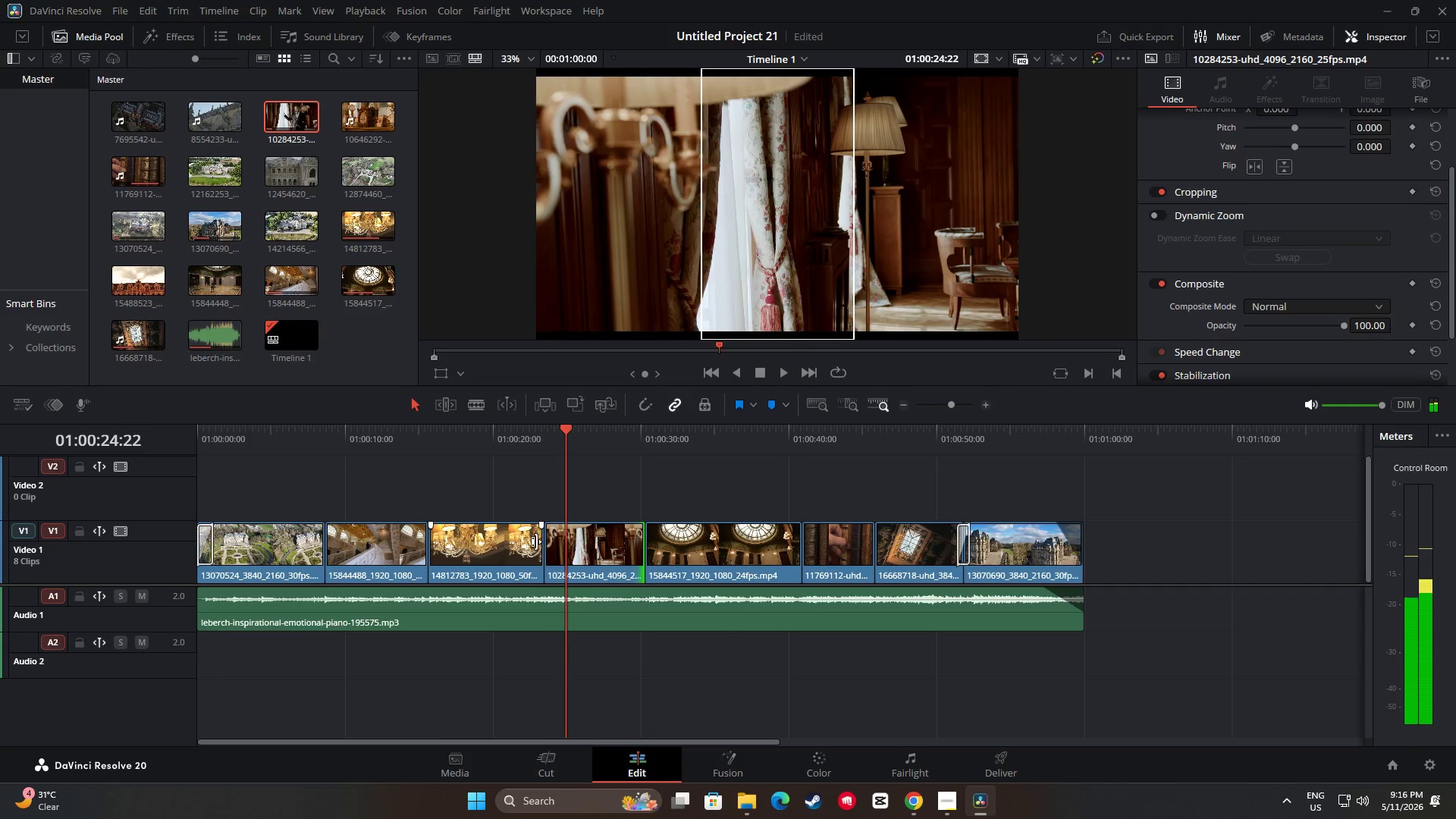 
key(Space)
 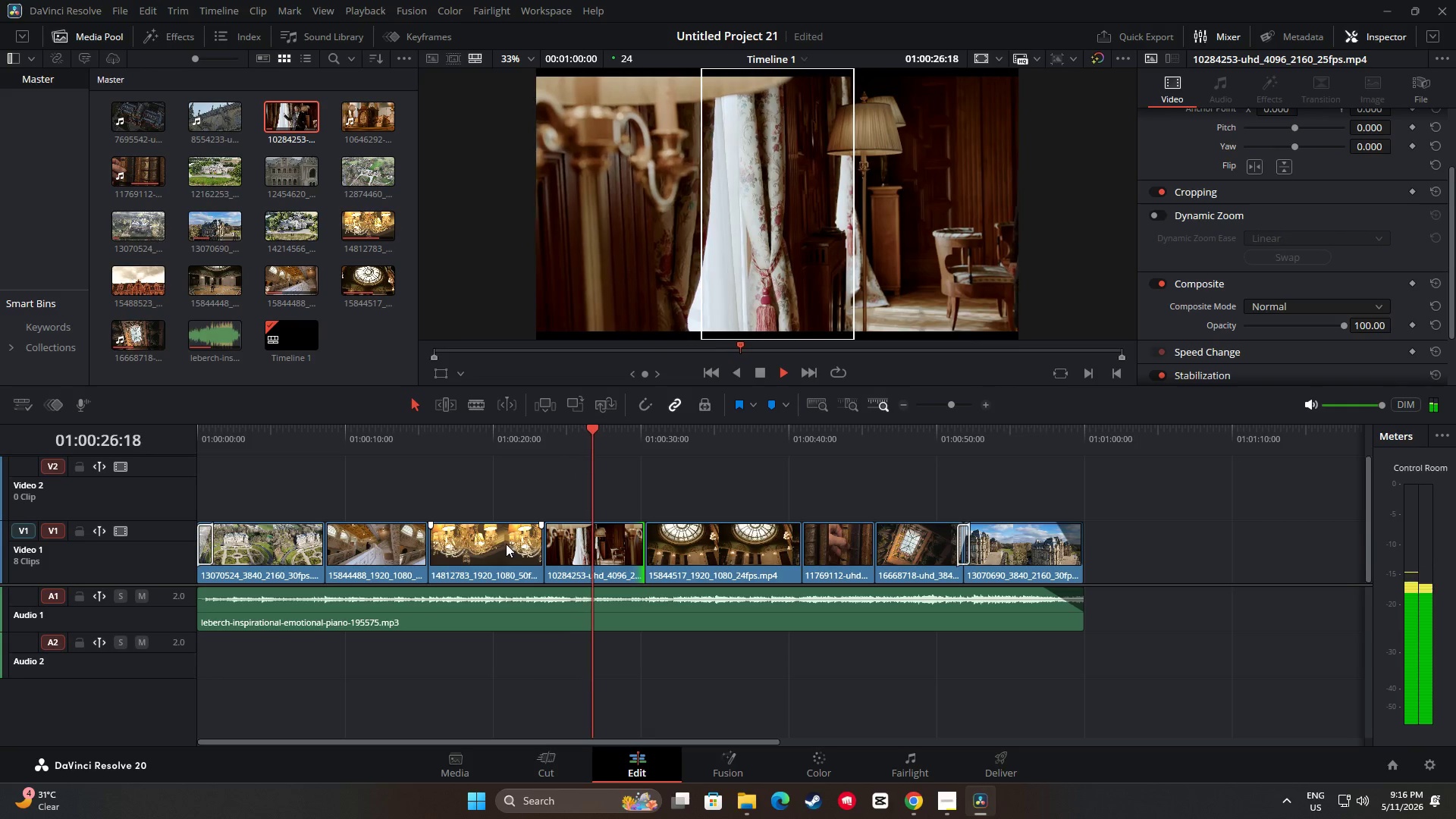 
key(Space)
 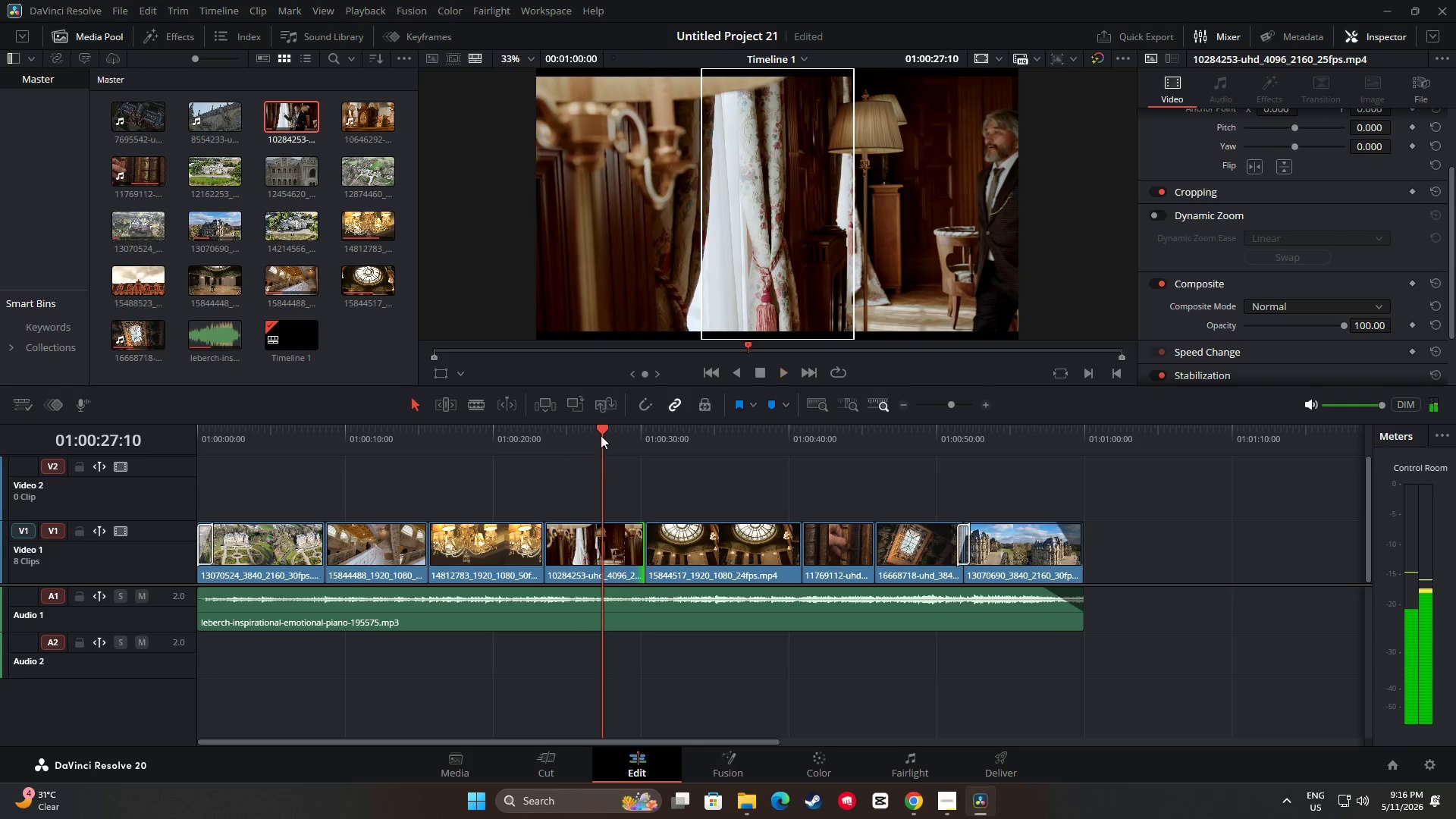 
left_click_drag(start_coordinate=[603, 431], to_coordinate=[174, 453])
 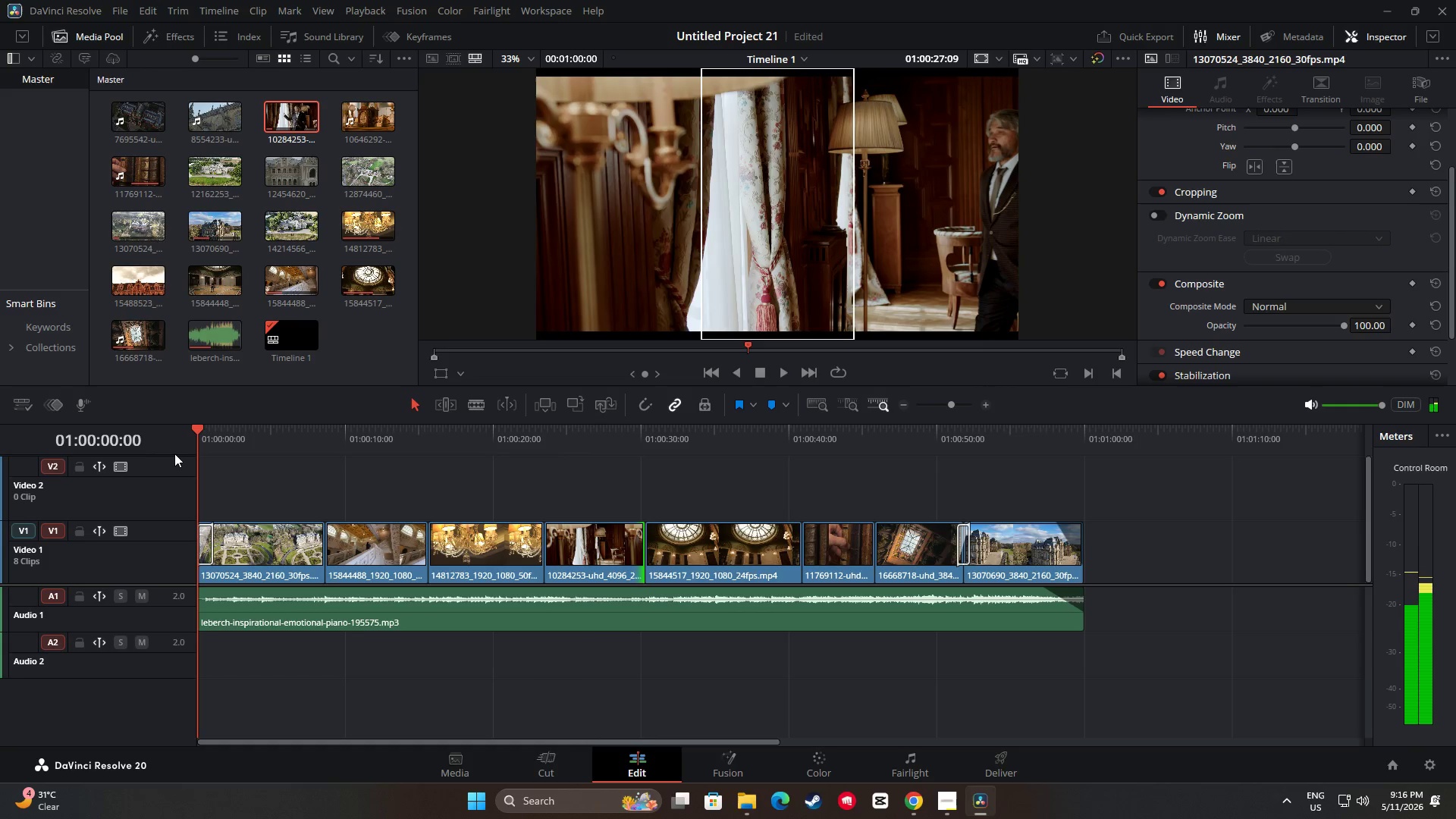 
key(Space)
 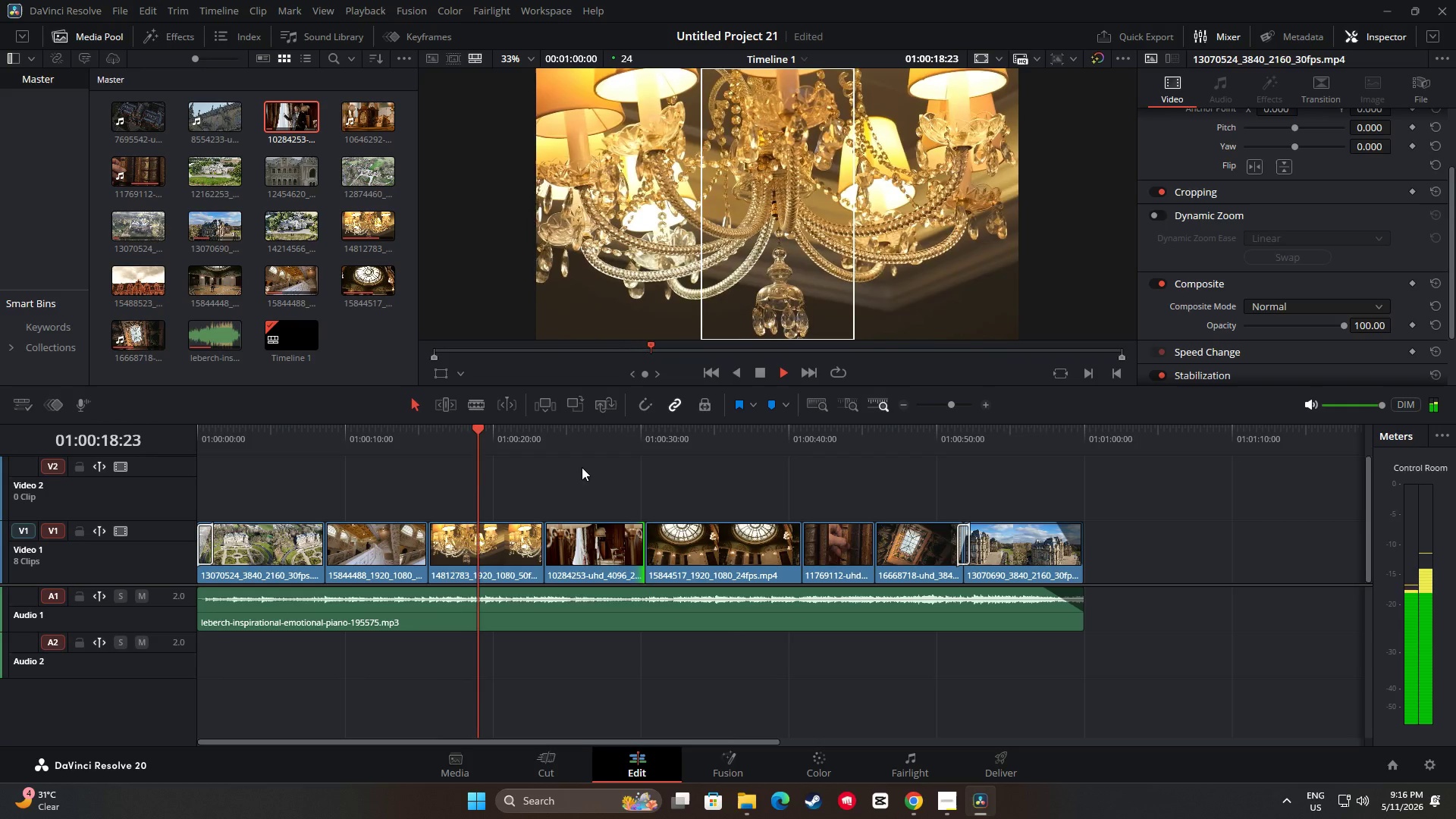 
wait(24.2)
 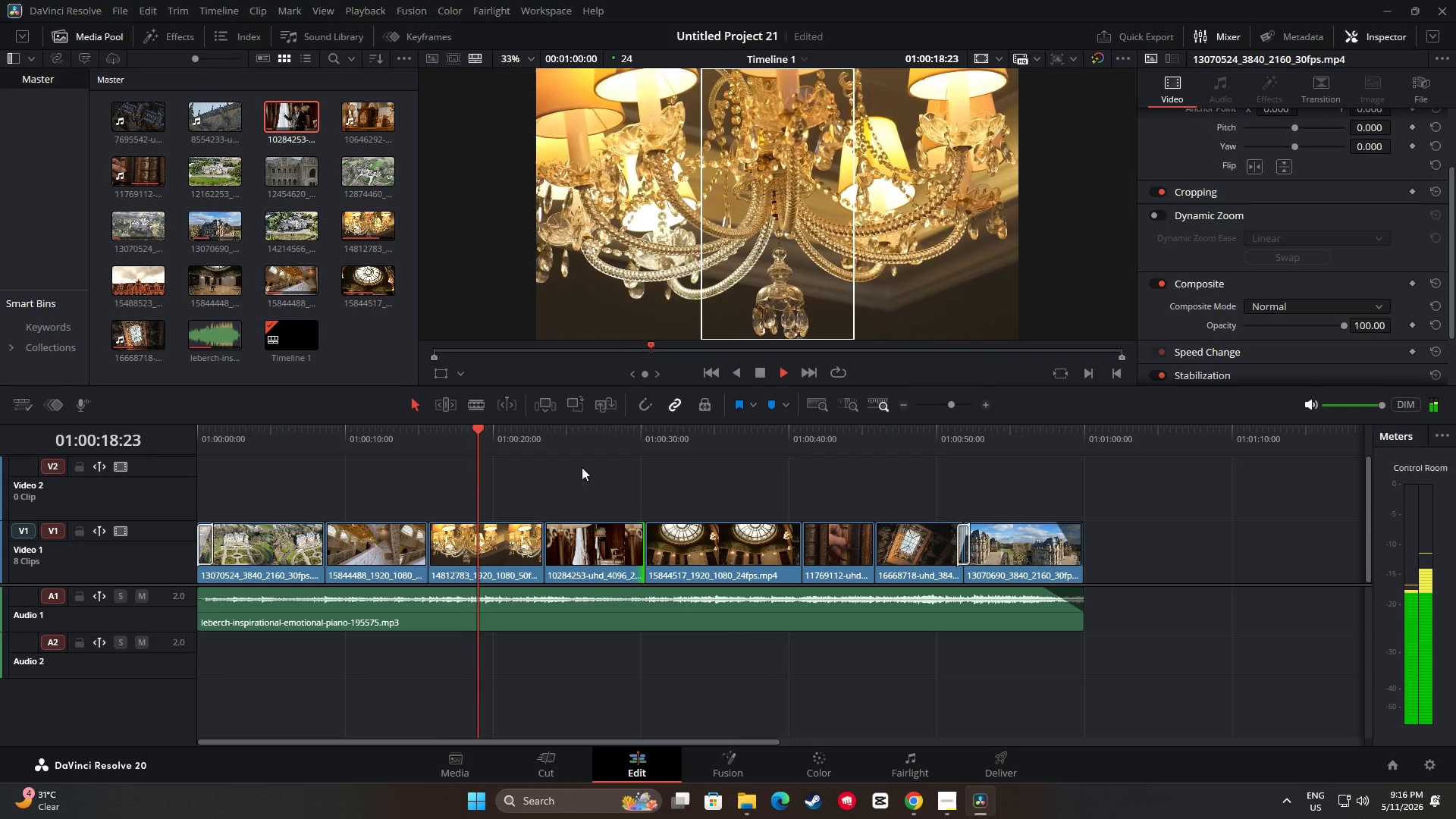 
key(Space)
 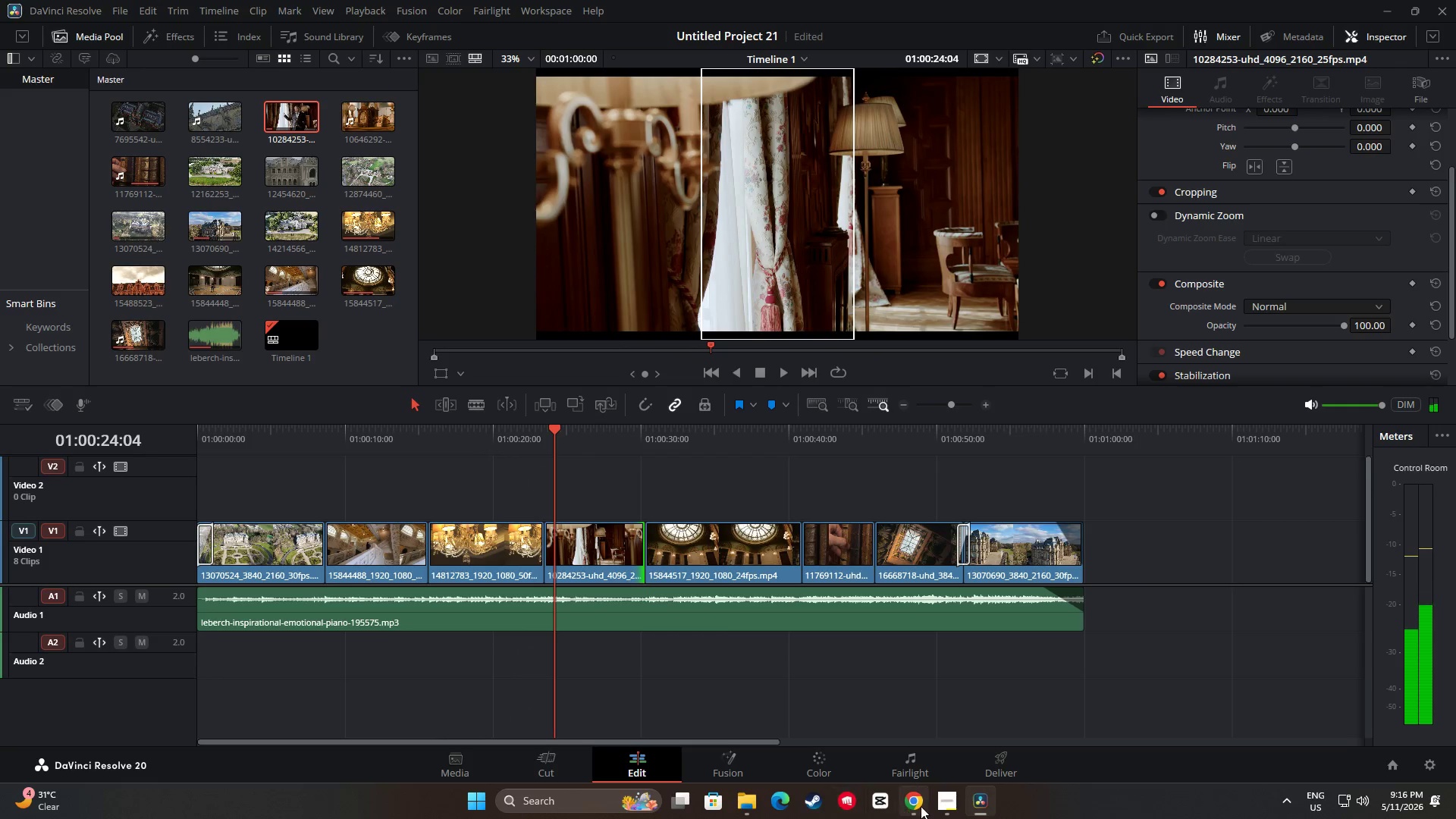 
left_click([921, 806])
 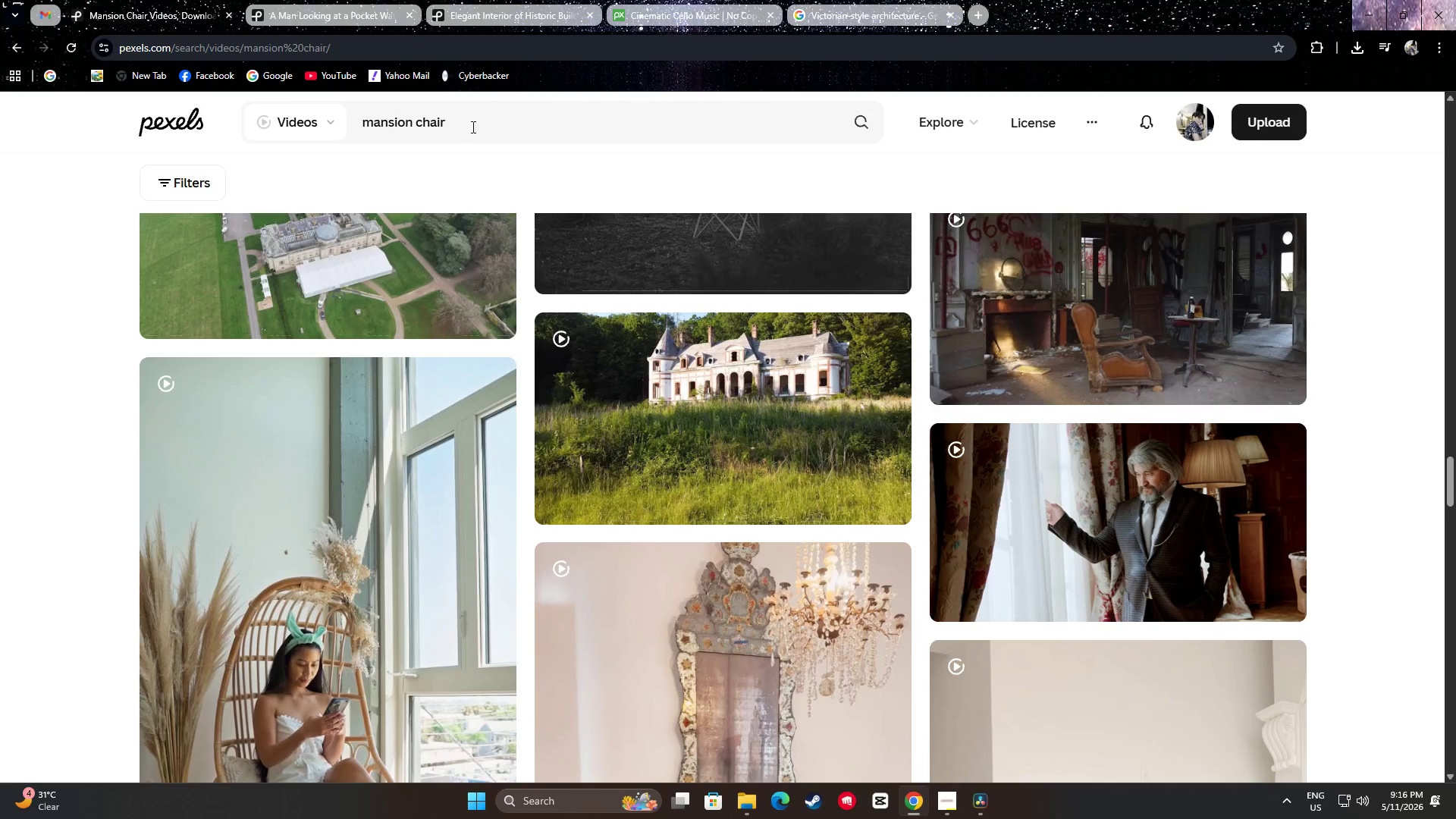 
left_click_drag(start_coordinate=[455, 126], to_coordinate=[420, 124])
 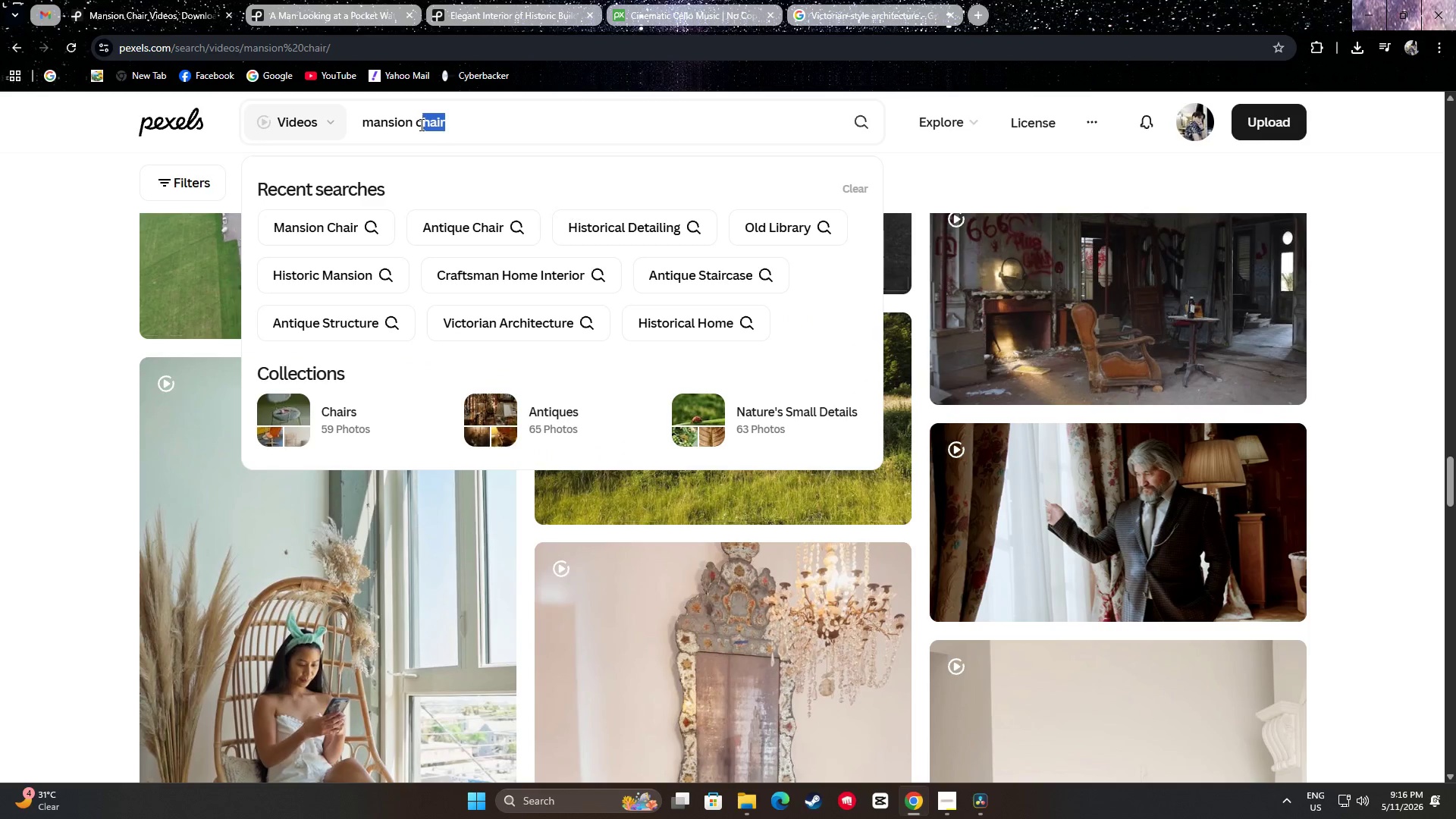 
type(handelier)
 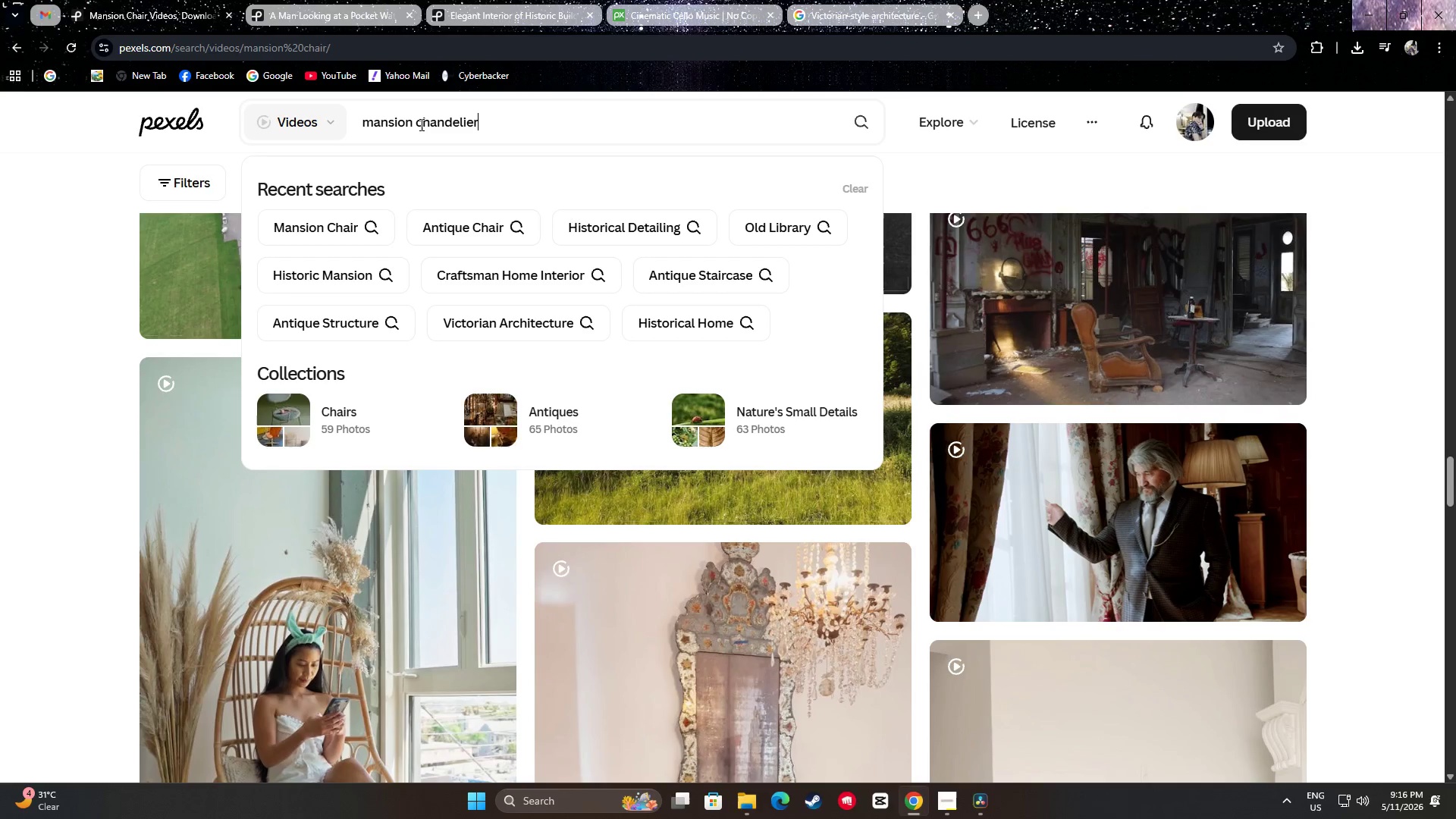 
key(Enter)
 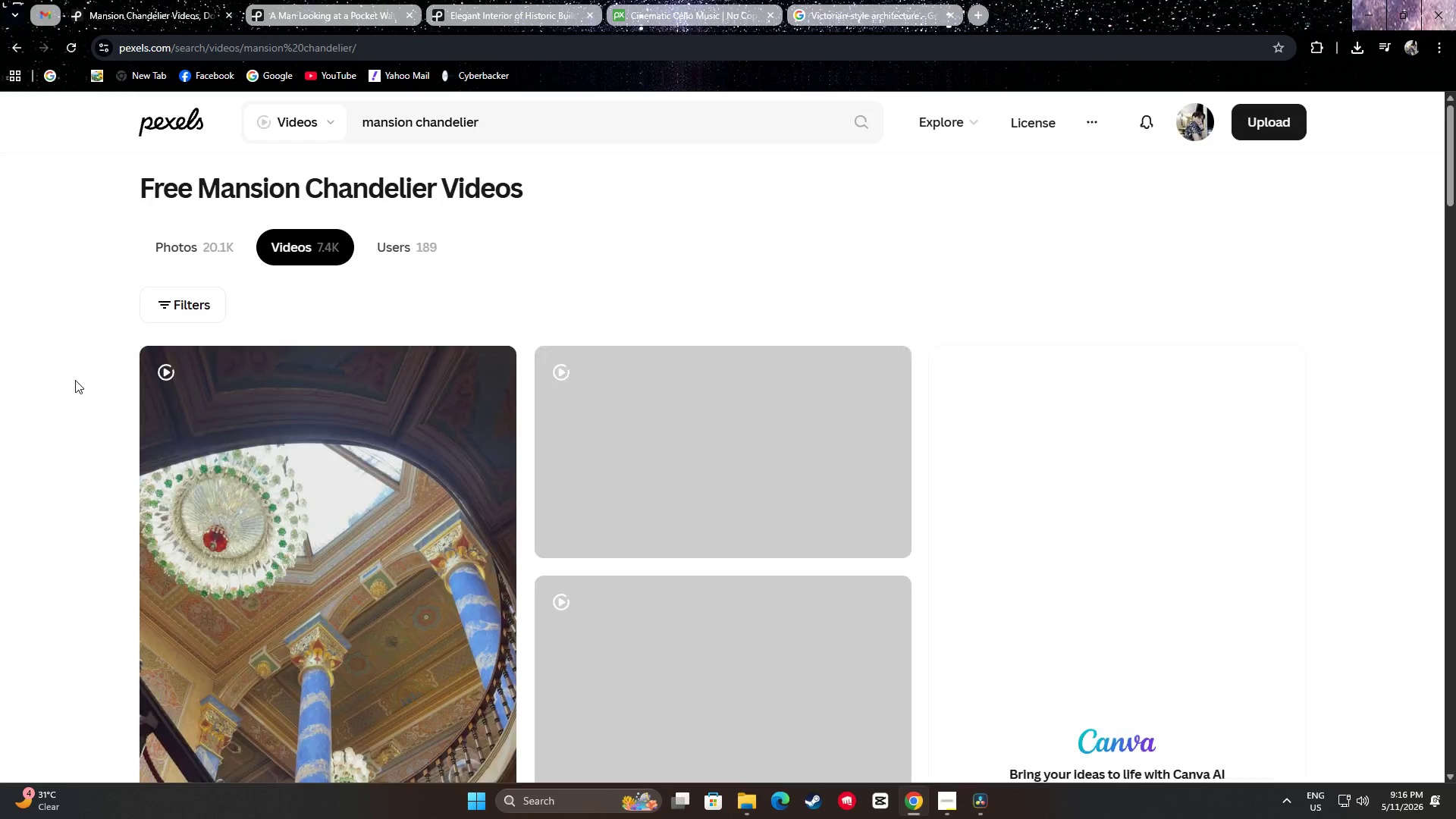 
scroll: coordinate [42, 400], scroll_direction: down, amount: 2.0
 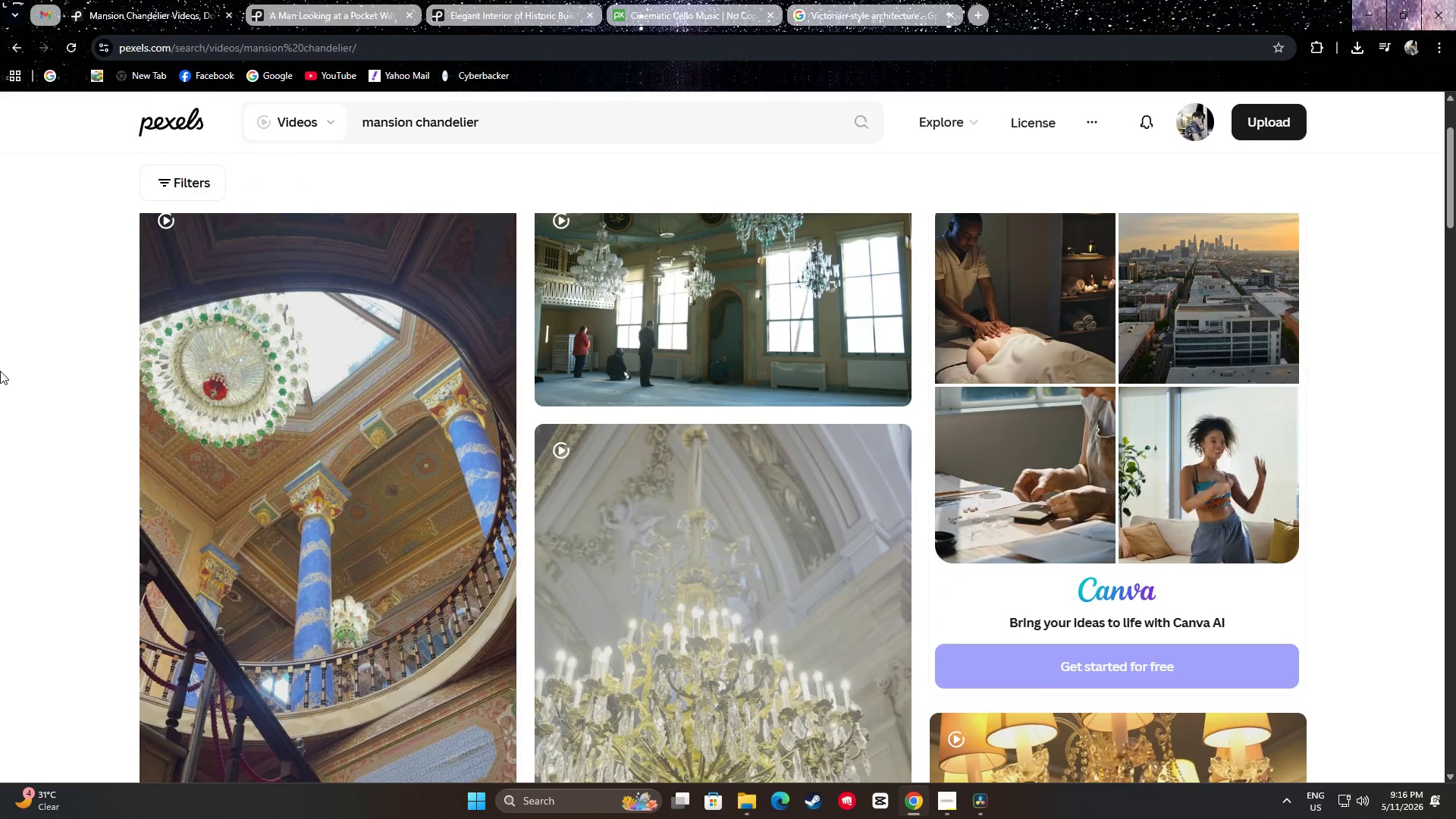 
scroll: coordinate [0, 370], scroll_direction: up, amount: 1.0
 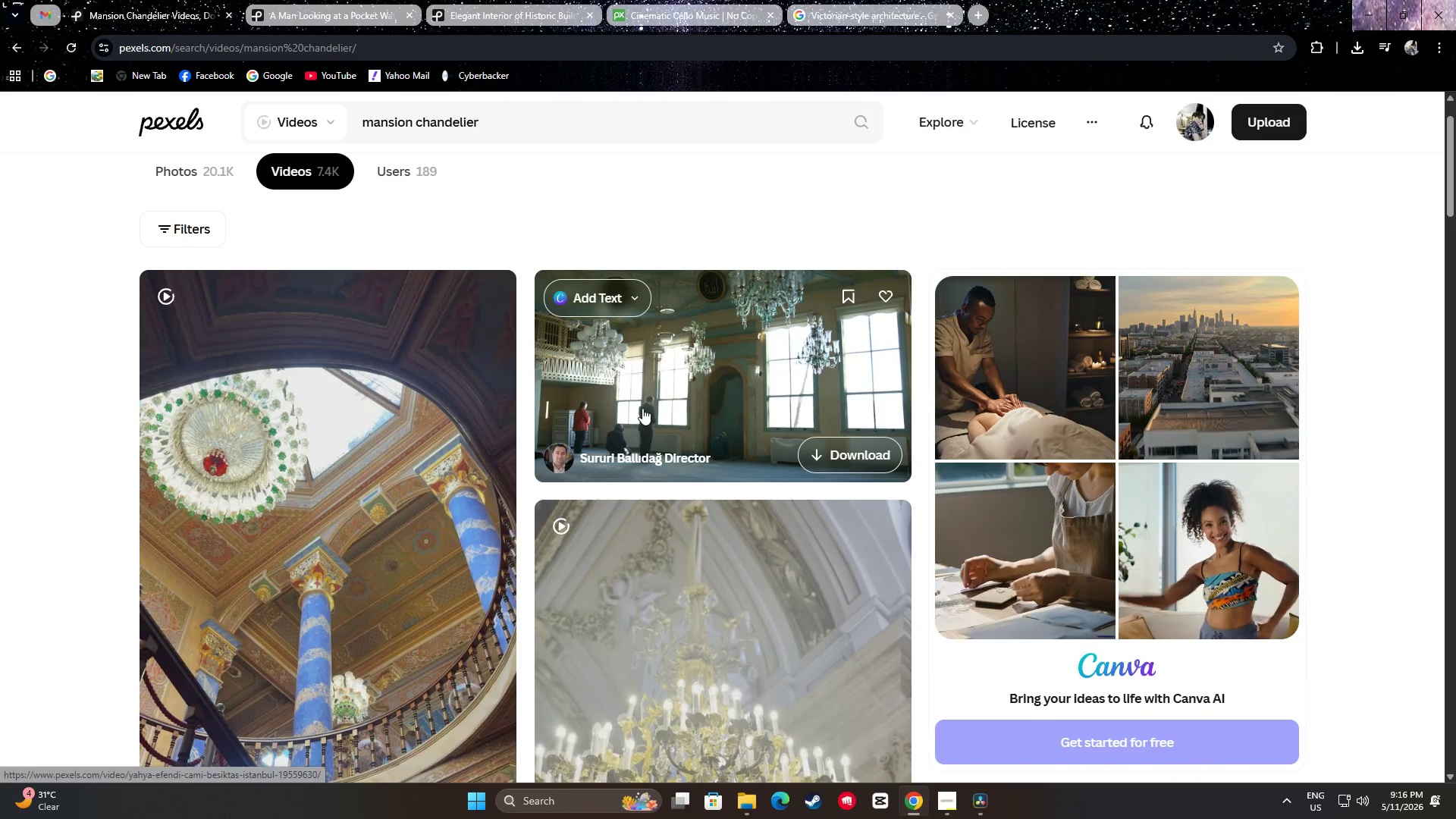 
scroll: coordinate [745, 268], scroll_direction: down, amount: 12.0
 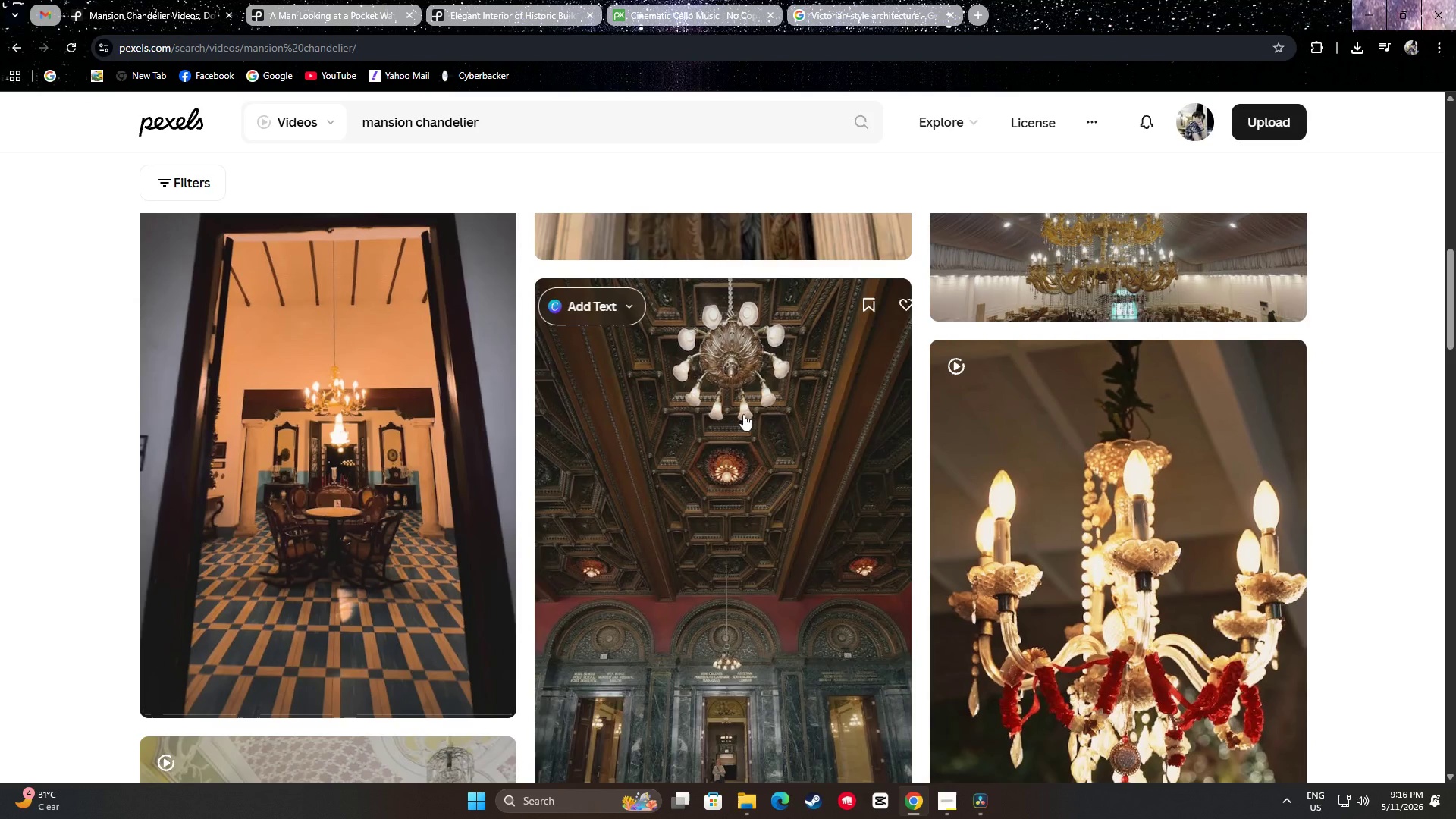 
scroll: coordinate [723, 416], scroll_direction: up, amount: 5.0
 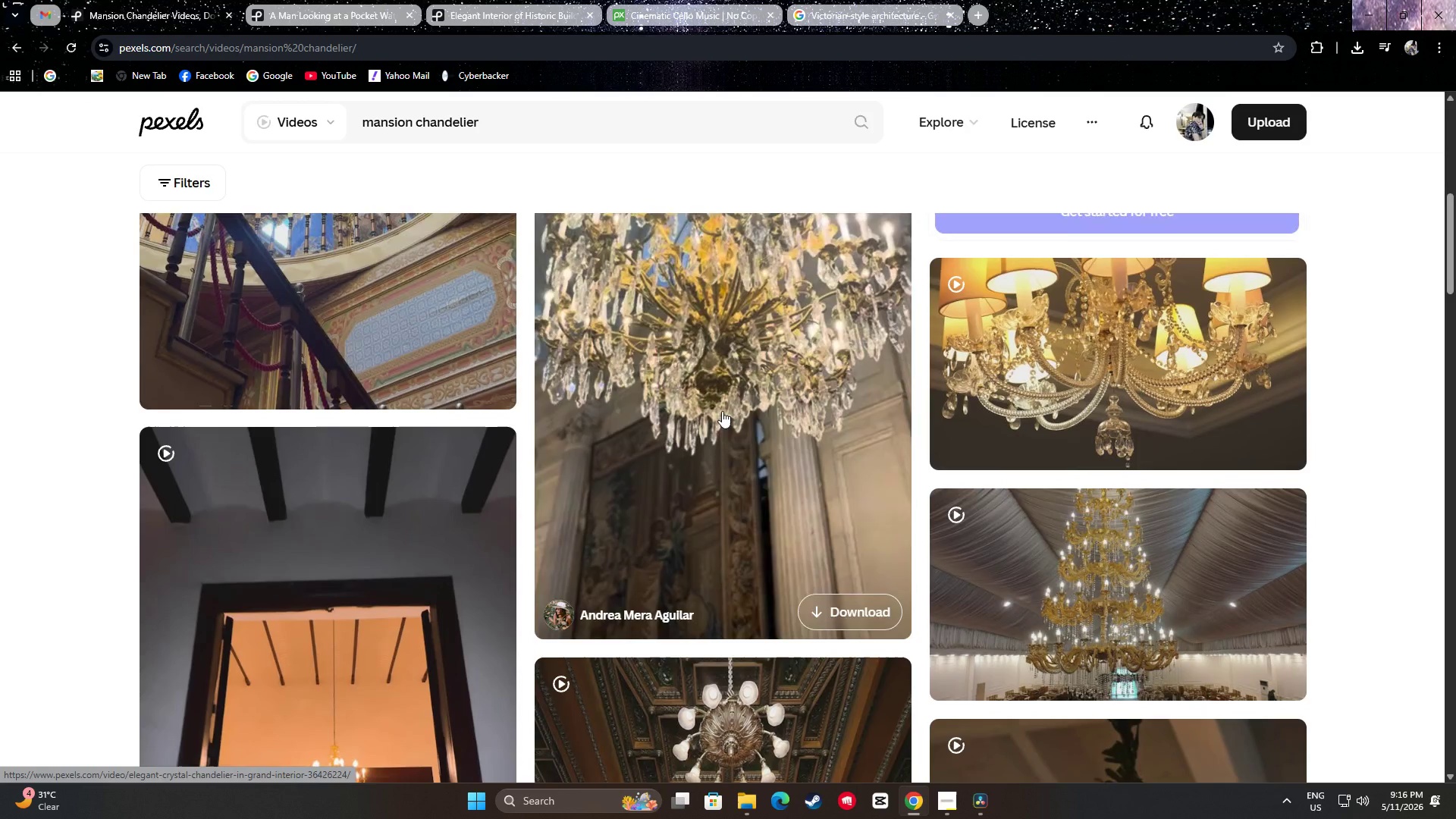 
scroll: coordinate [771, 345], scroll_direction: down, amount: 15.0
 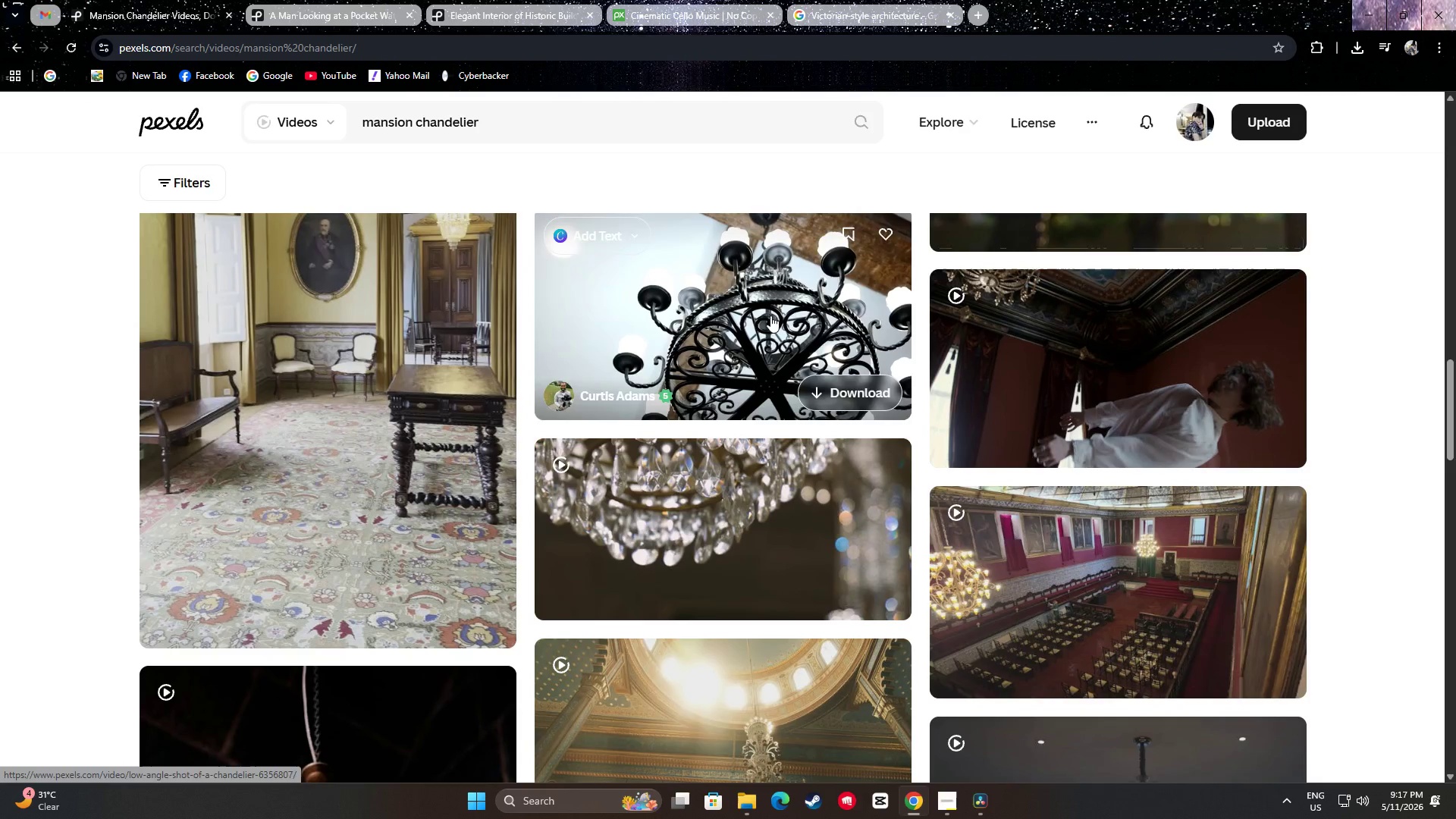 
mouse_move([794, 491])
 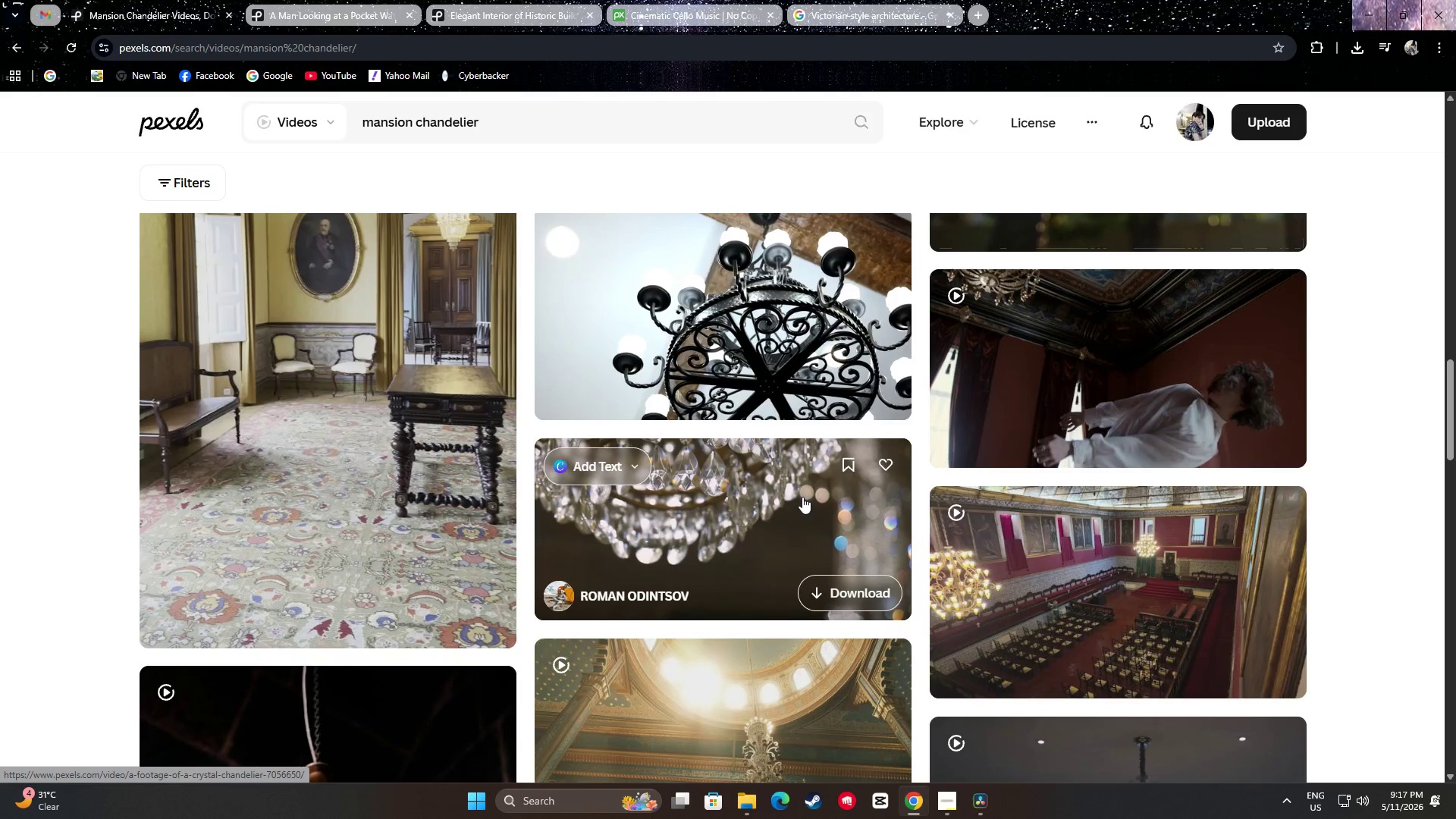 
scroll: coordinate [720, 324], scroll_direction: down, amount: 3.0
 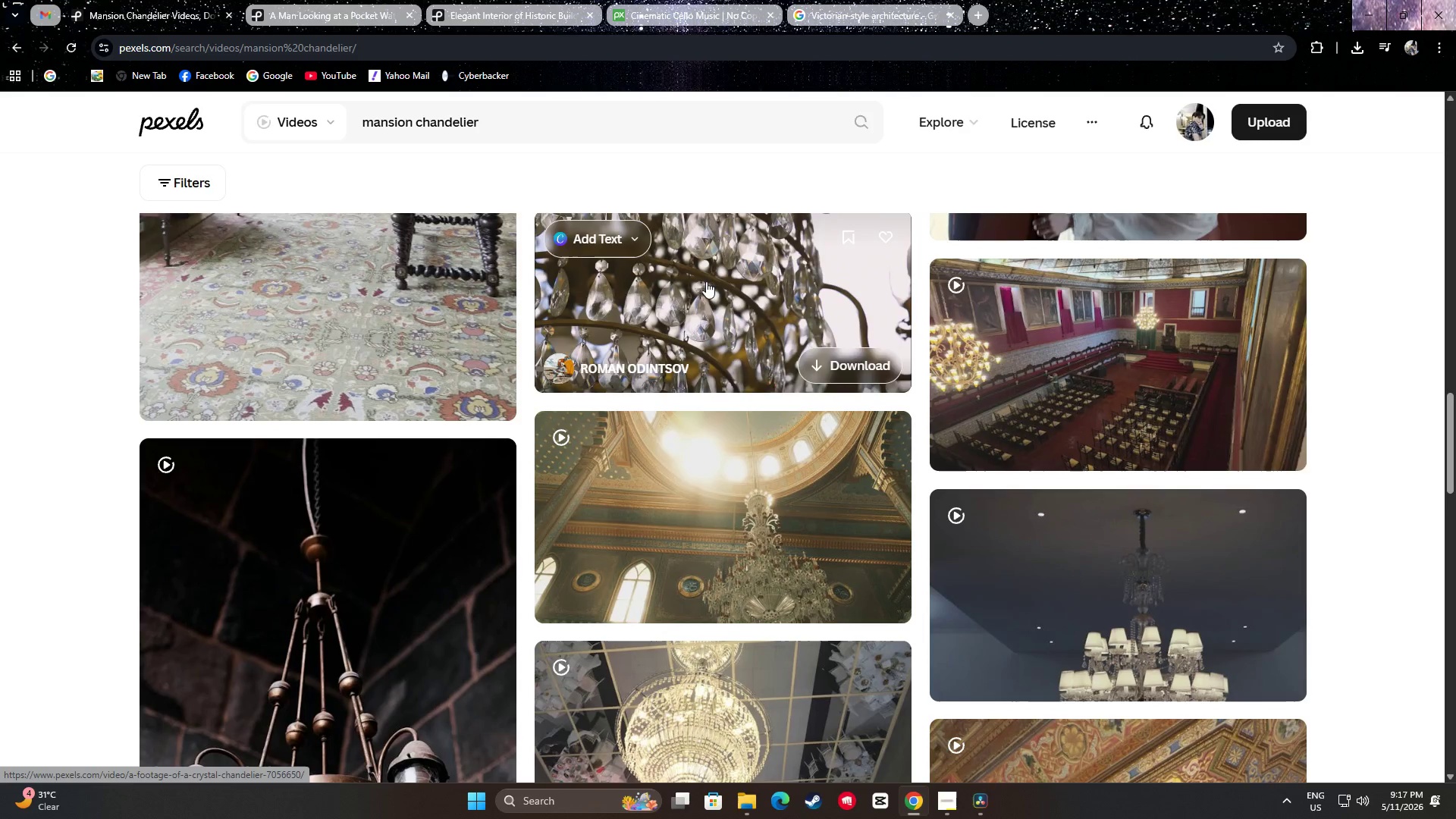 
left_click([850, 363])
 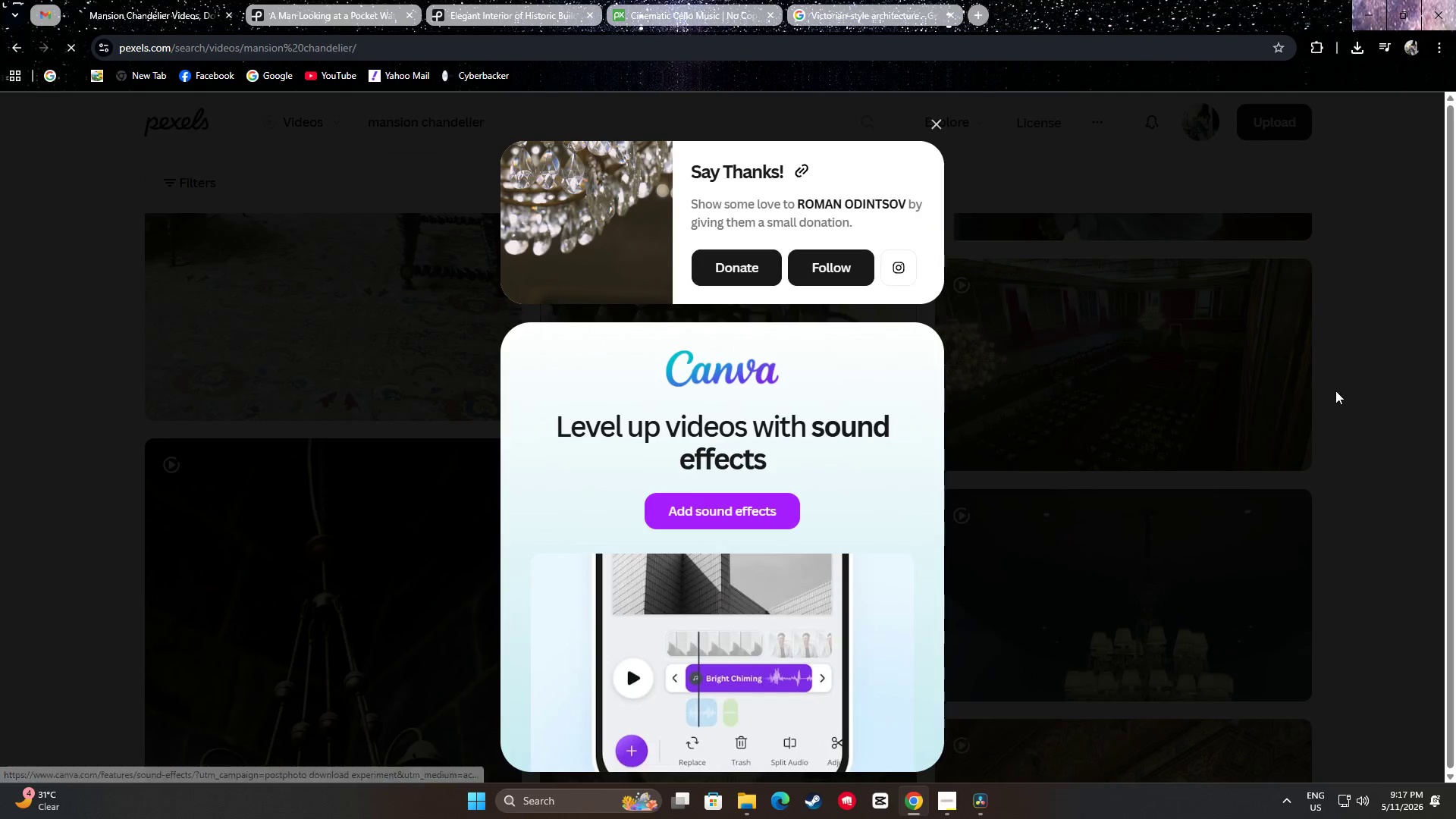 
scroll: coordinate [1357, 375], scroll_direction: down, amount: 9.0
 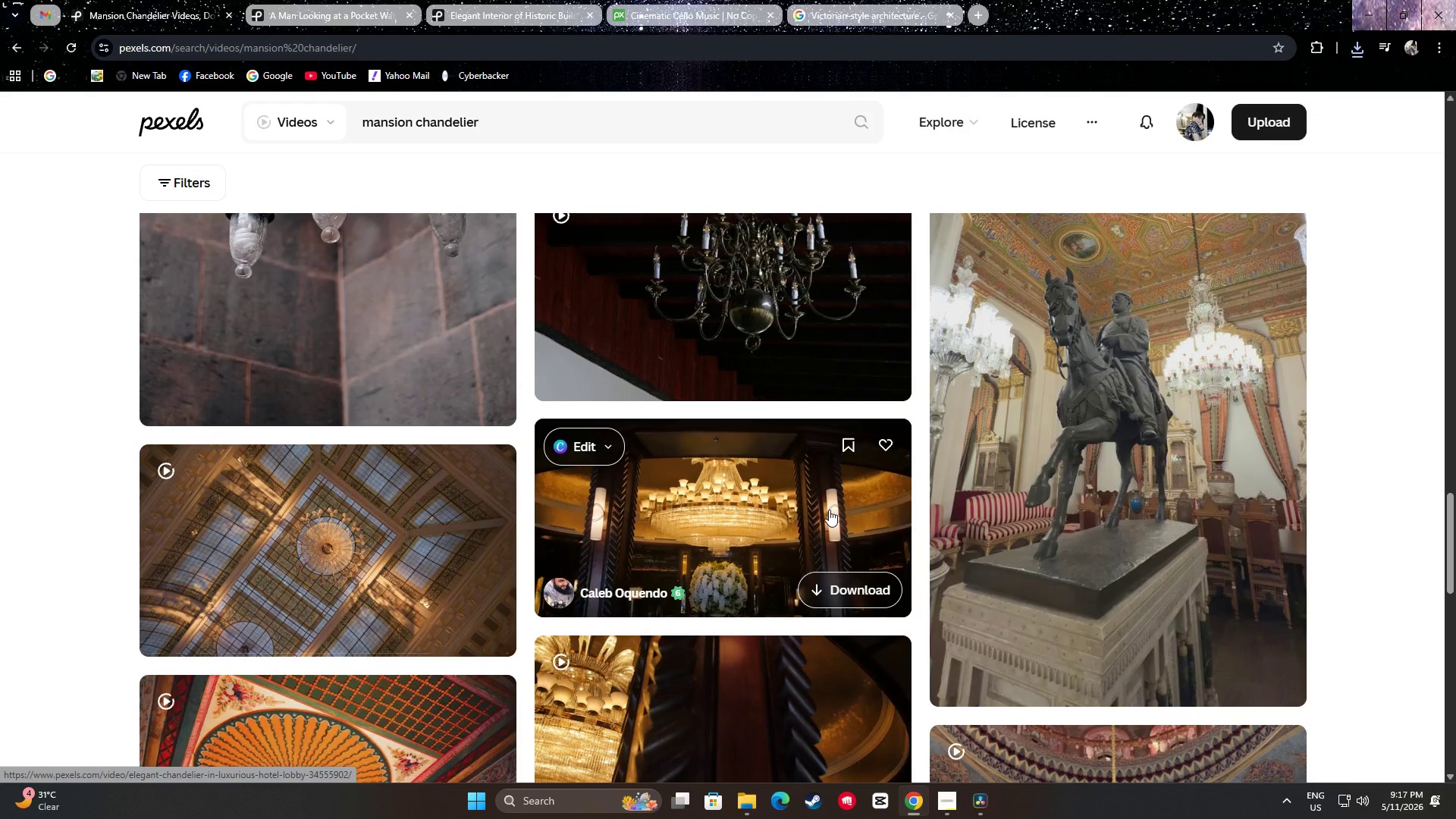 
wait(6.36)
 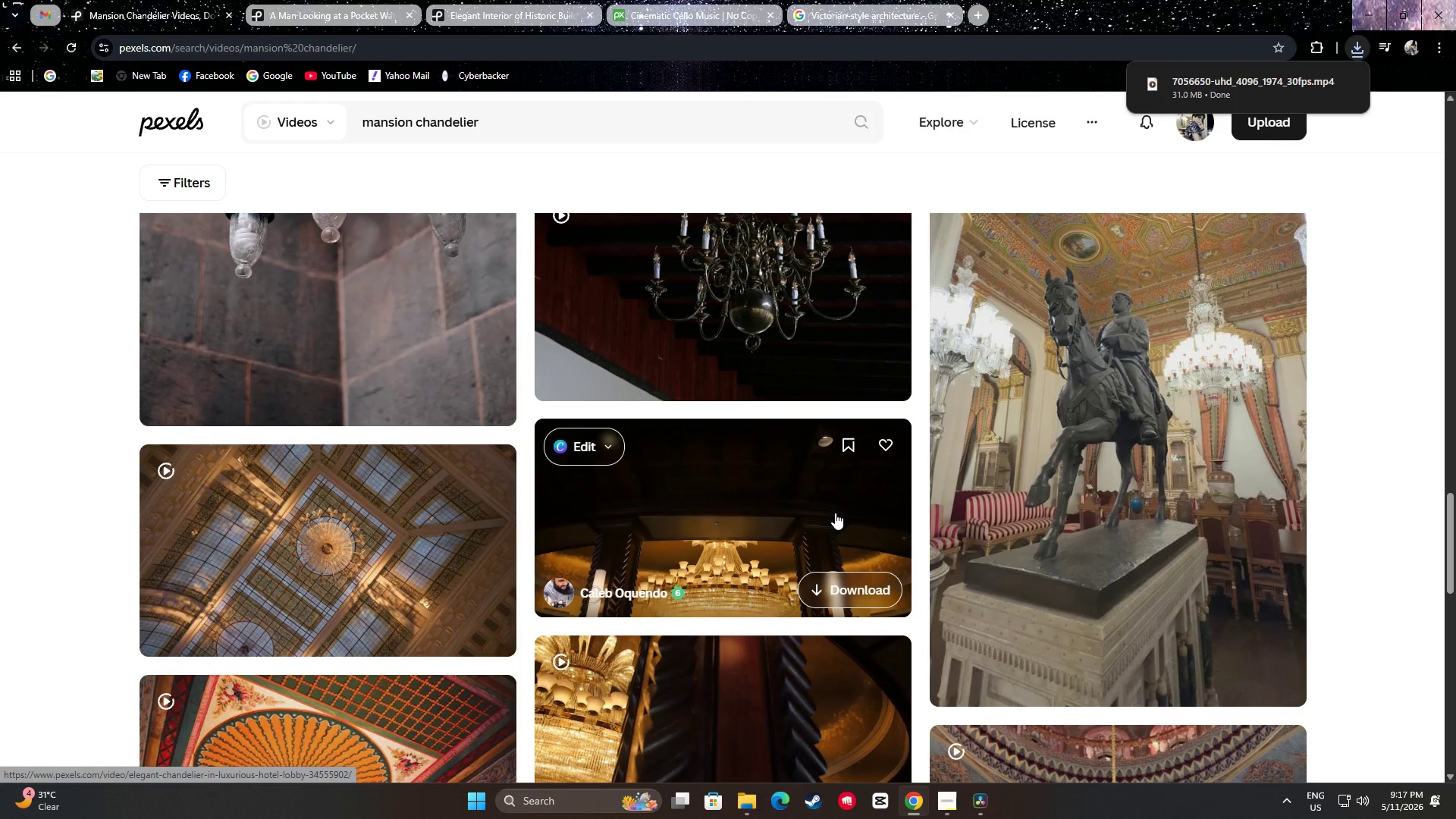 
scroll: coordinate [774, 524], scroll_direction: up, amount: 3.0
 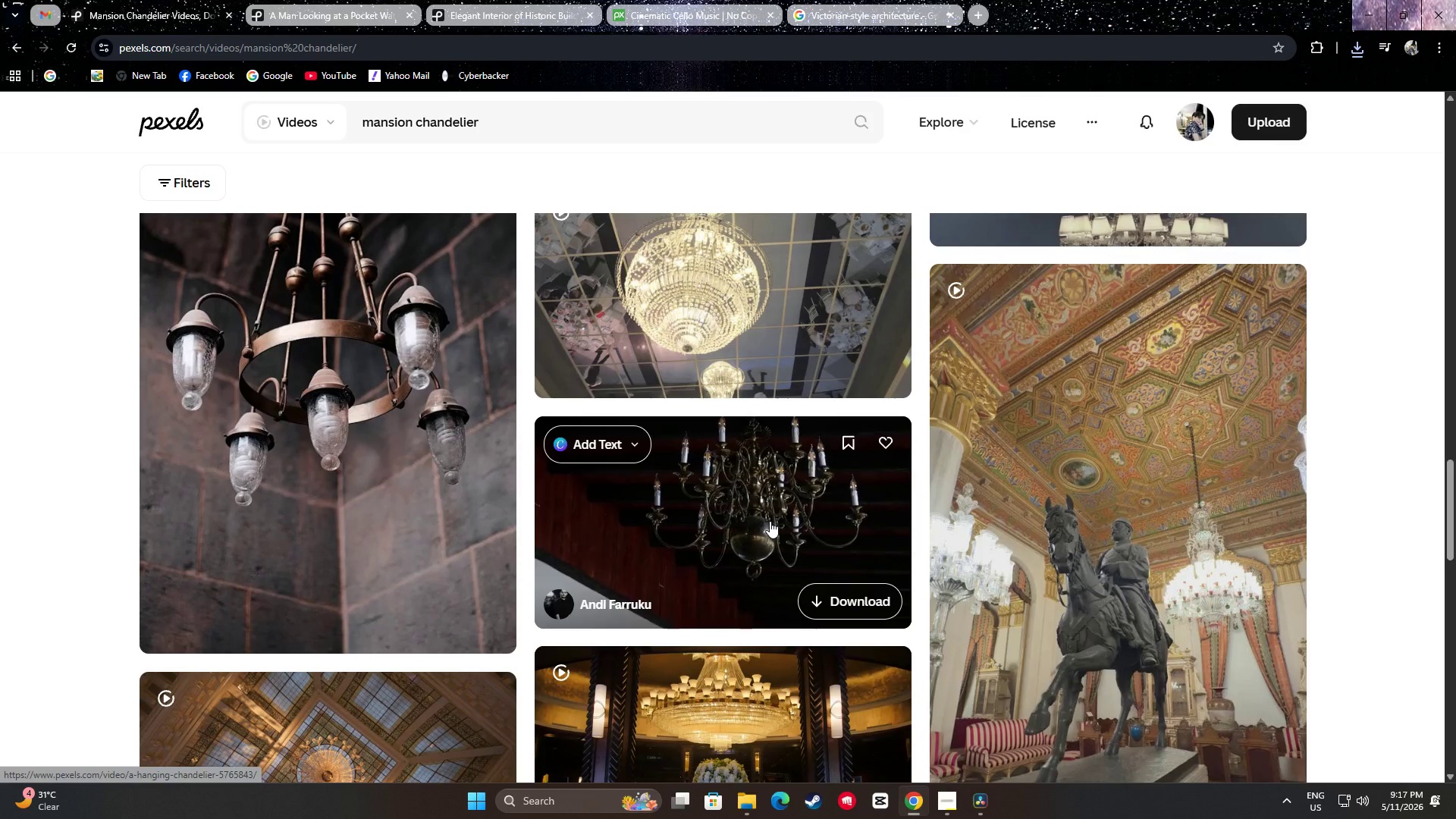 
scroll: coordinate [757, 468], scroll_direction: down, amount: 5.0
 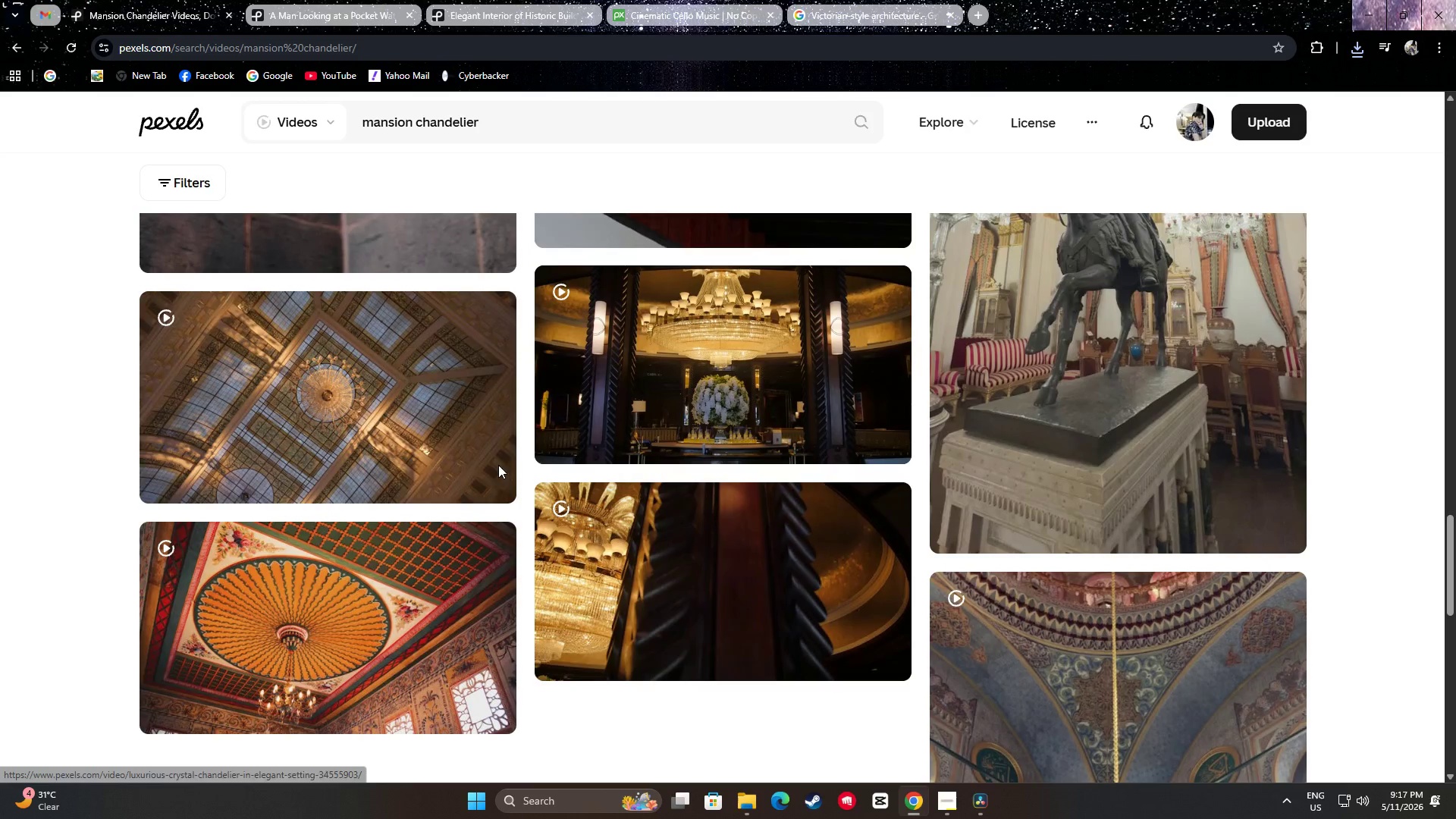 
mouse_move([315, 412])
 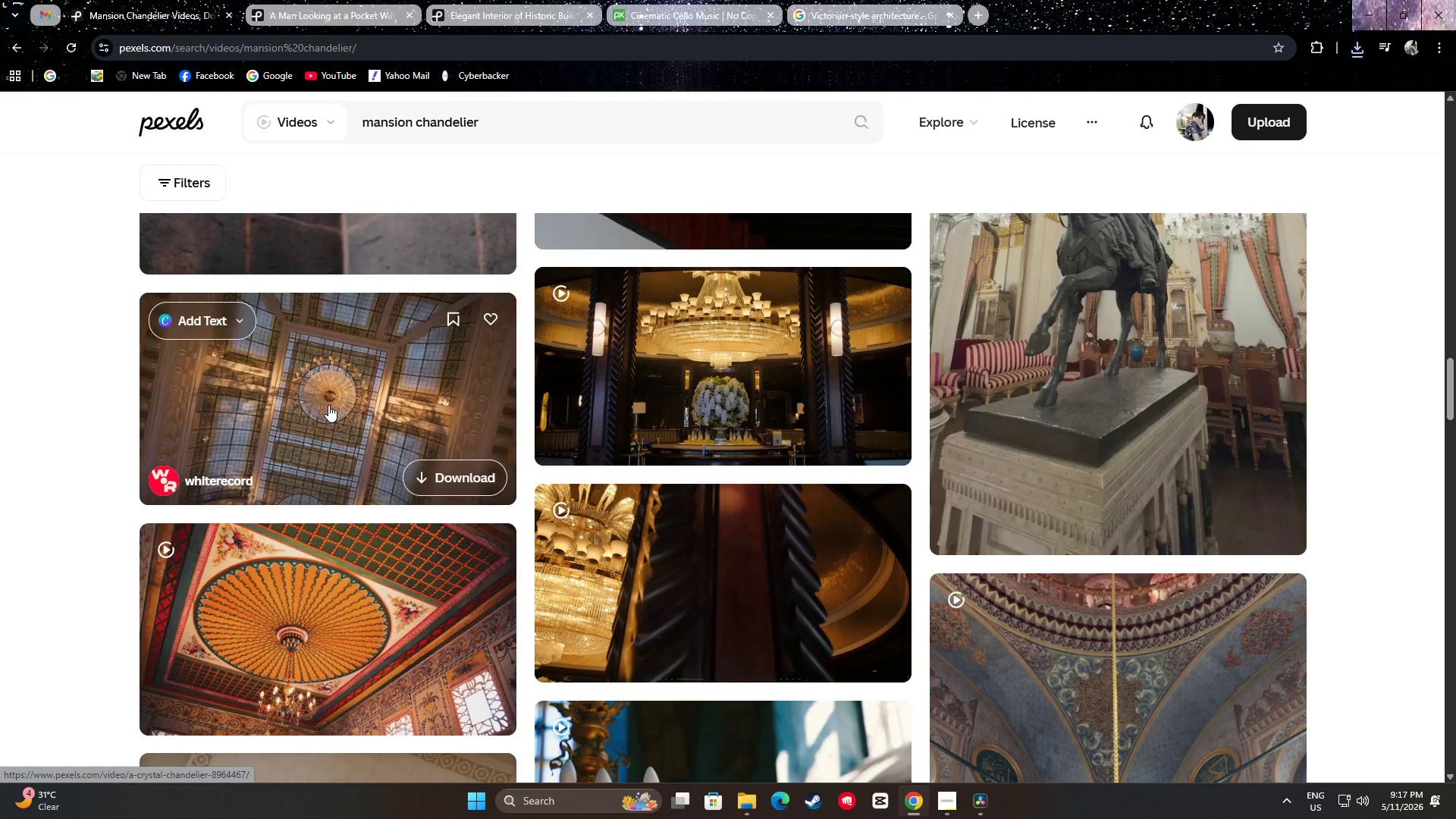 
scroll: coordinate [341, 391], scroll_direction: down, amount: 2.0
 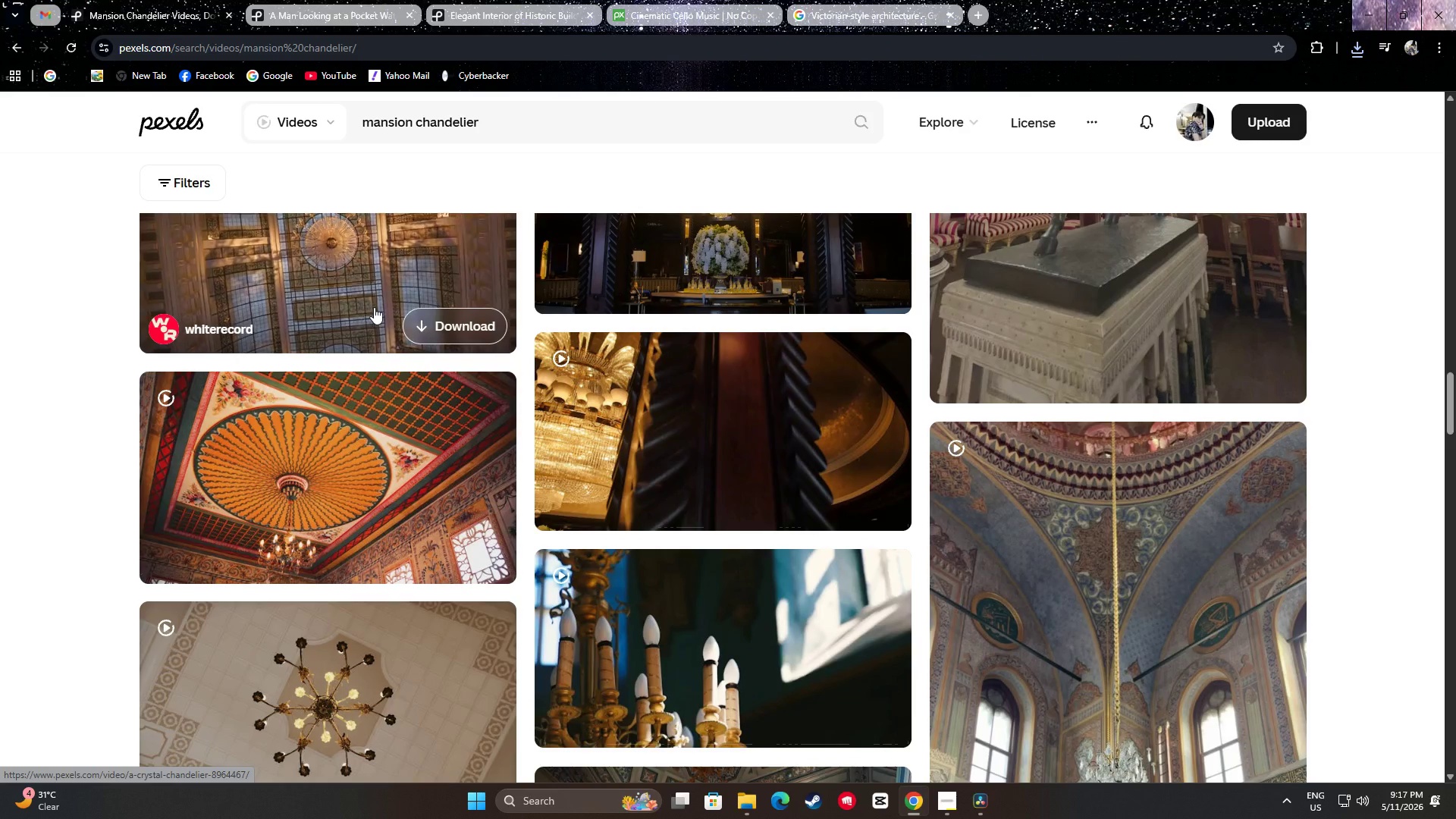 
scroll: coordinate [375, 305], scroll_direction: up, amount: 1.0
 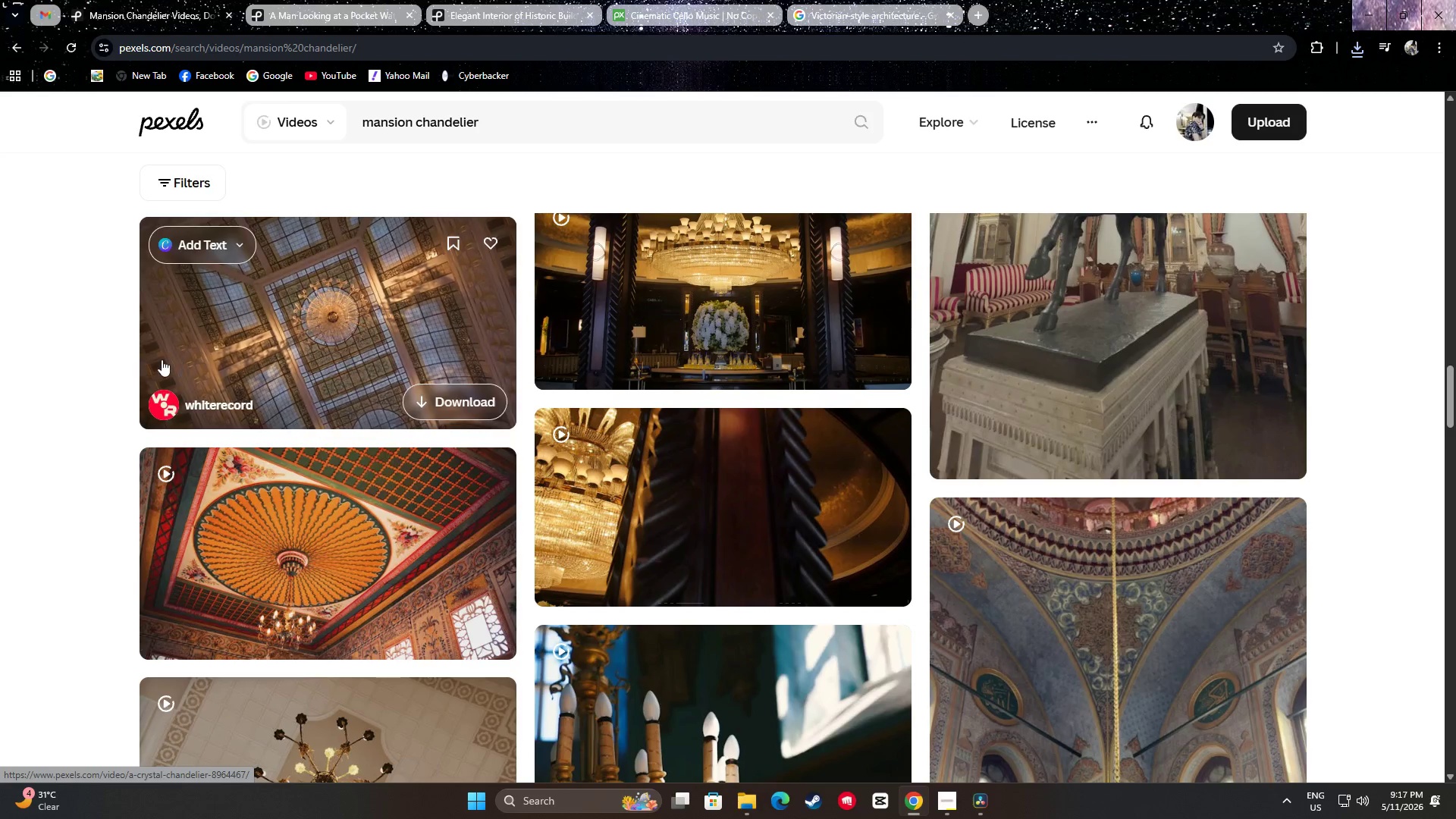 
mouse_move([283, 347])
 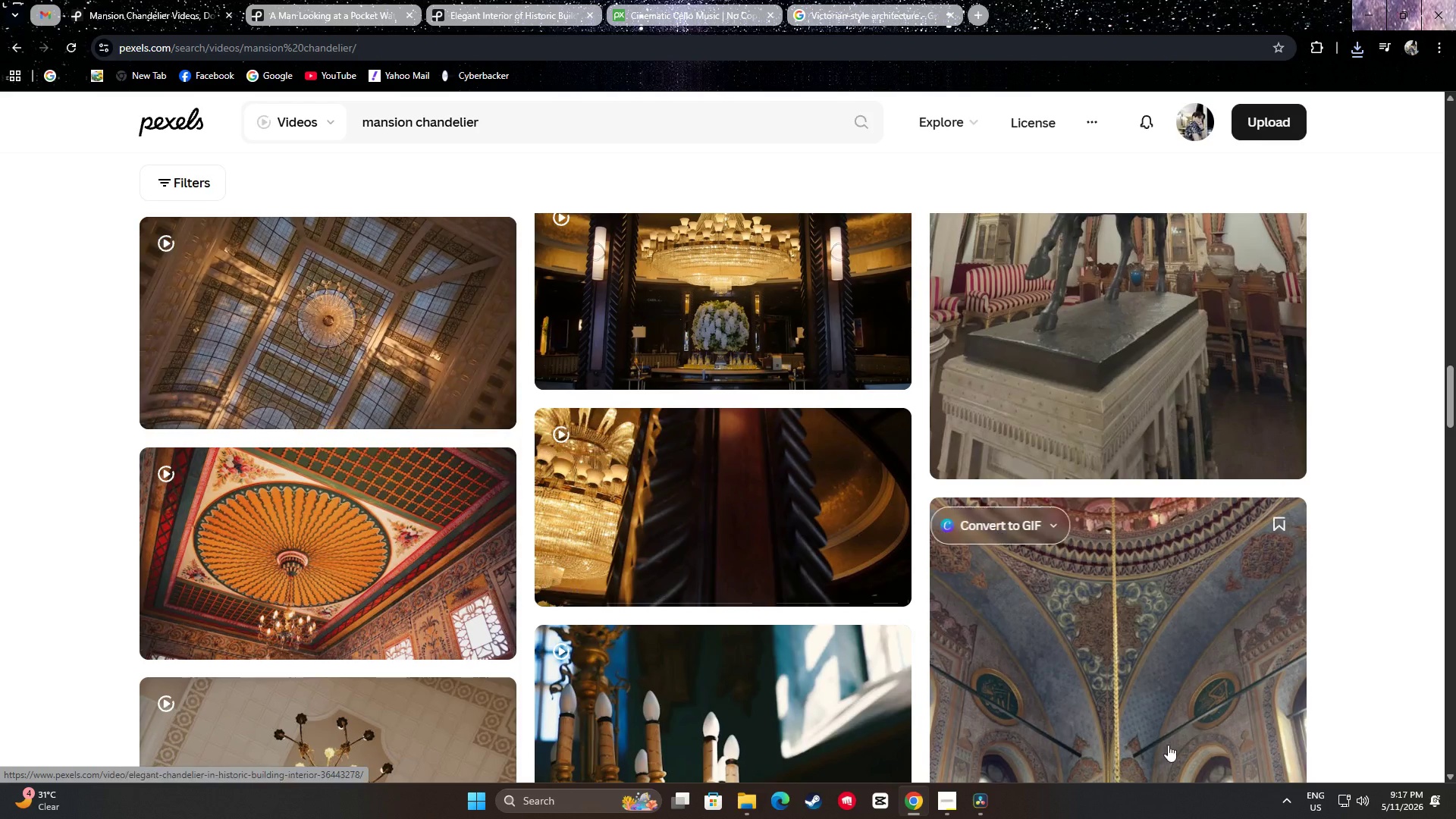 
left_click([985, 804])
 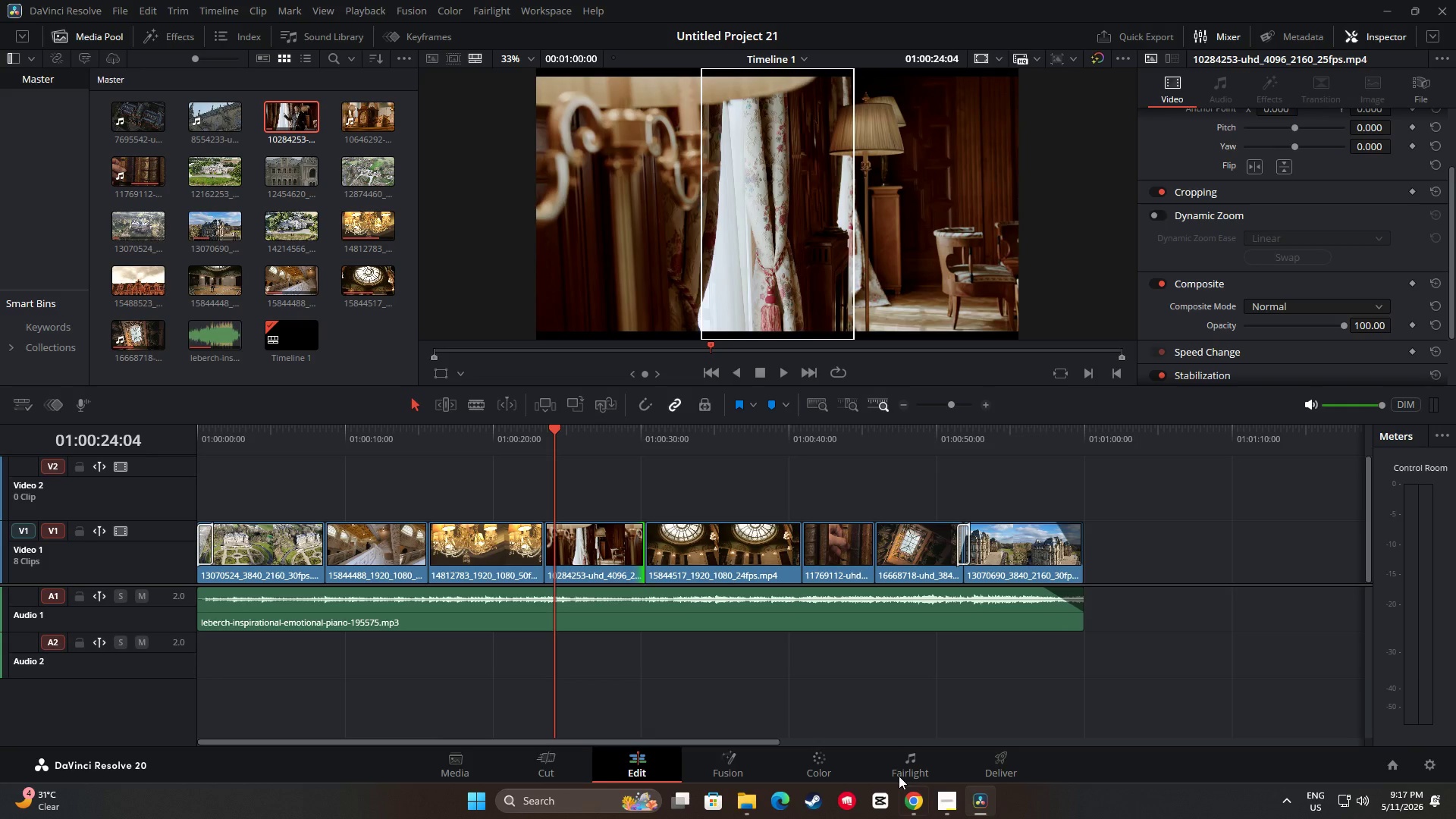 
left_click_drag(start_coordinate=[549, 442], to_coordinate=[393, 453])
 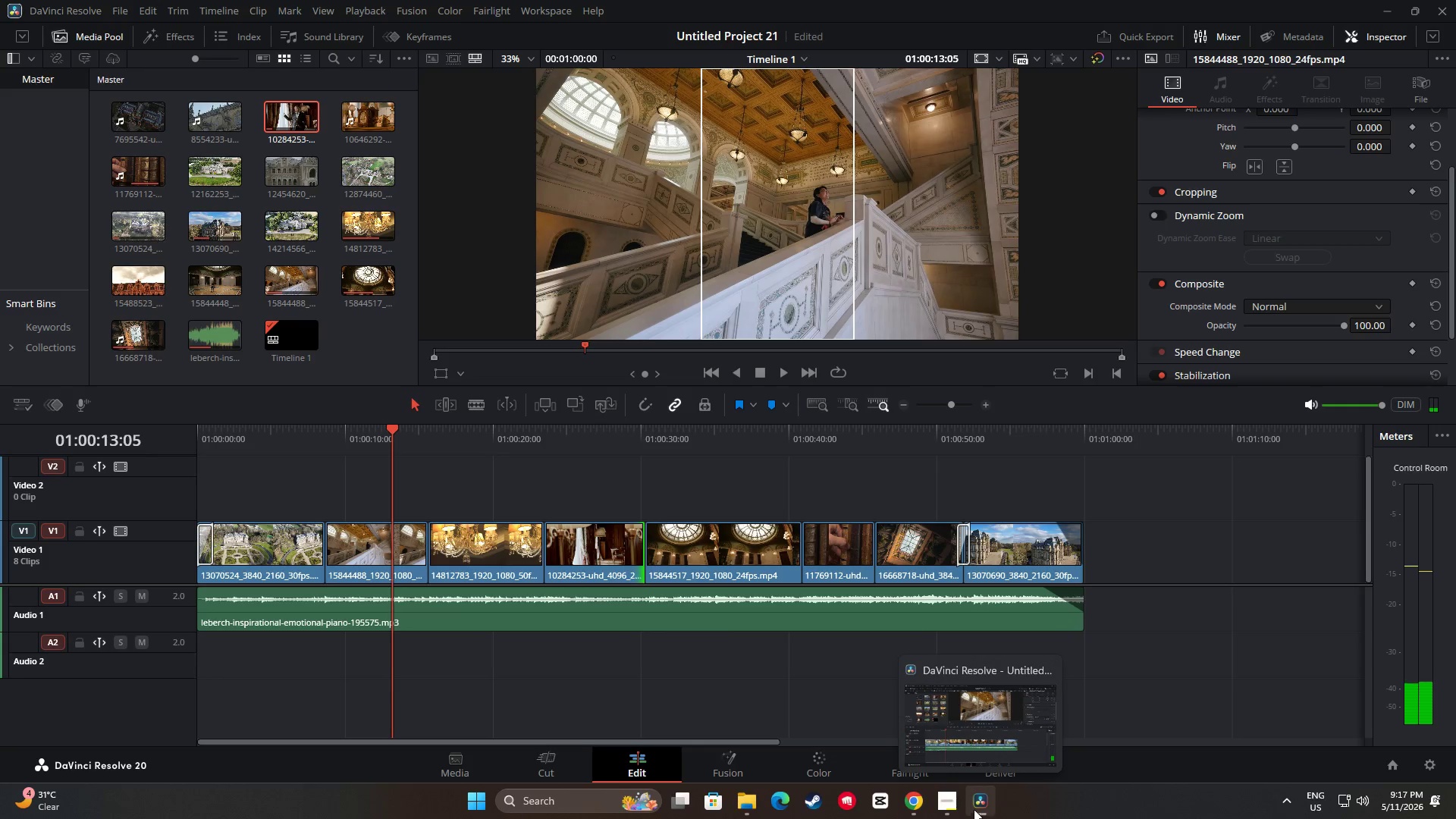 
left_click([922, 804])
 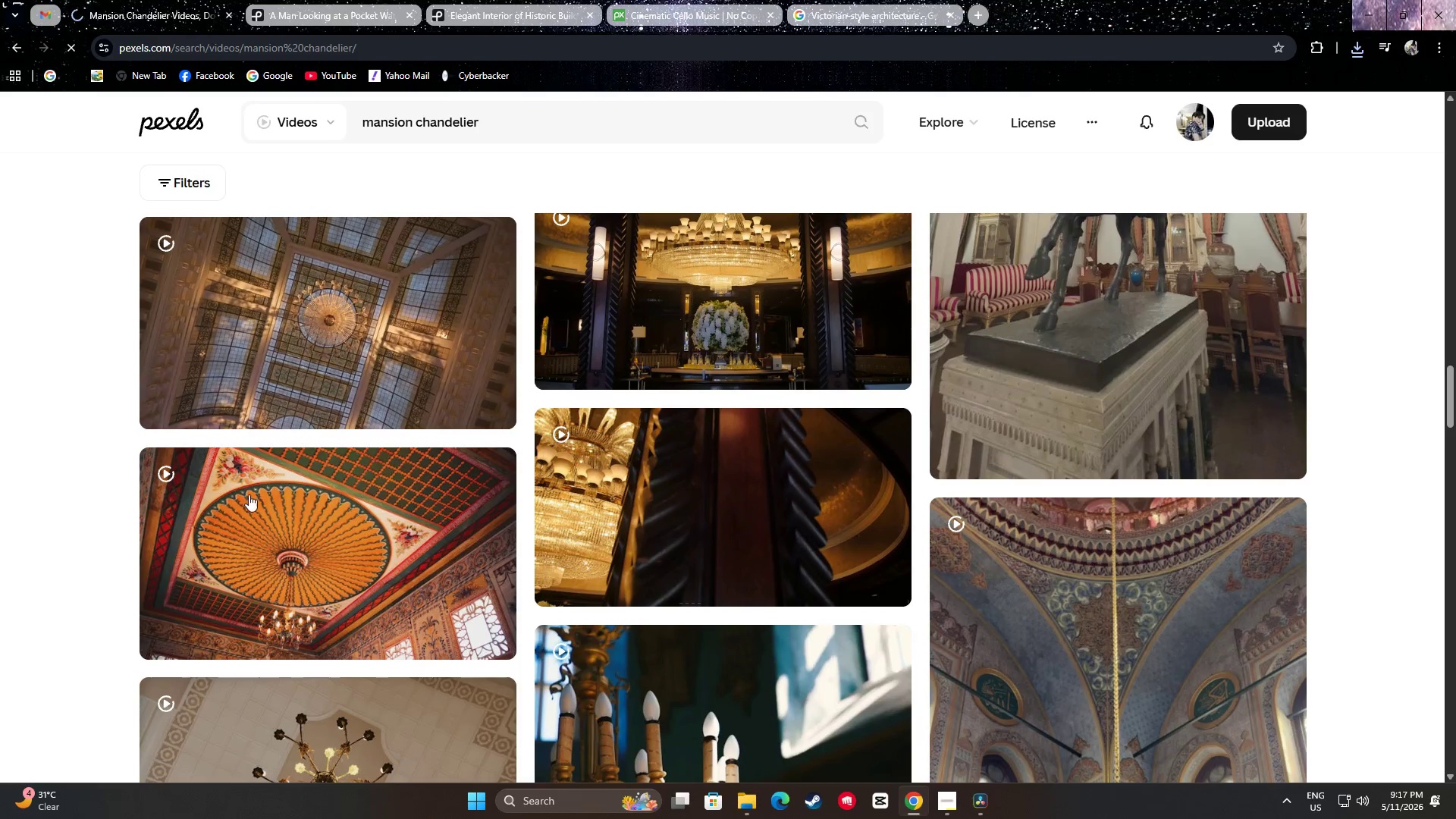 
left_click([988, 800])
 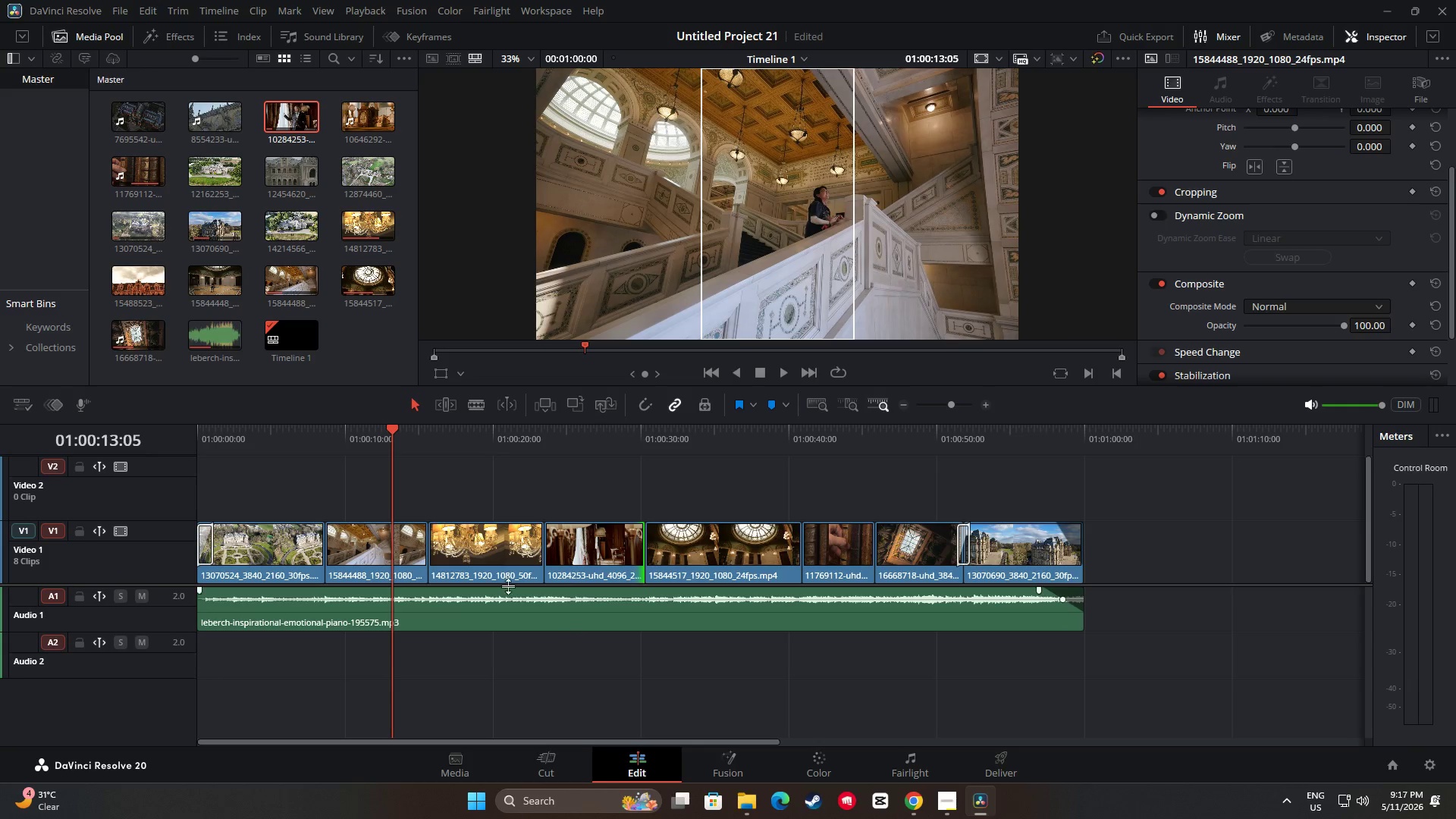 
left_click([483, 554])
 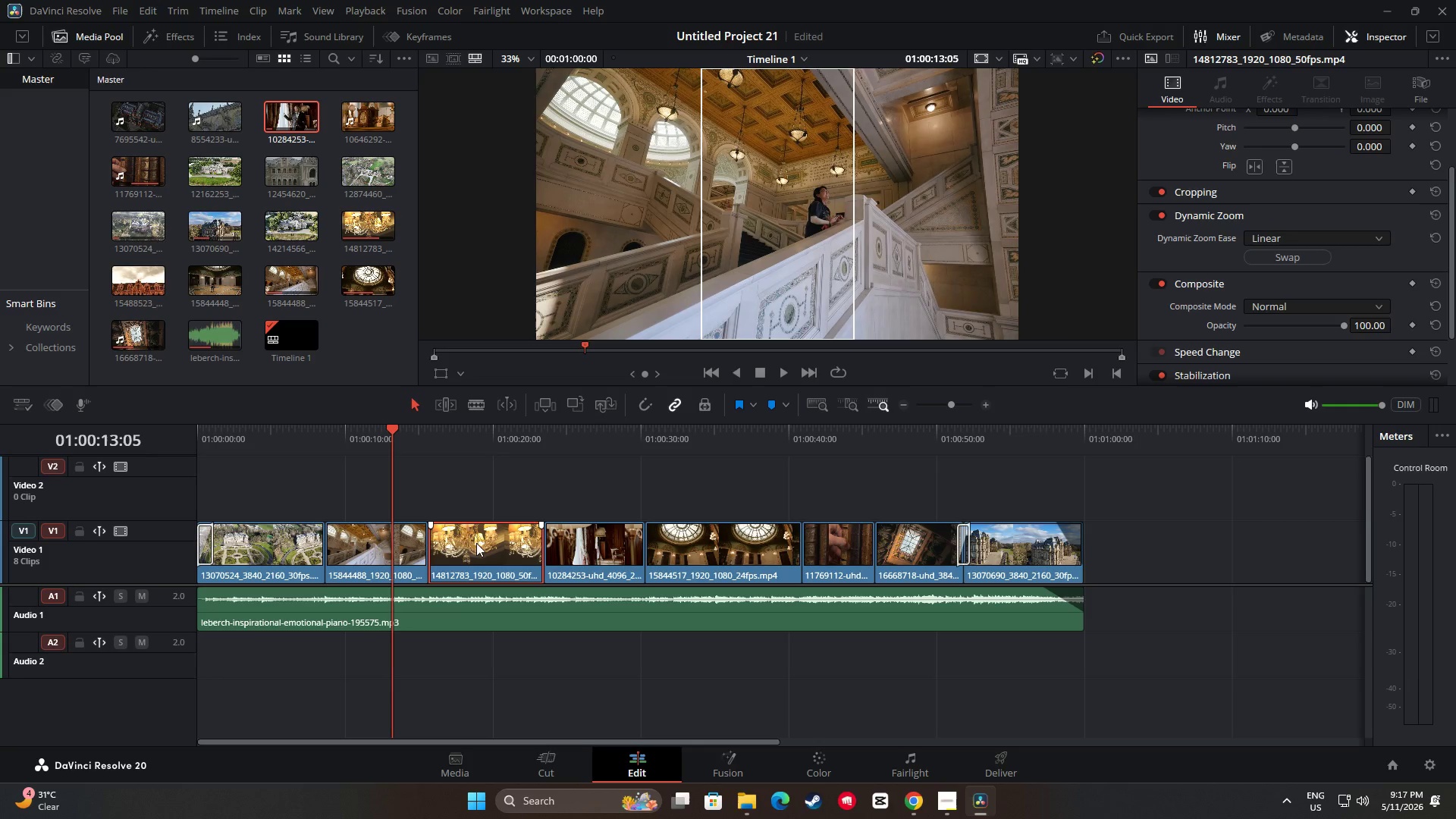 
key(Backspace)
 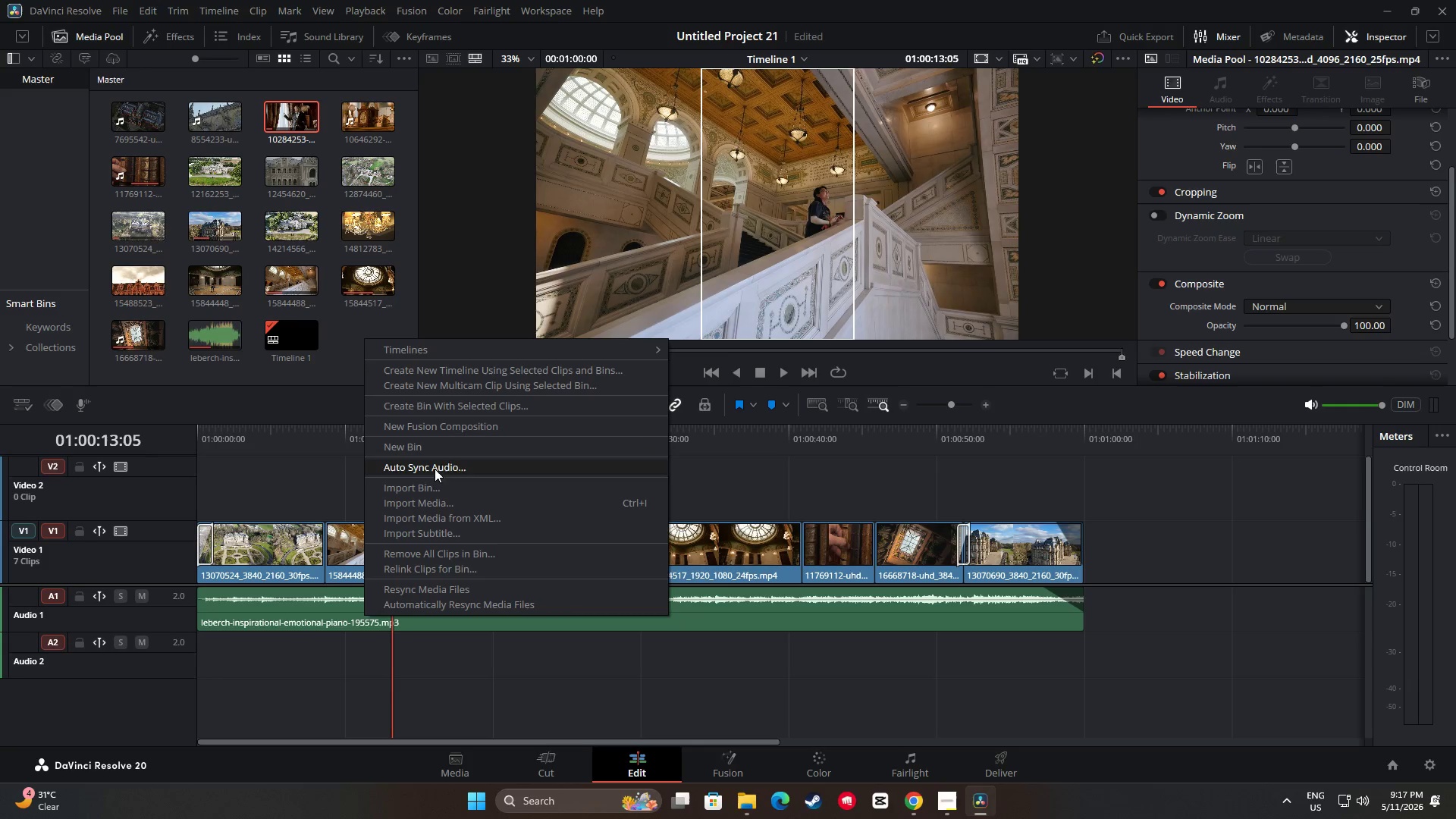 
left_click([428, 500])
 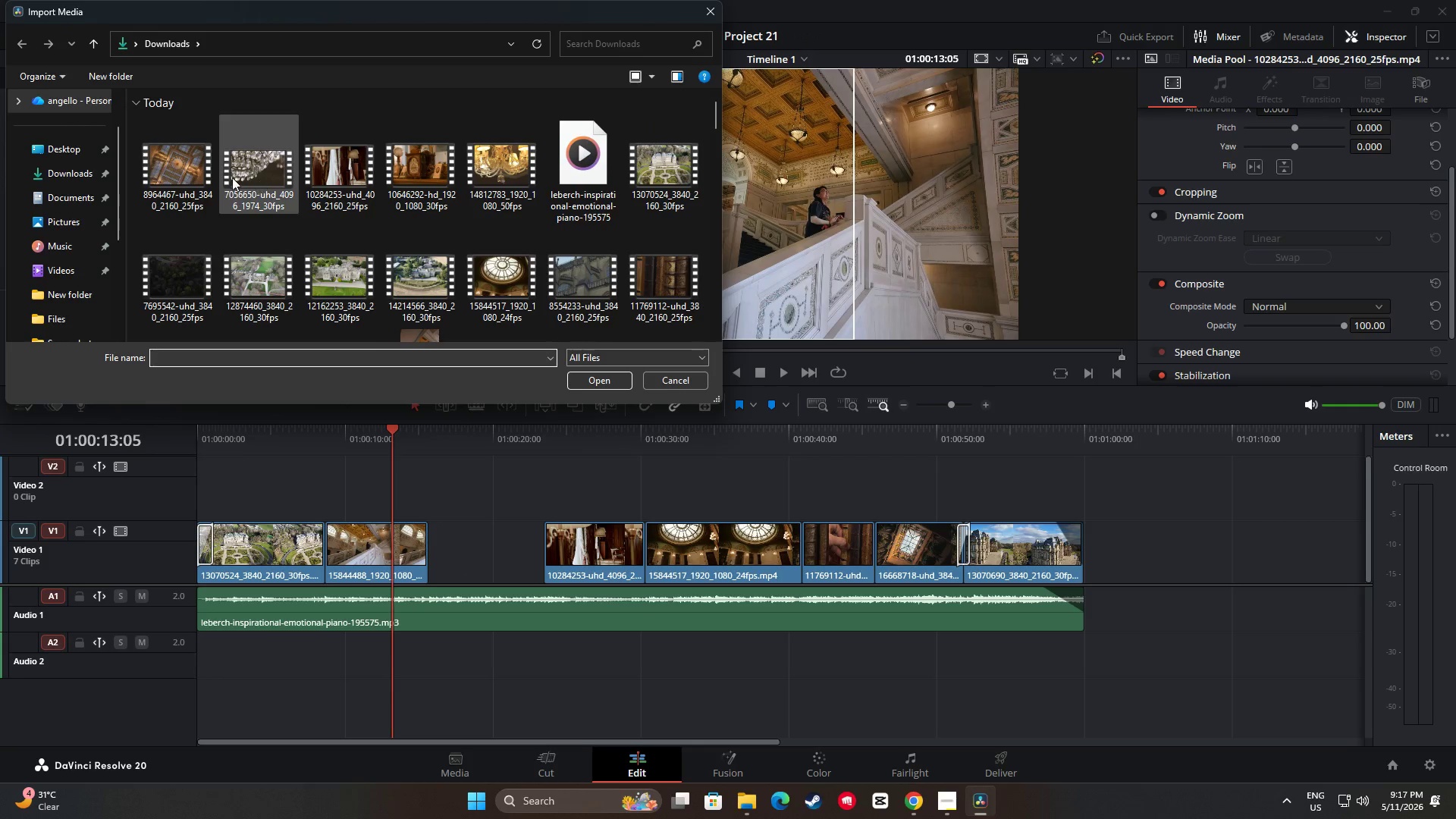 
hold_key(key=ControlLeft, duration=0.39)
double_click([234, 175])
 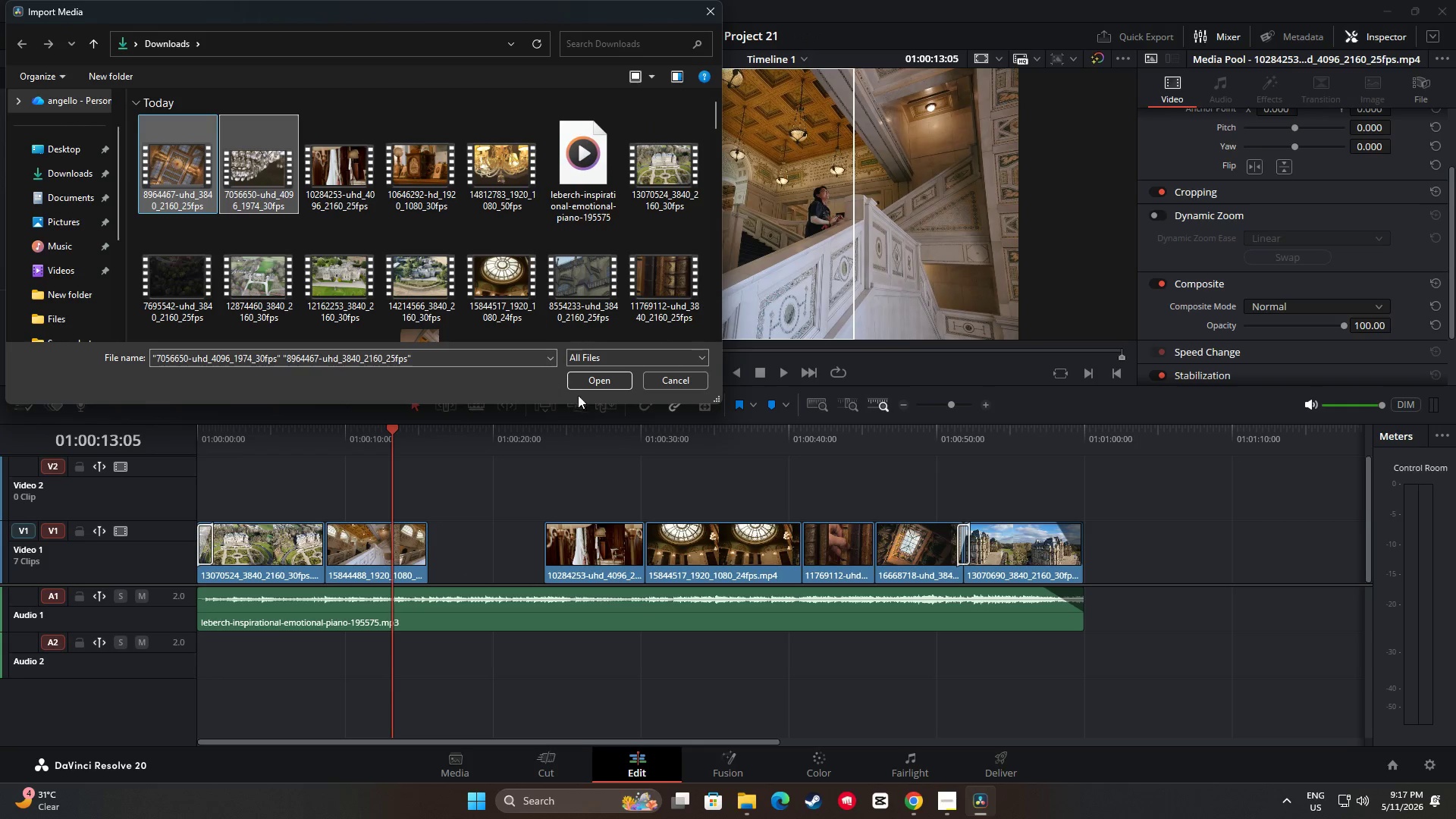 
left_click([592, 380])
 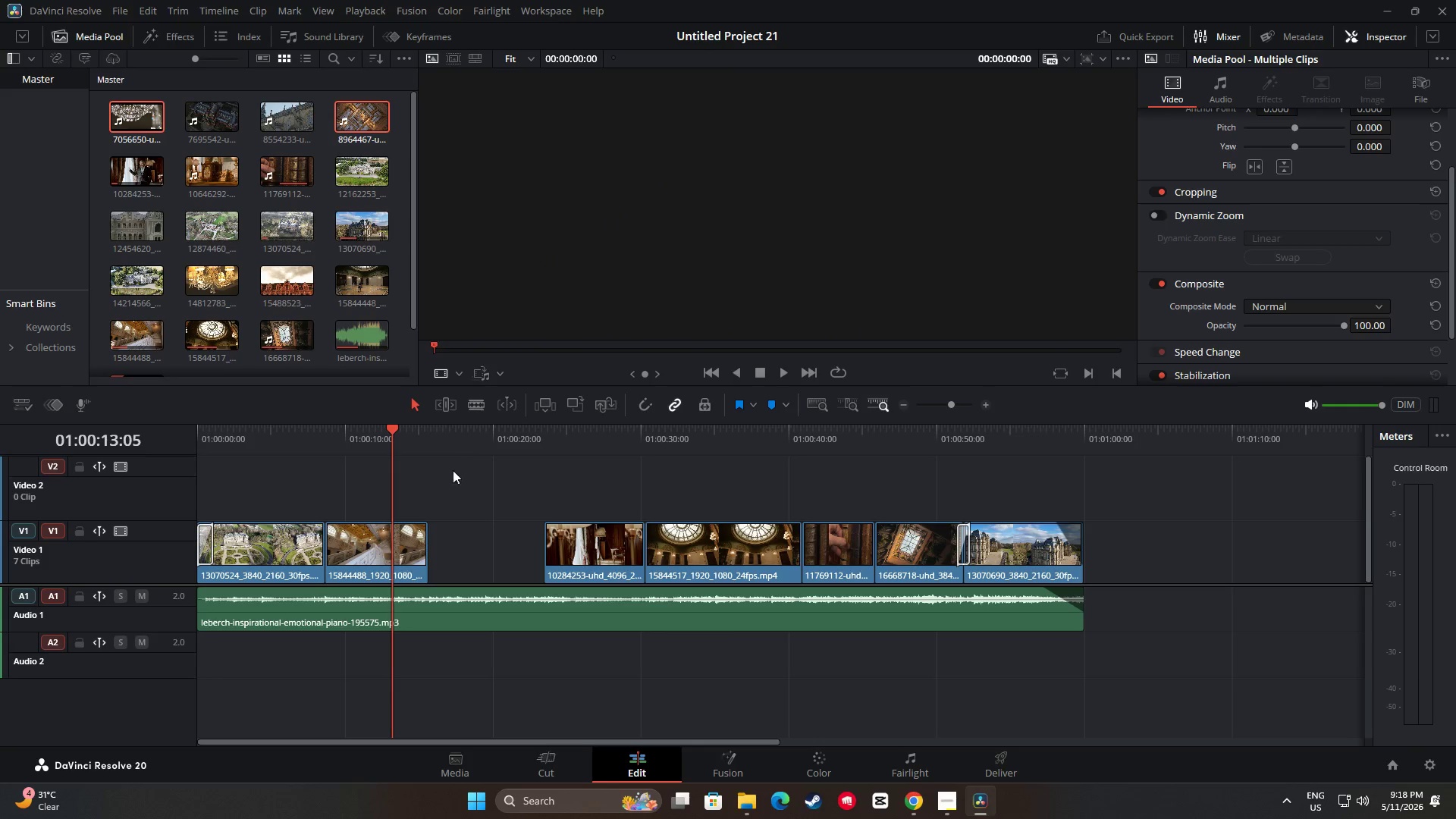 
left_click([402, 277])
 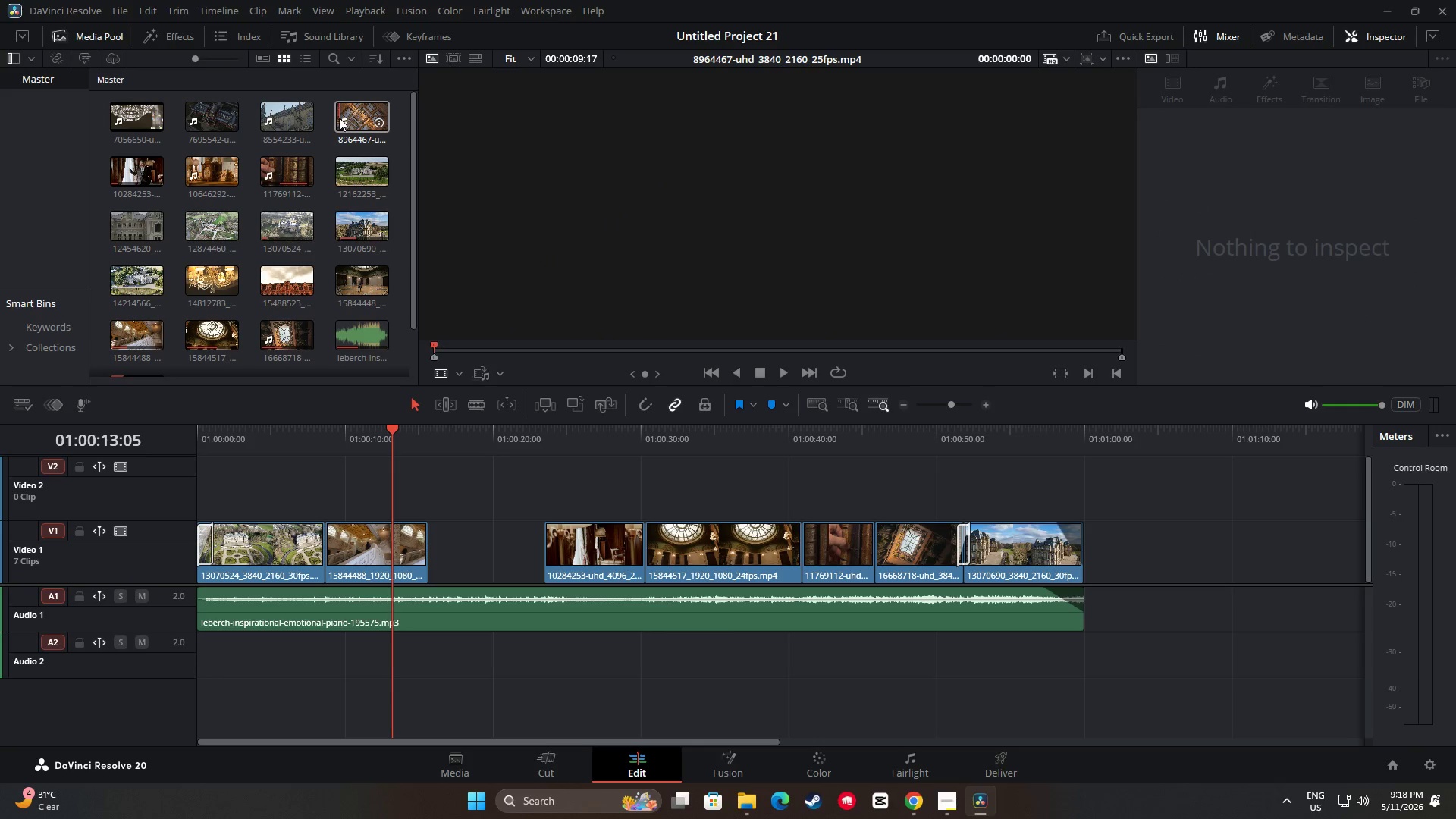 
left_click_drag(start_coordinate=[350, 118], to_coordinate=[426, 473])
 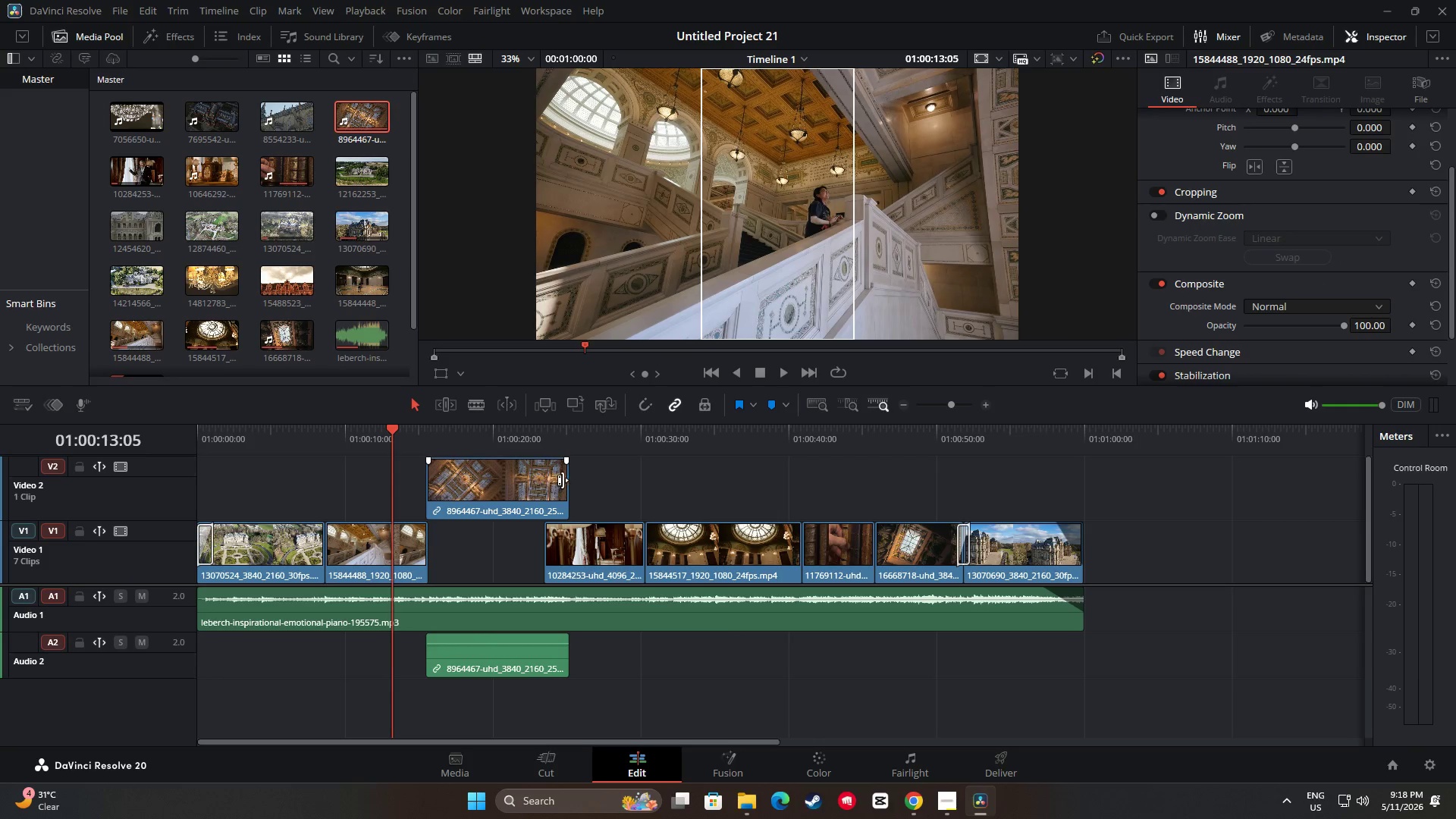 
left_click_drag(start_coordinate=[563, 480], to_coordinate=[540, 482])
 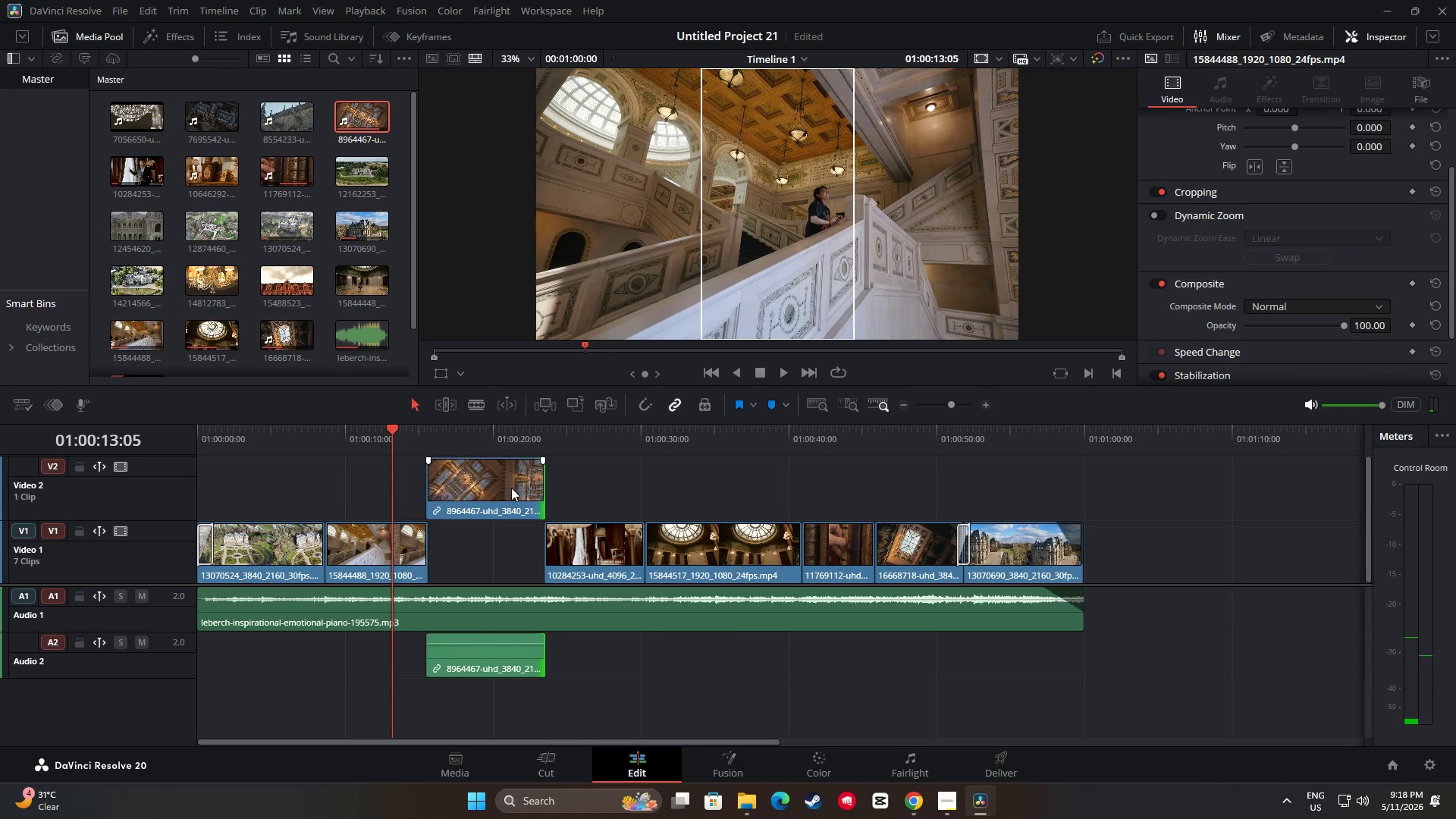 
left_click_drag(start_coordinate=[510, 488], to_coordinate=[508, 532])
 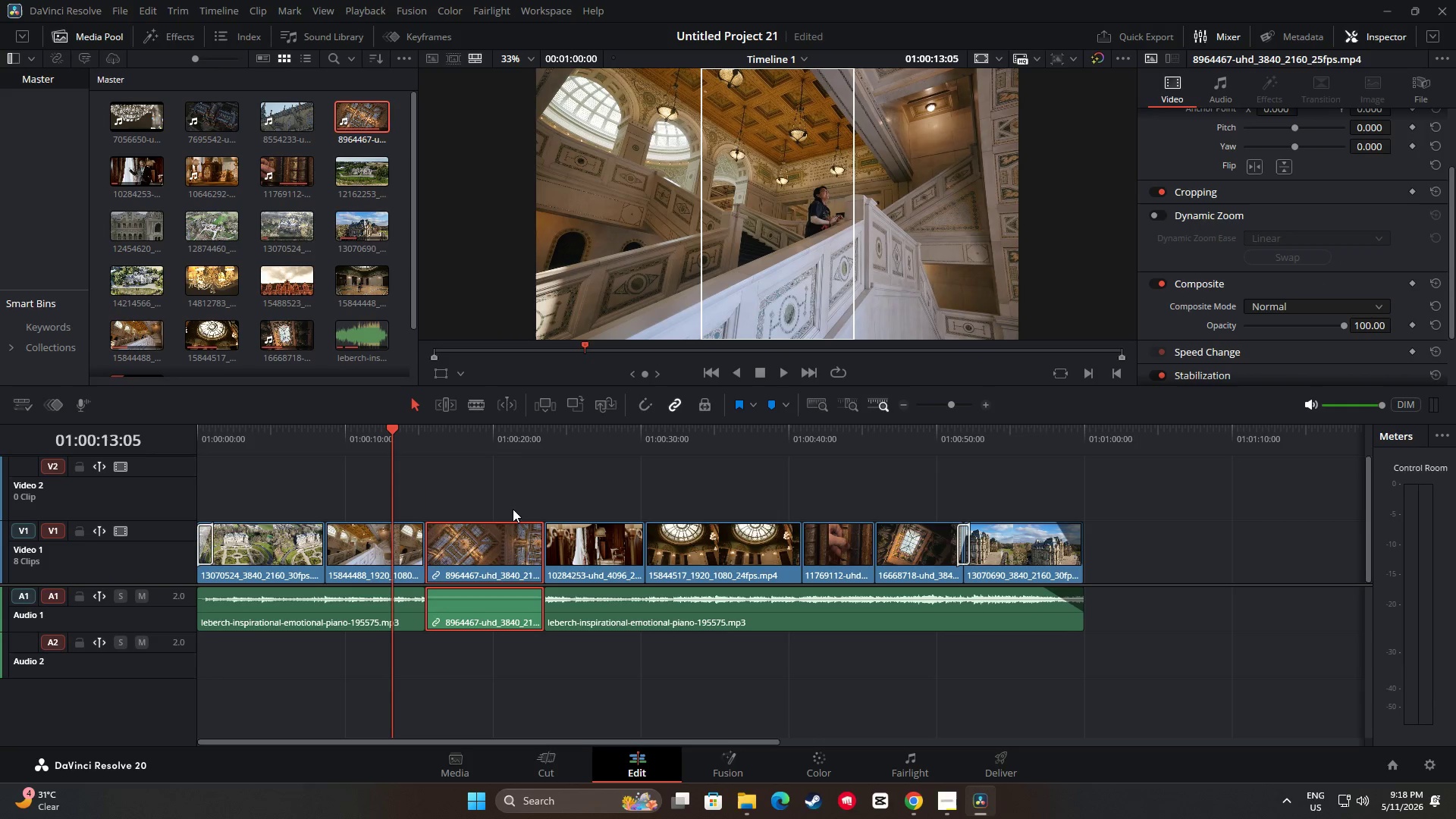 
key(Space)
 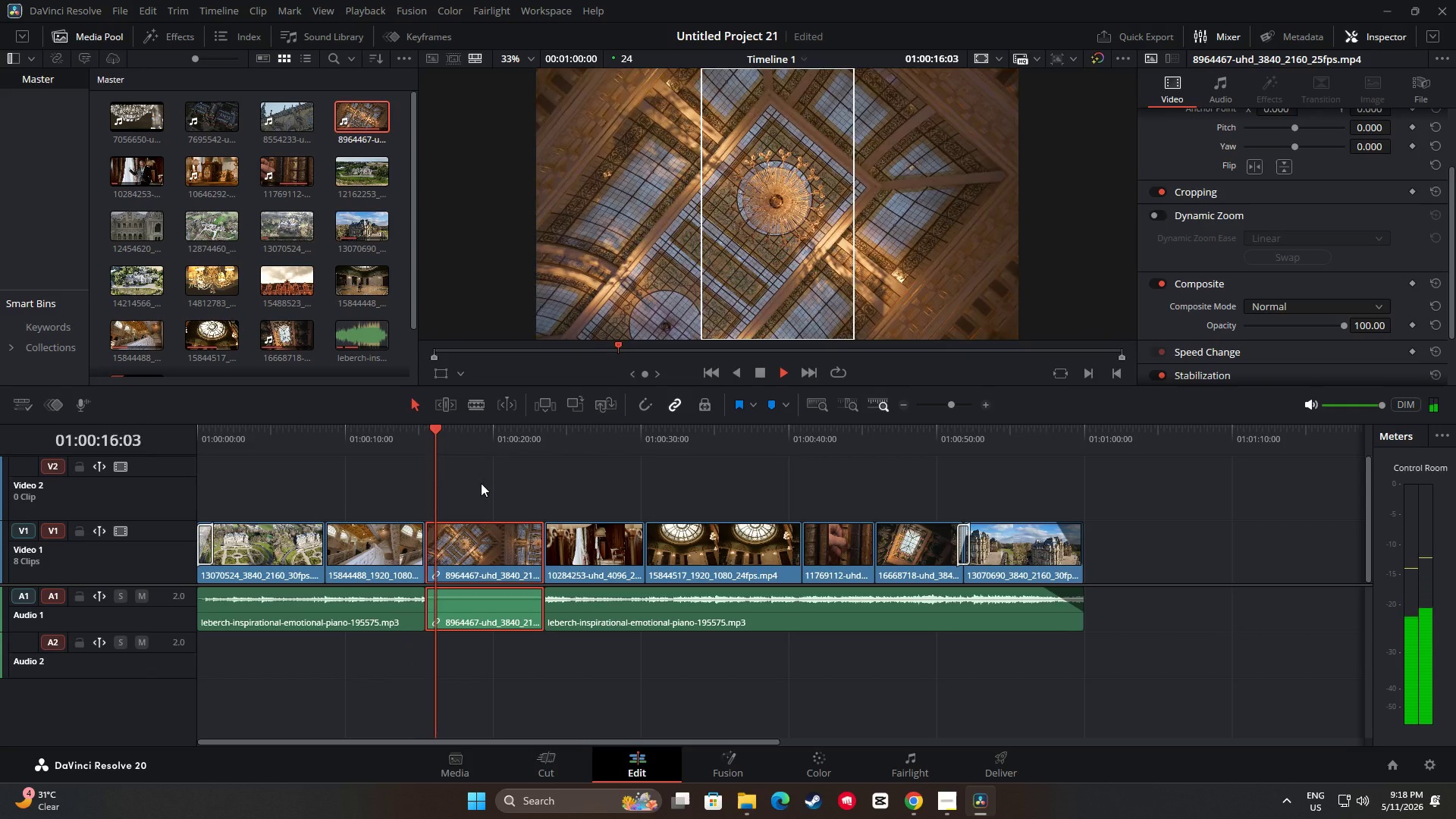 
key(Space)
 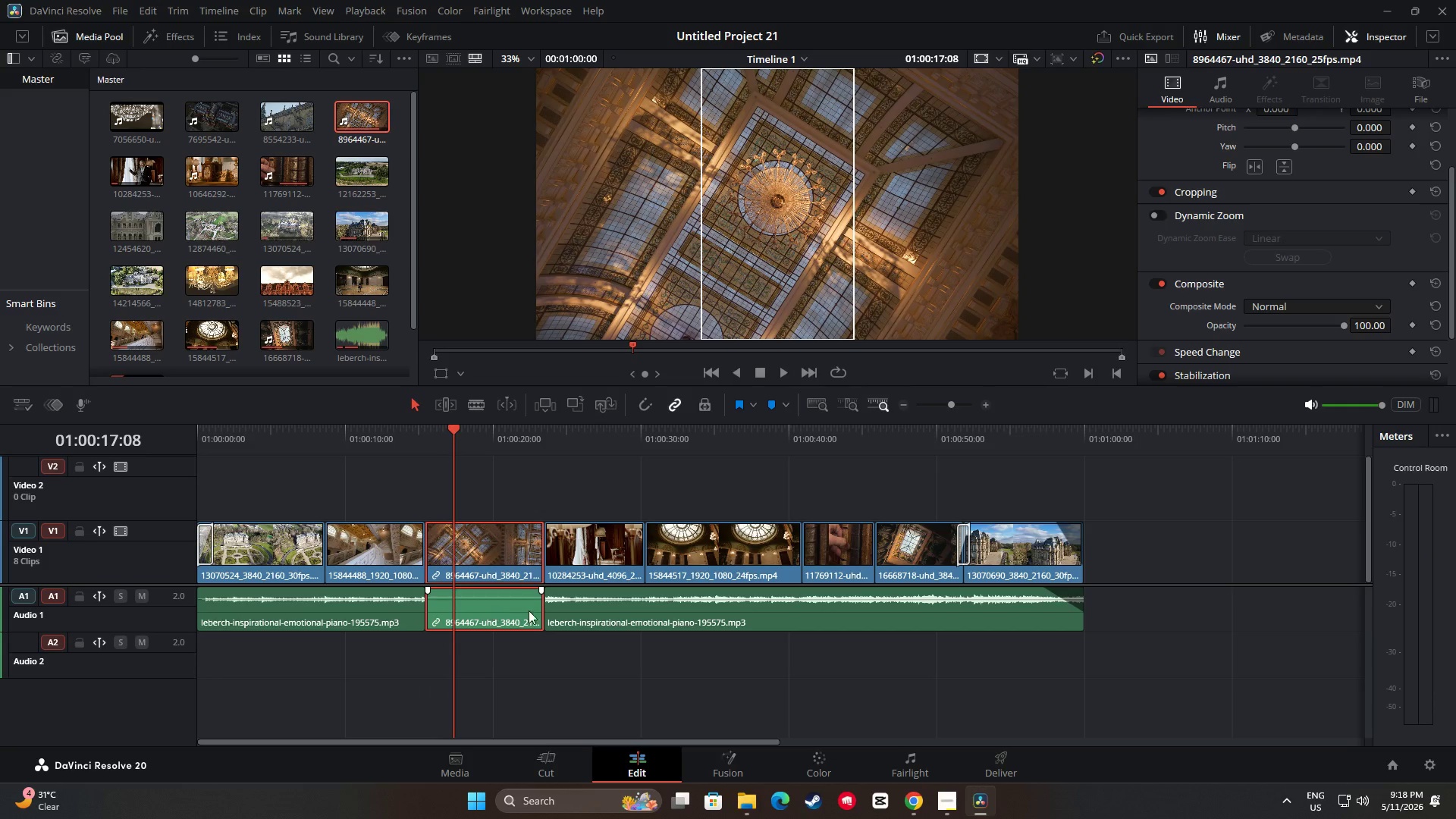 
left_click_drag(start_coordinate=[489, 553], to_coordinate=[488, 491])
 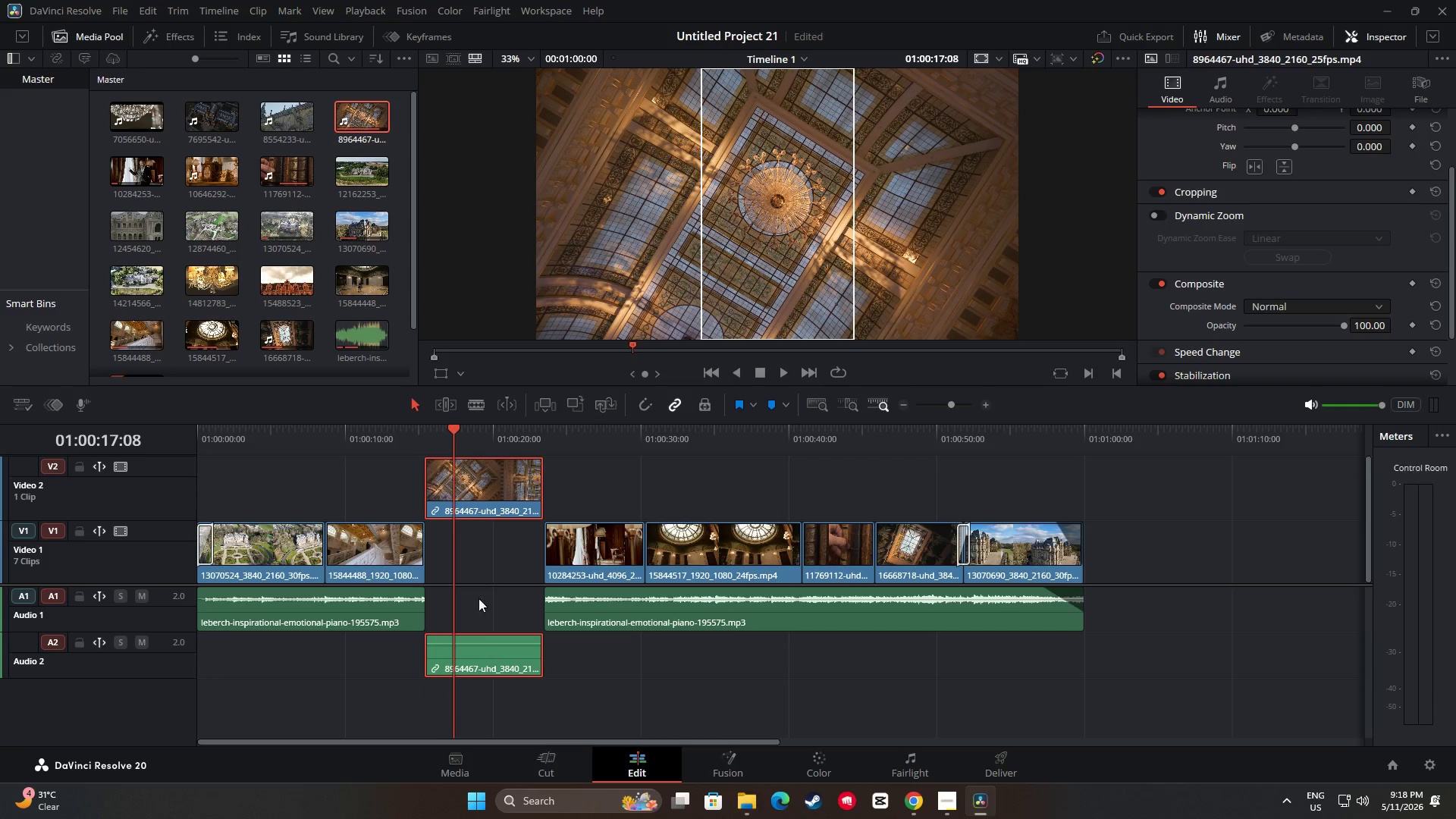 
key(Control+Z)
 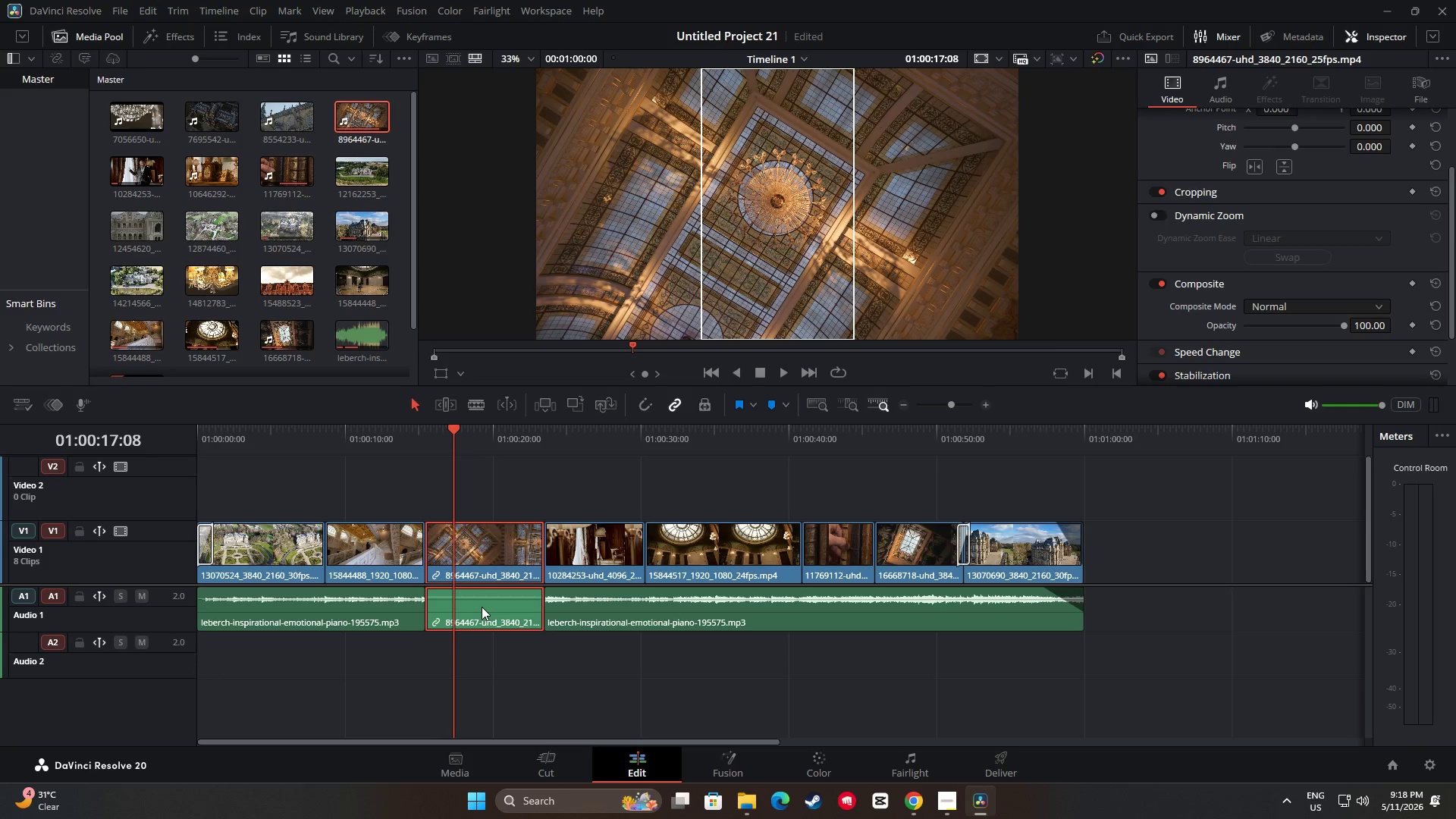 
key(Control+Z)
 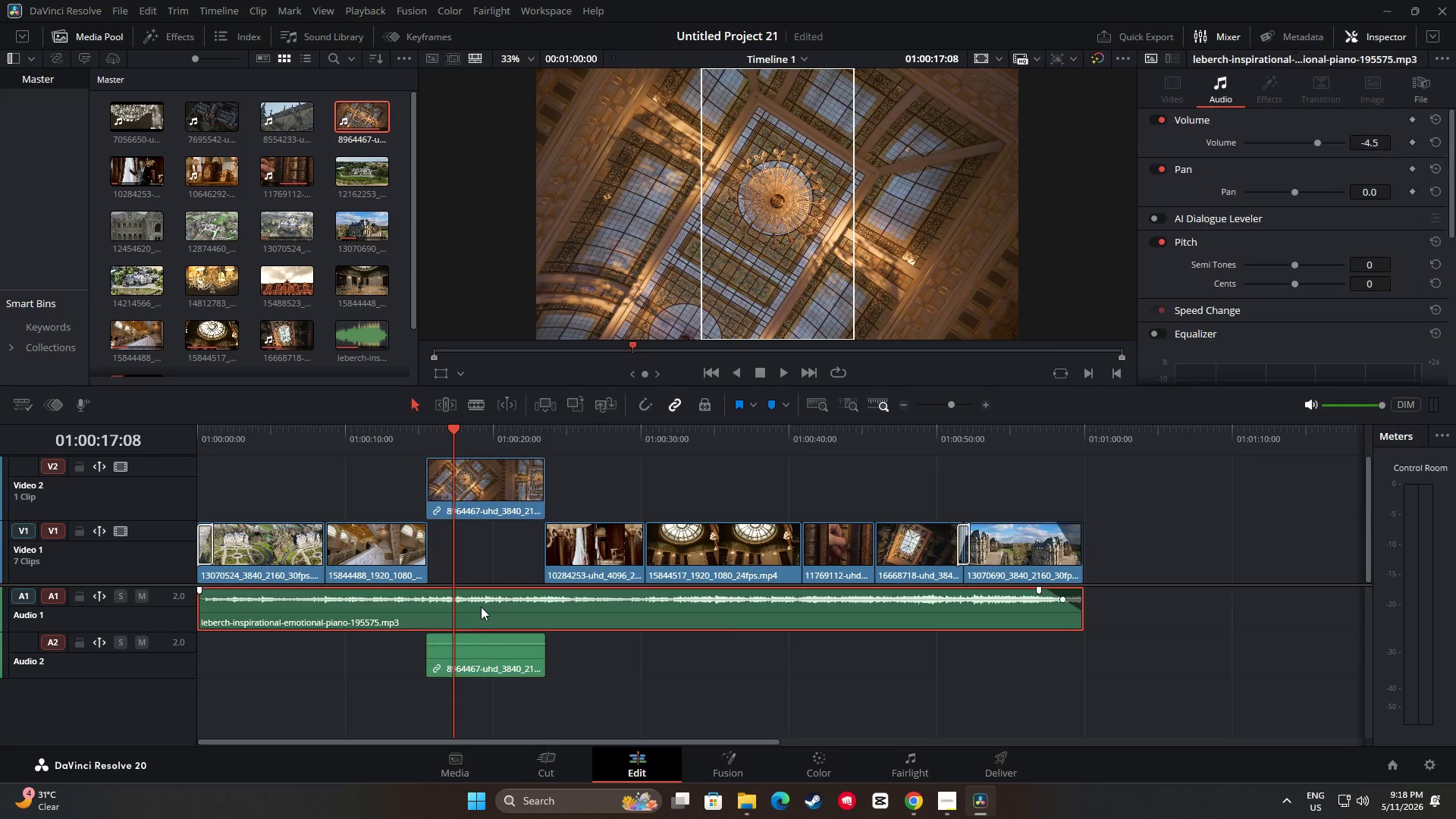 
key(Control+C)
 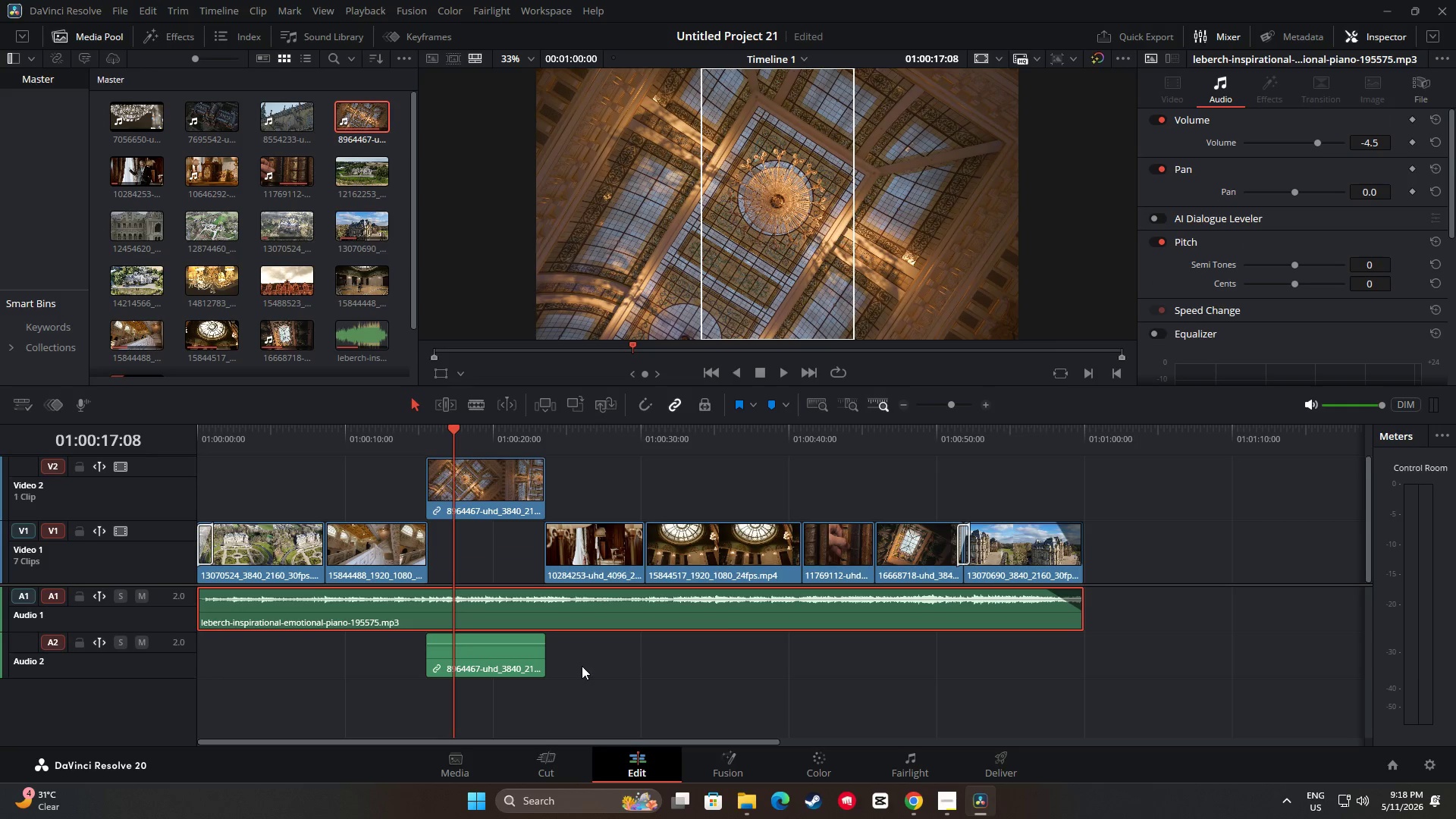 
left_click_drag(start_coordinate=[482, 489], to_coordinate=[482, 535])
 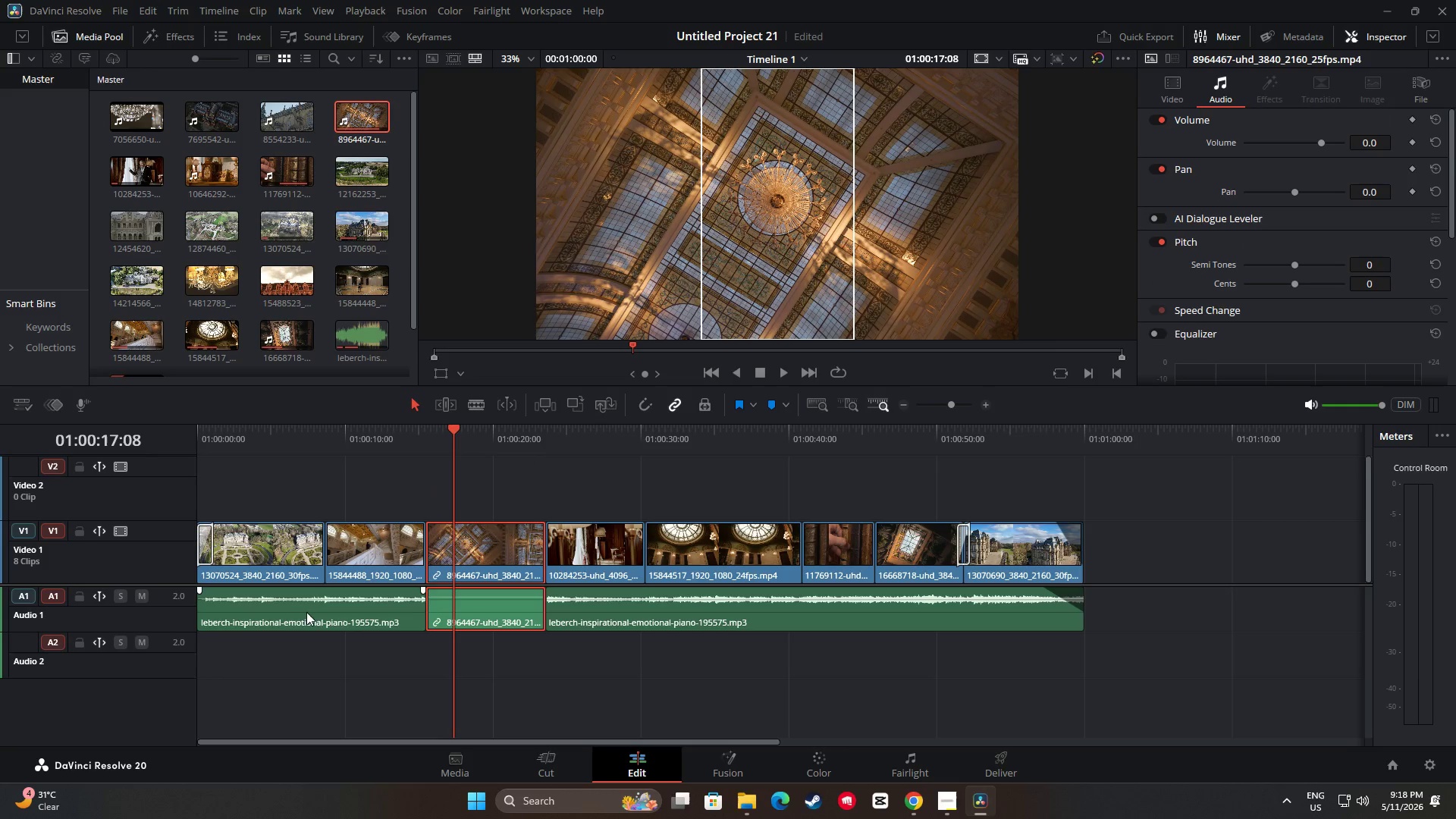 
left_click([235, 599])
 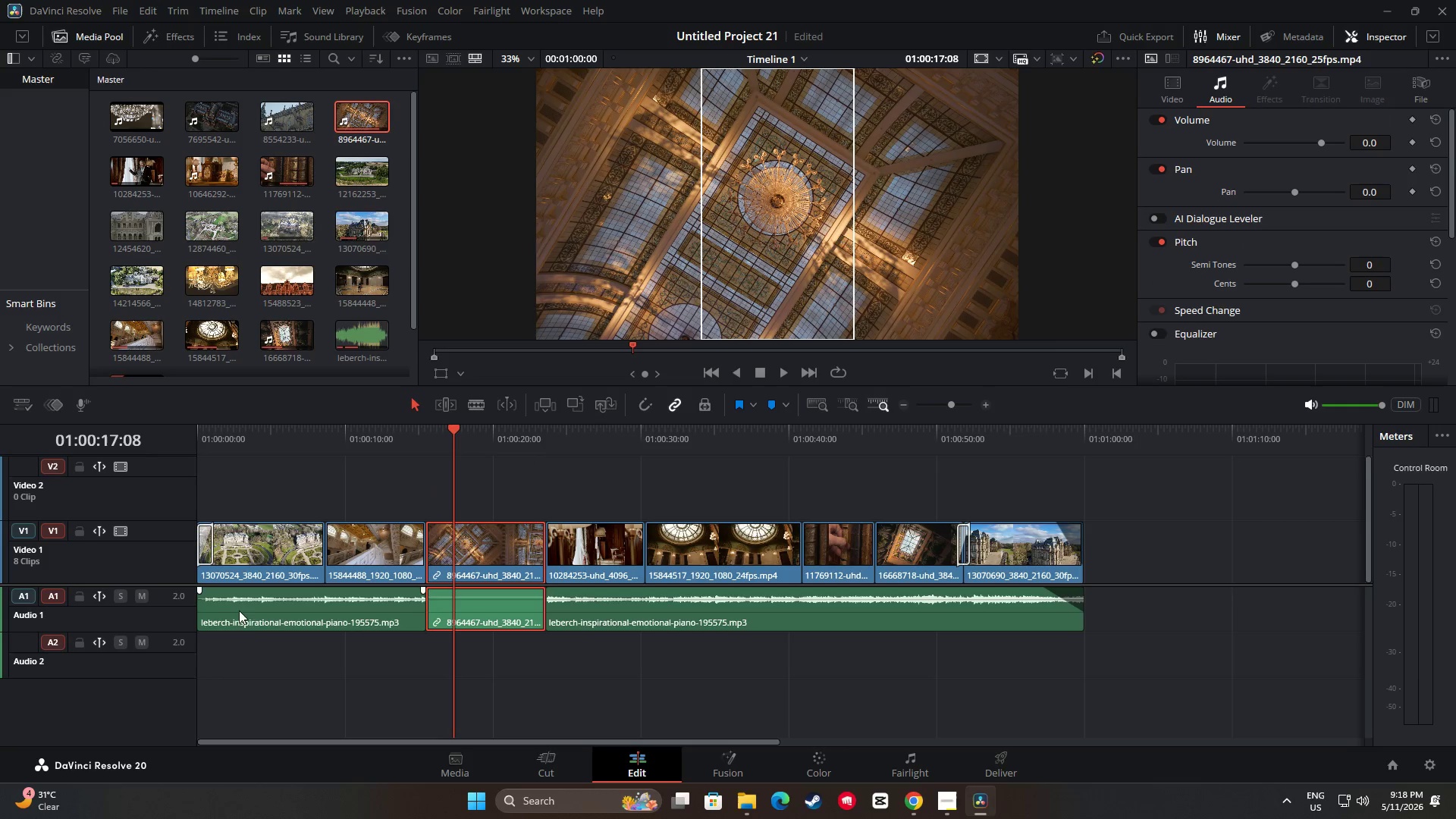 
key(Control+V)
 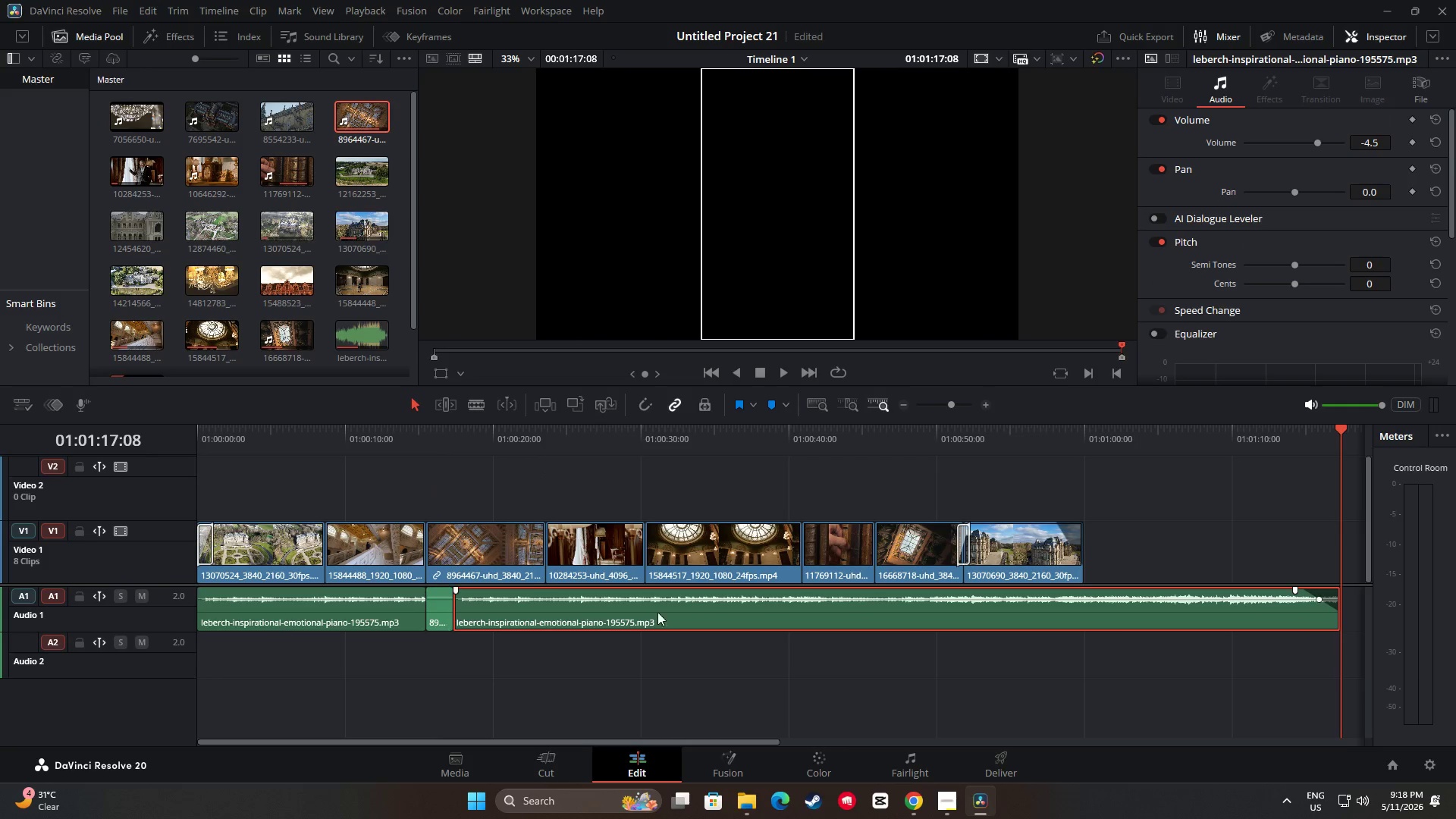 
left_click_drag(start_coordinate=[676, 592], to_coordinate=[381, 610])
 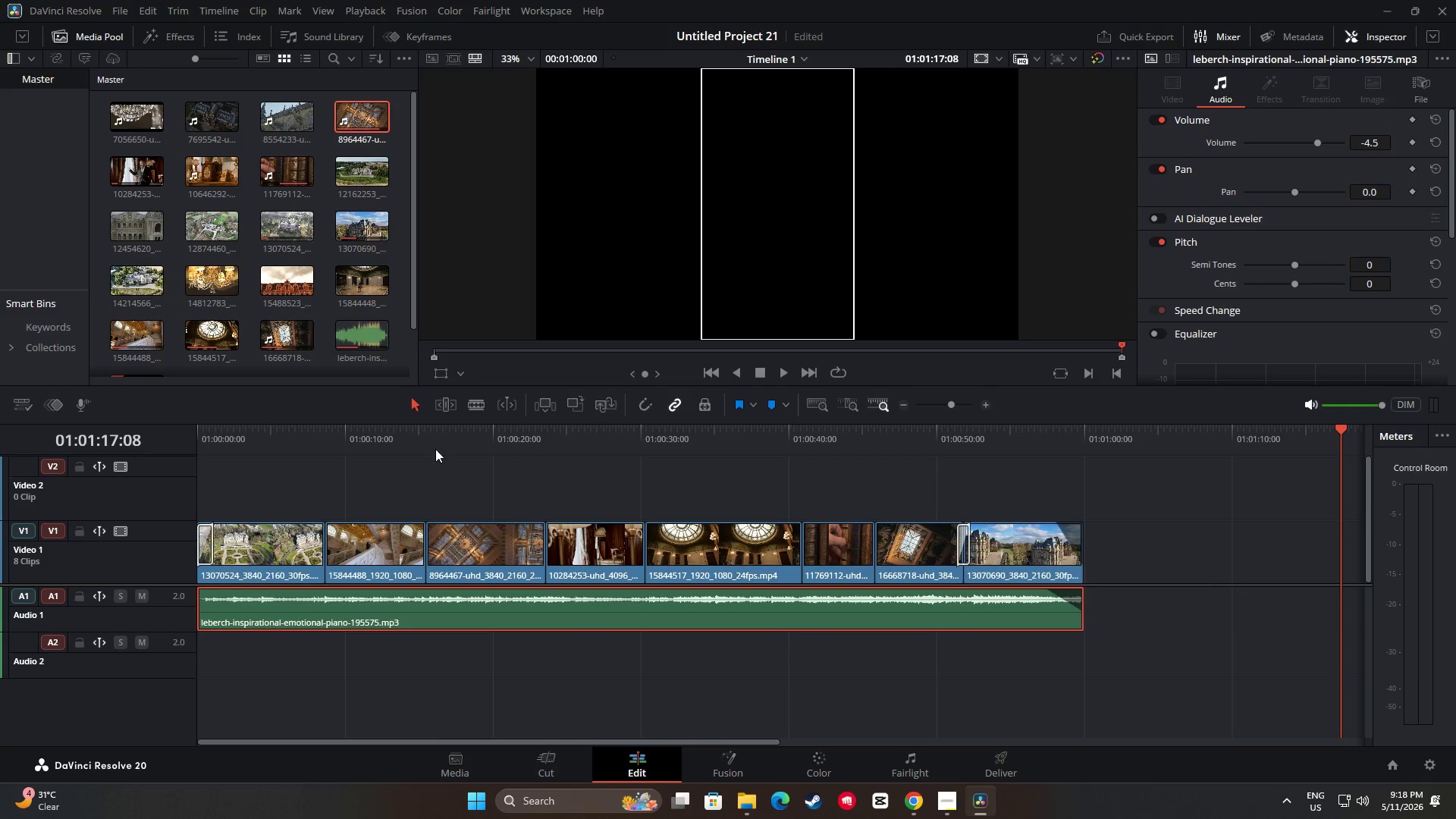 
left_click([415, 435])
 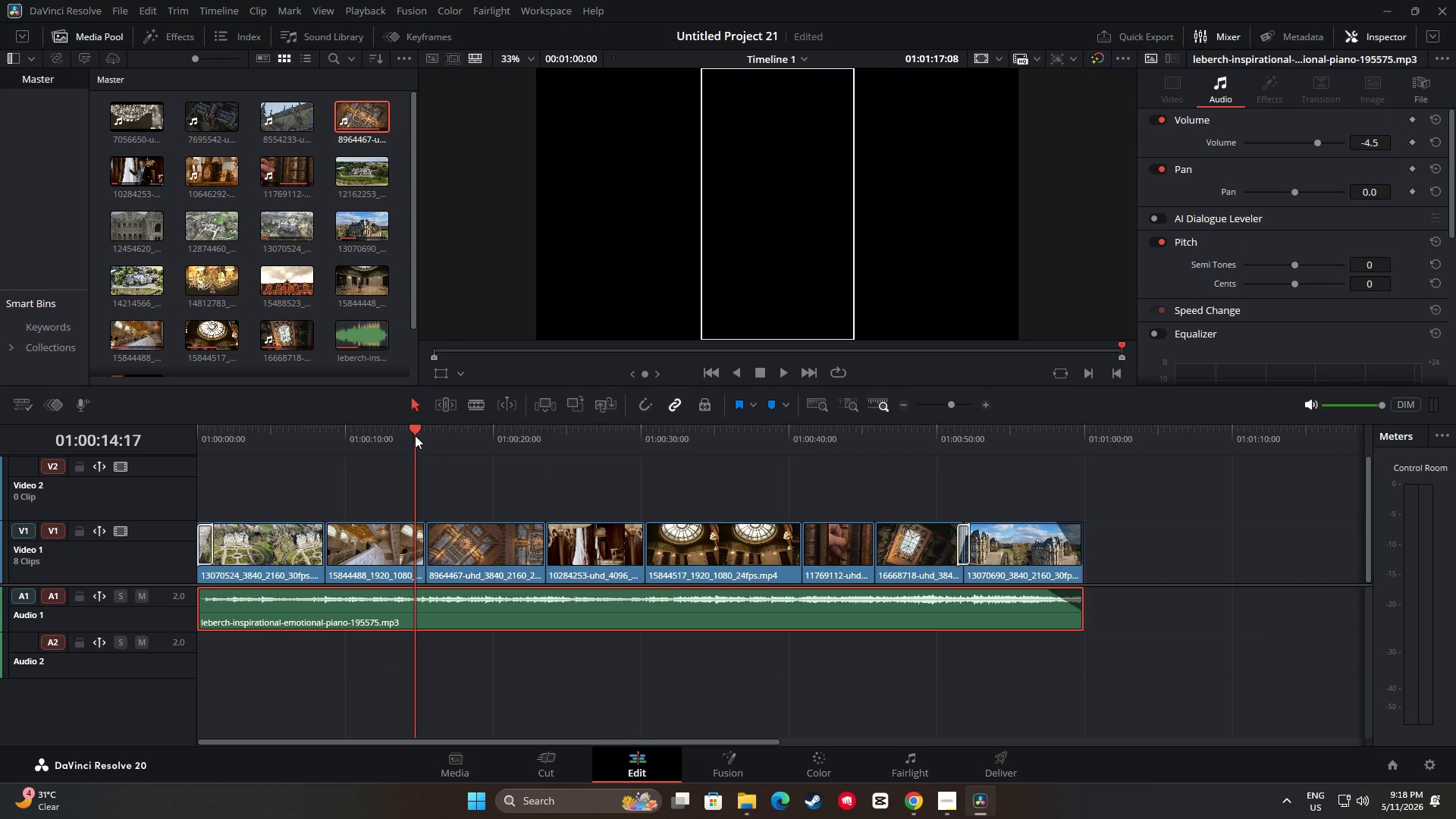 
key(Space)
 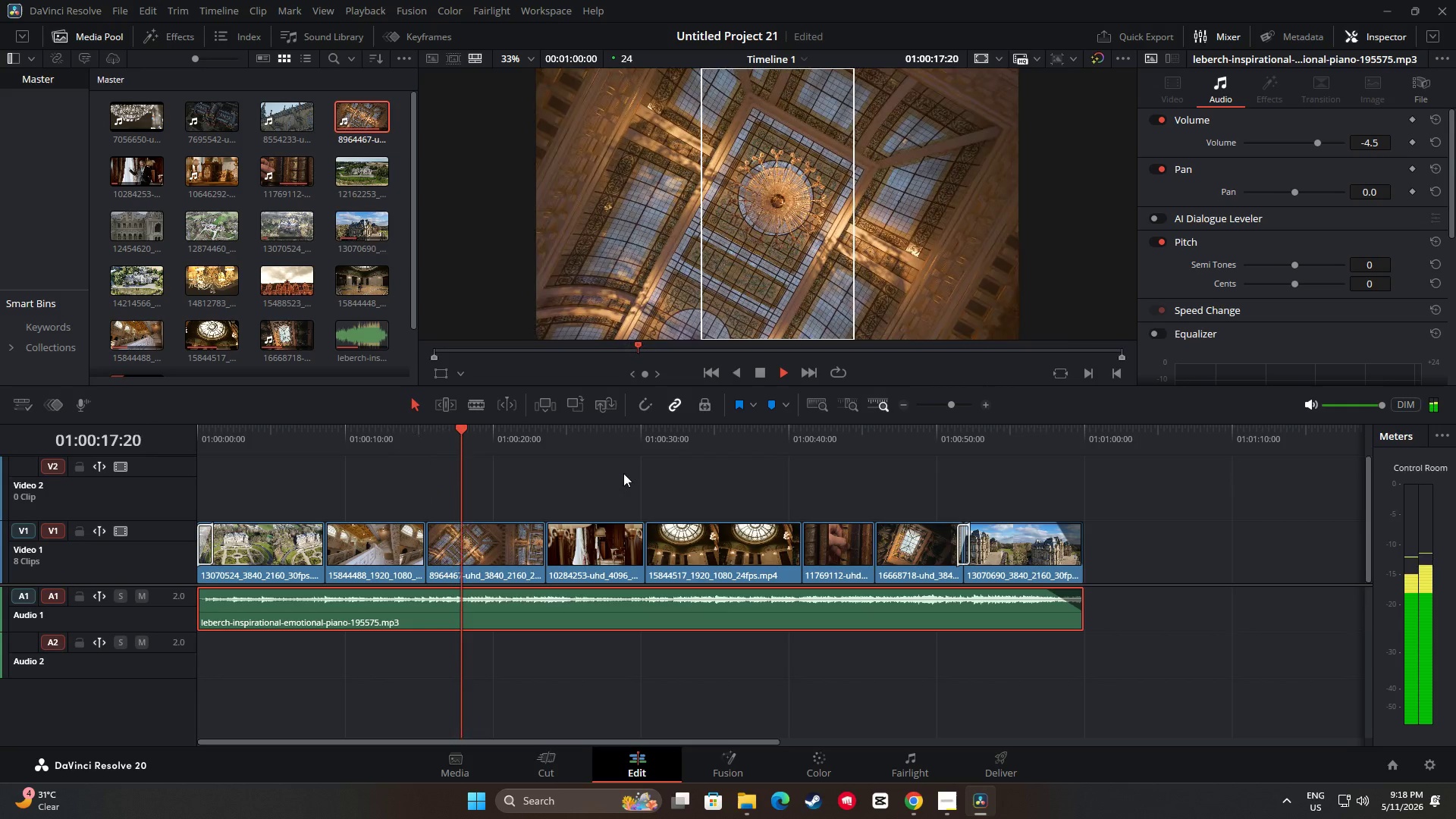 
mouse_move([554, 531])
 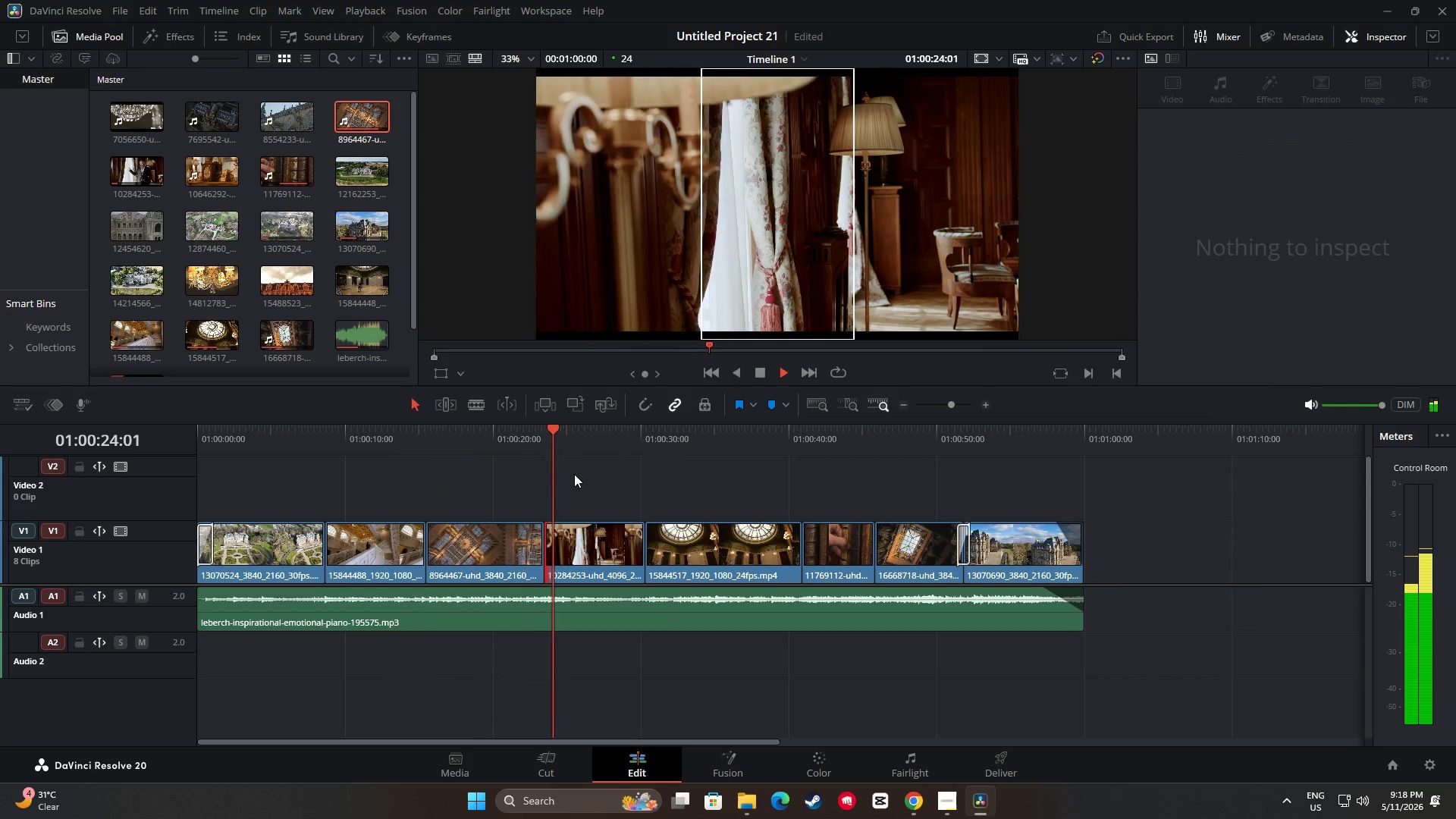 
key(Space)
 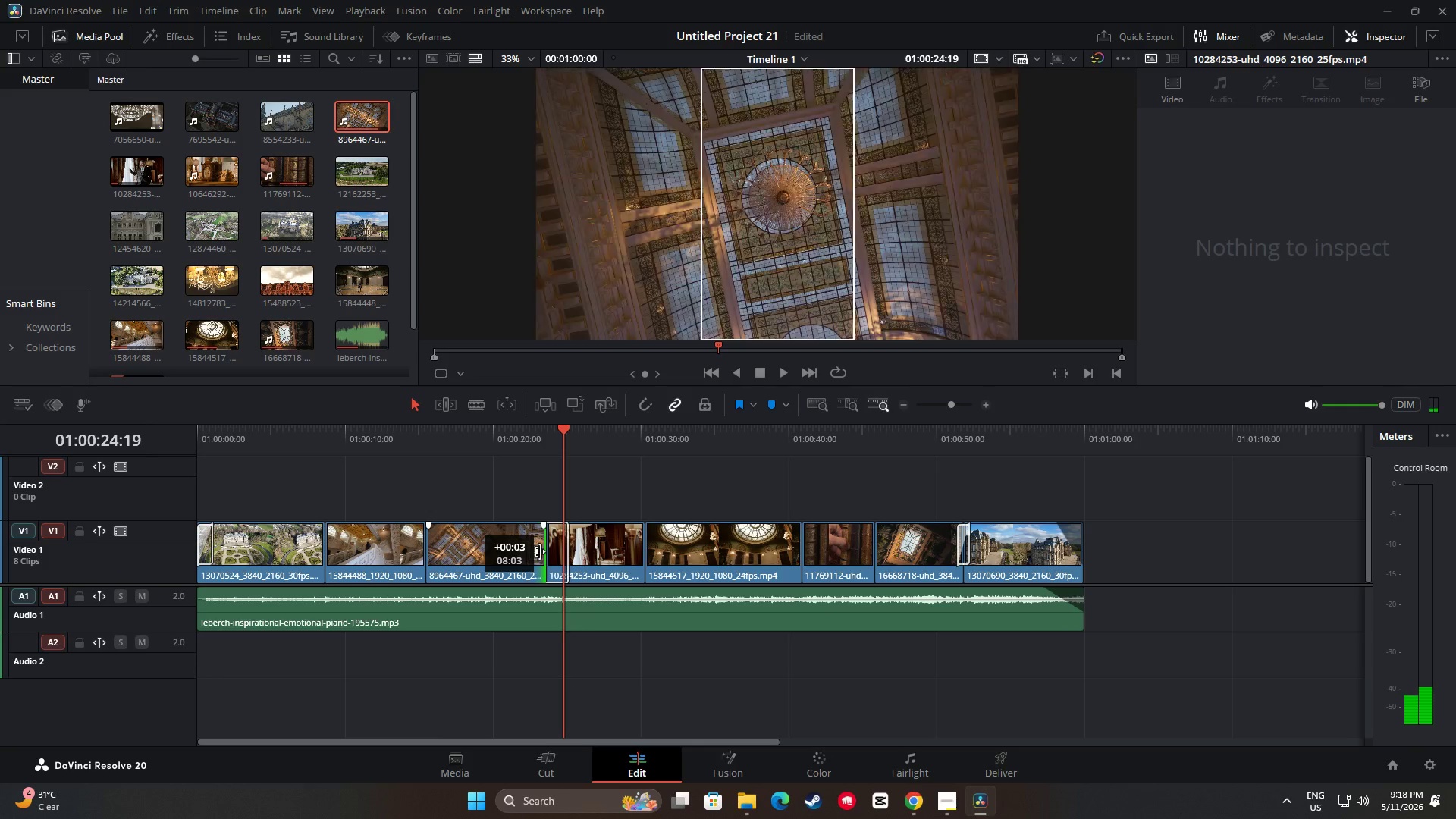 
left_click_drag(start_coordinate=[563, 433], to_coordinate=[526, 431])
 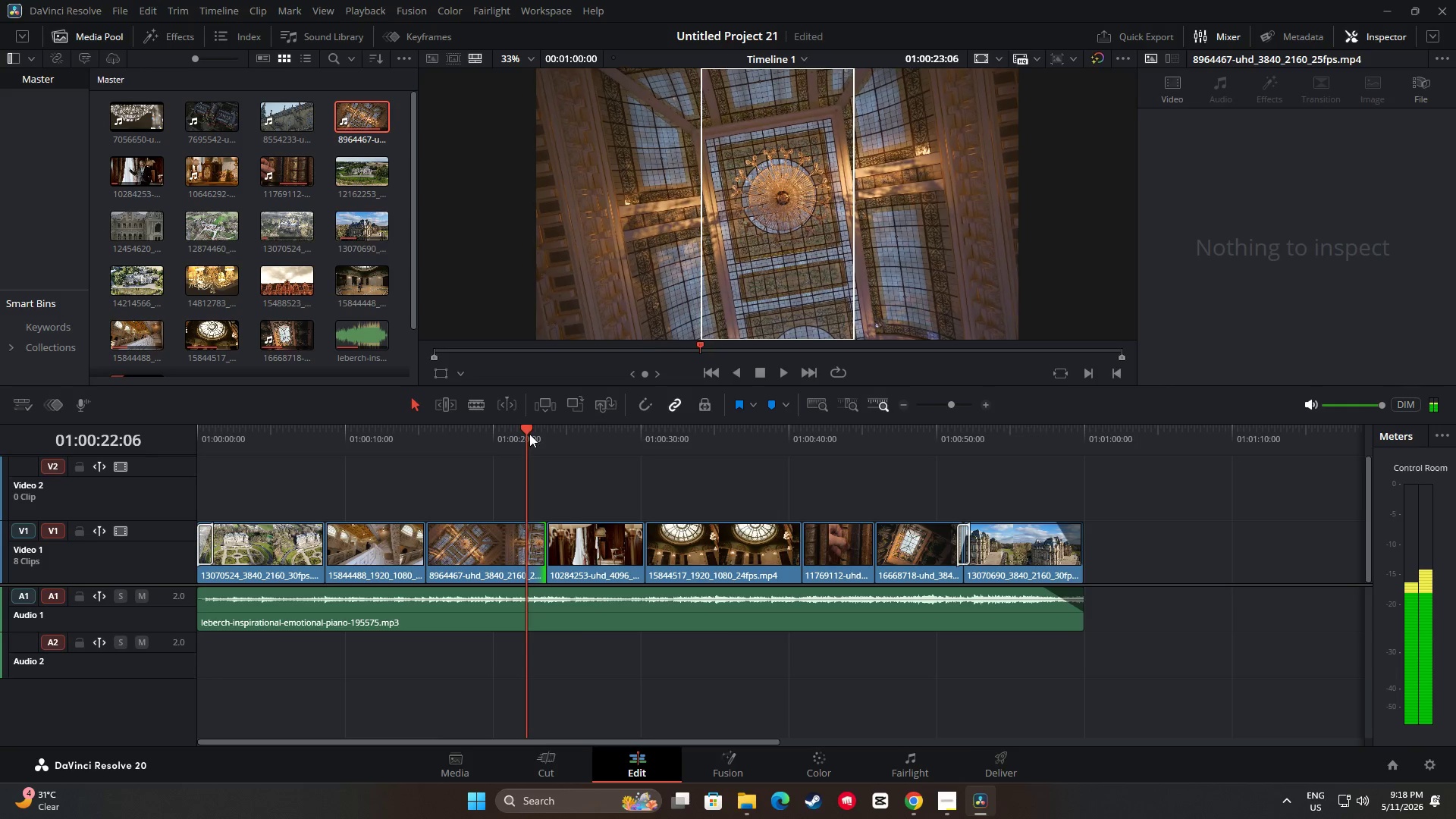 
key(Space)
 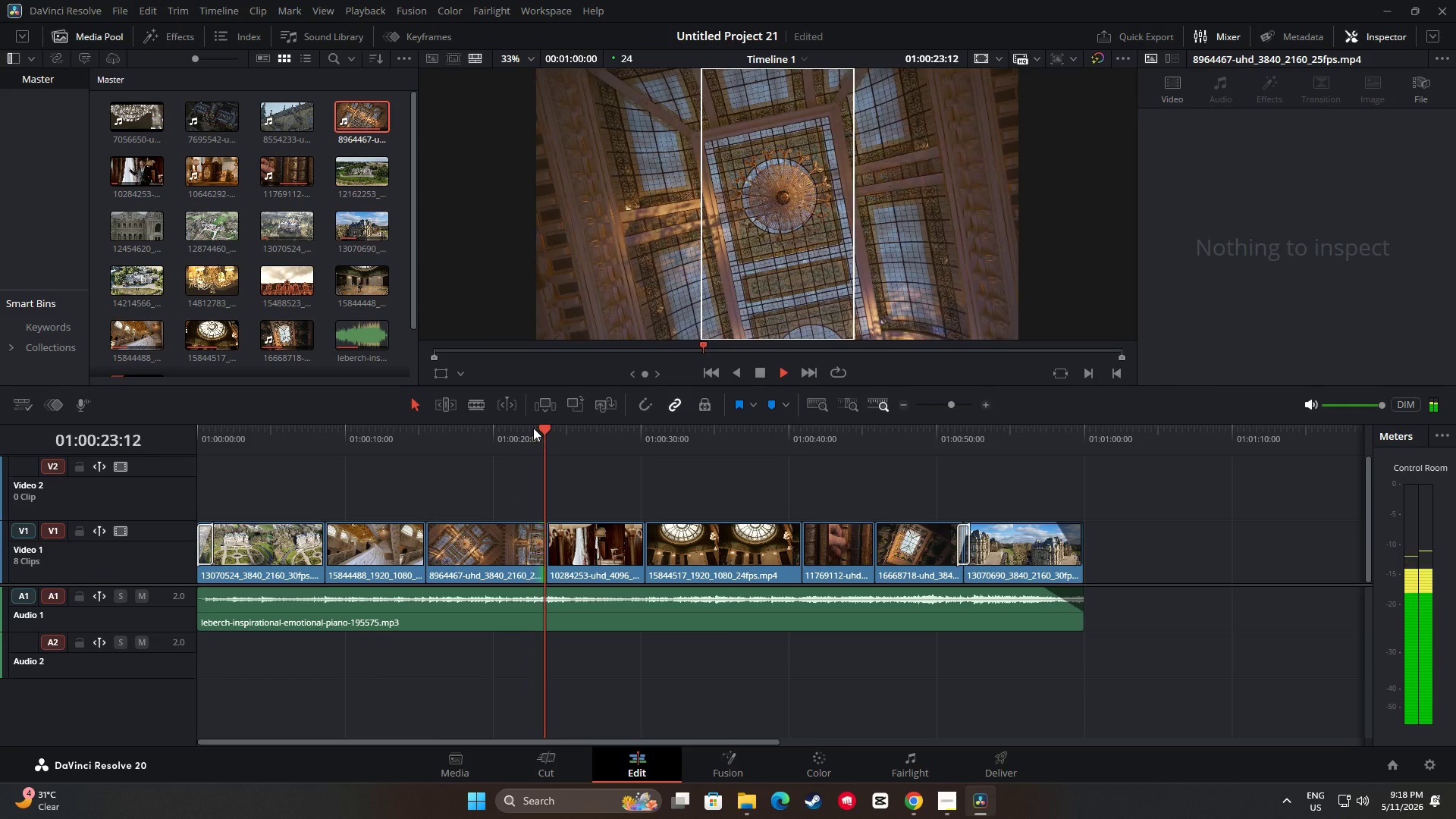 
key(Space)
 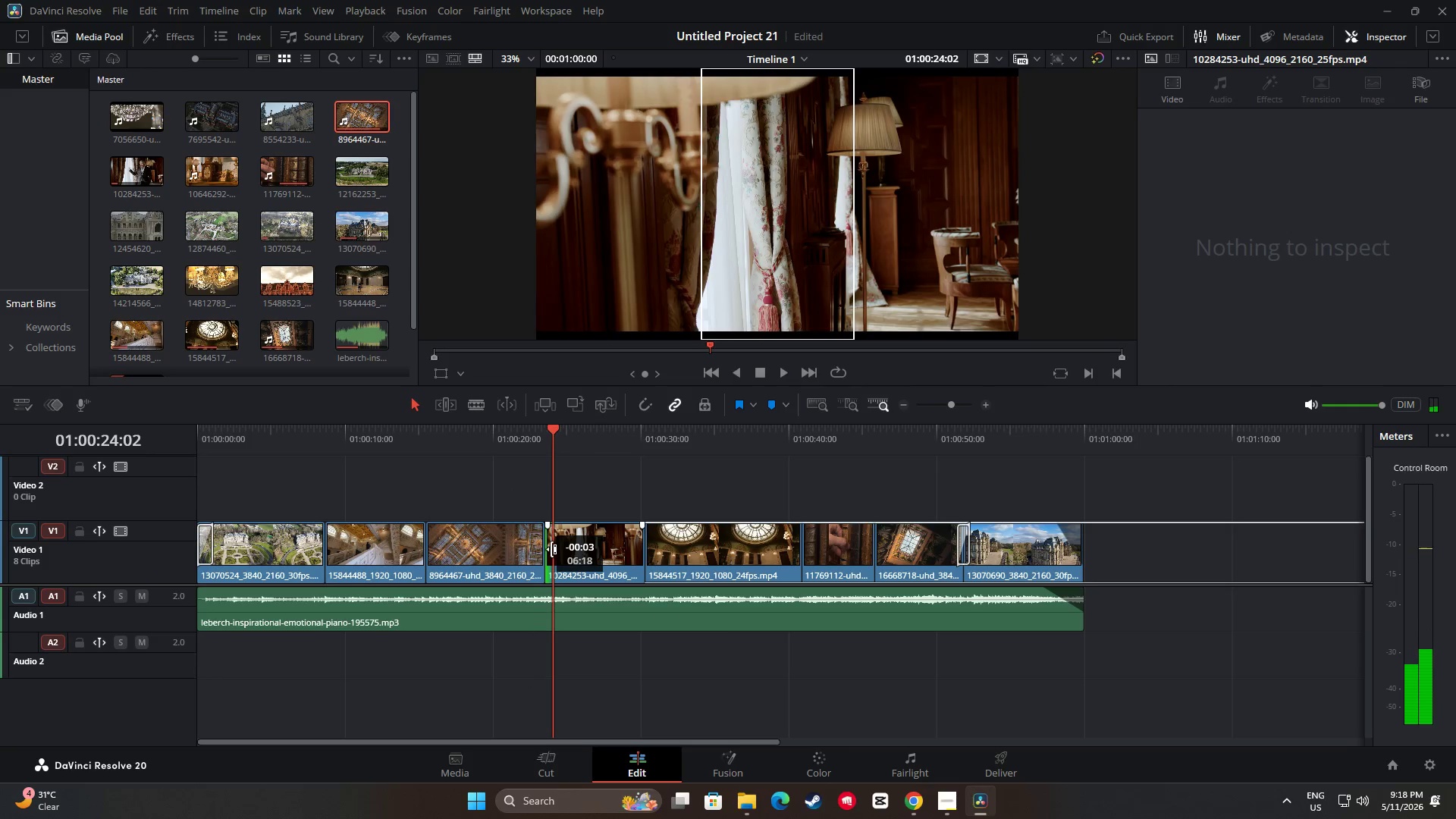 
left_click_drag(start_coordinate=[555, 430], to_coordinate=[529, 435])
 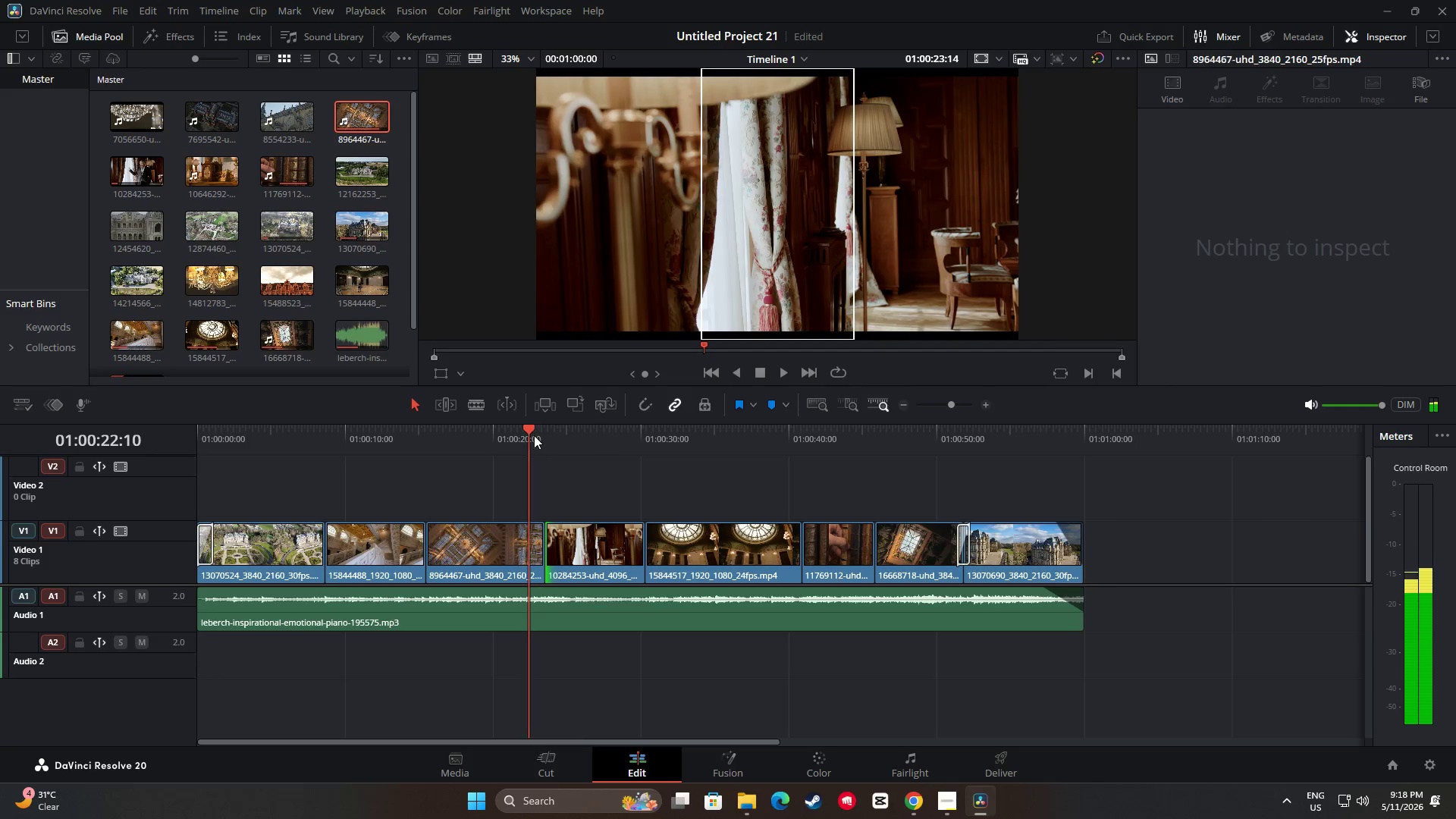 
key(Space)
 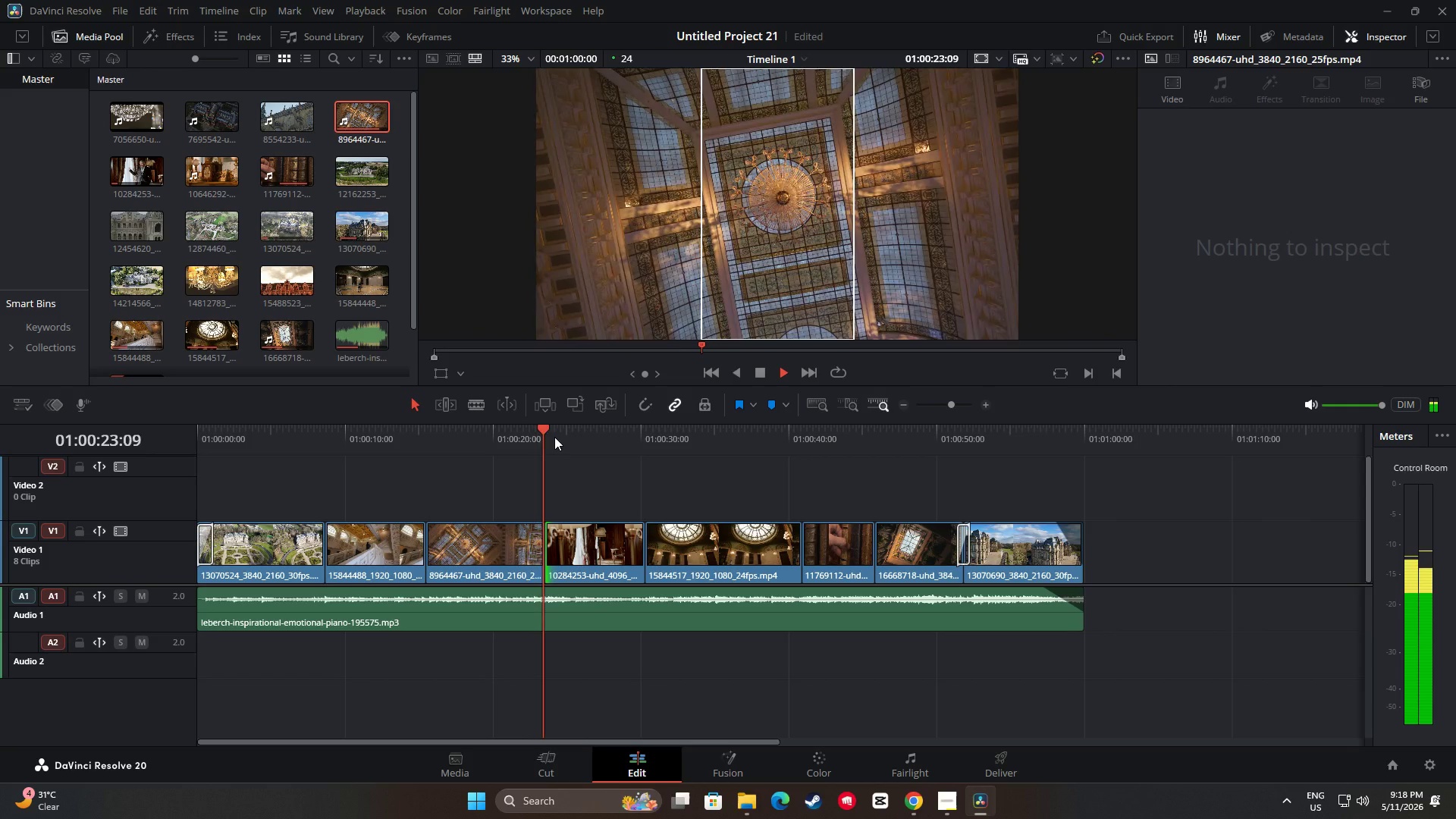 
key(Space)
 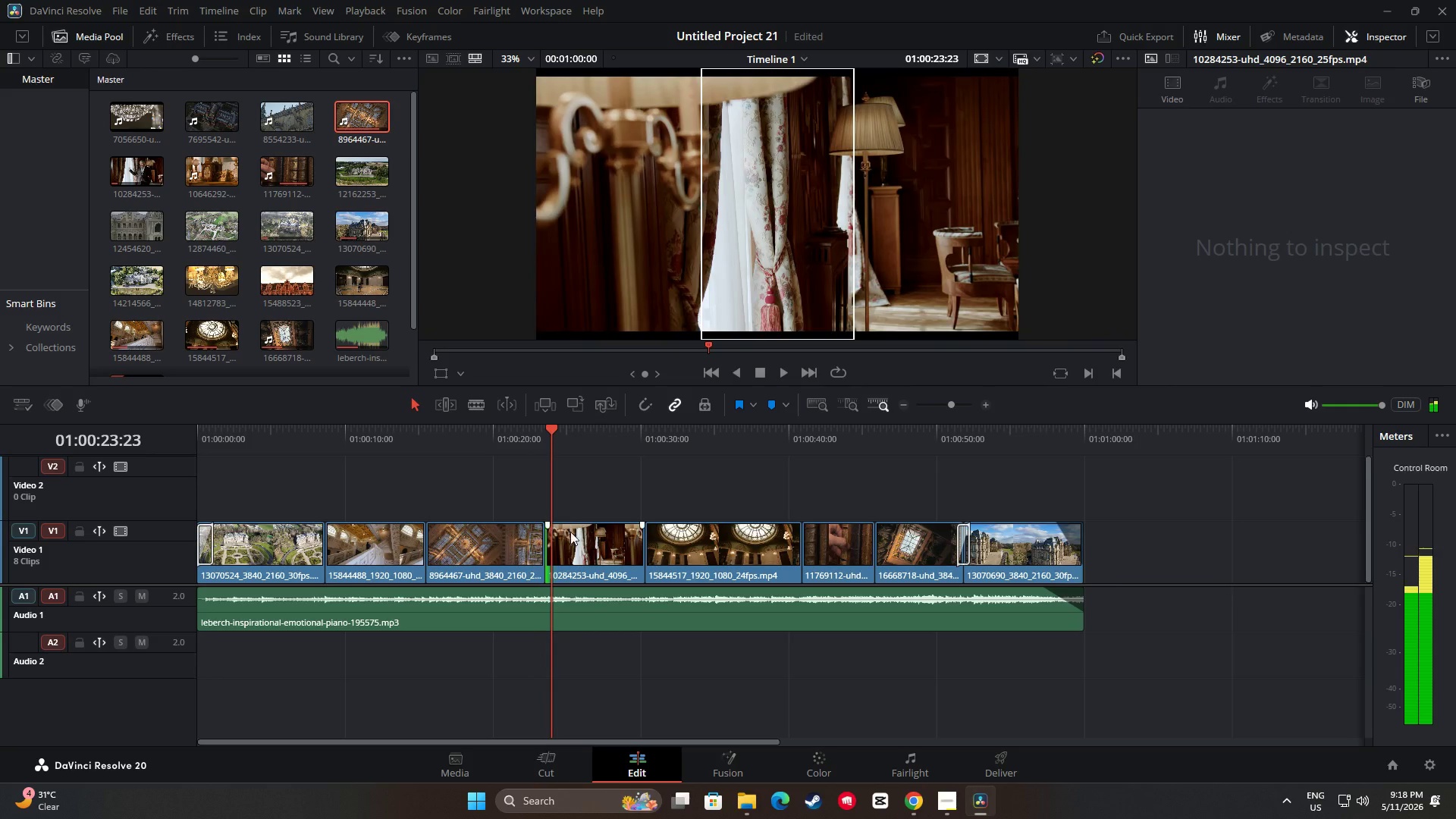 
mouse_move([550, 530])
 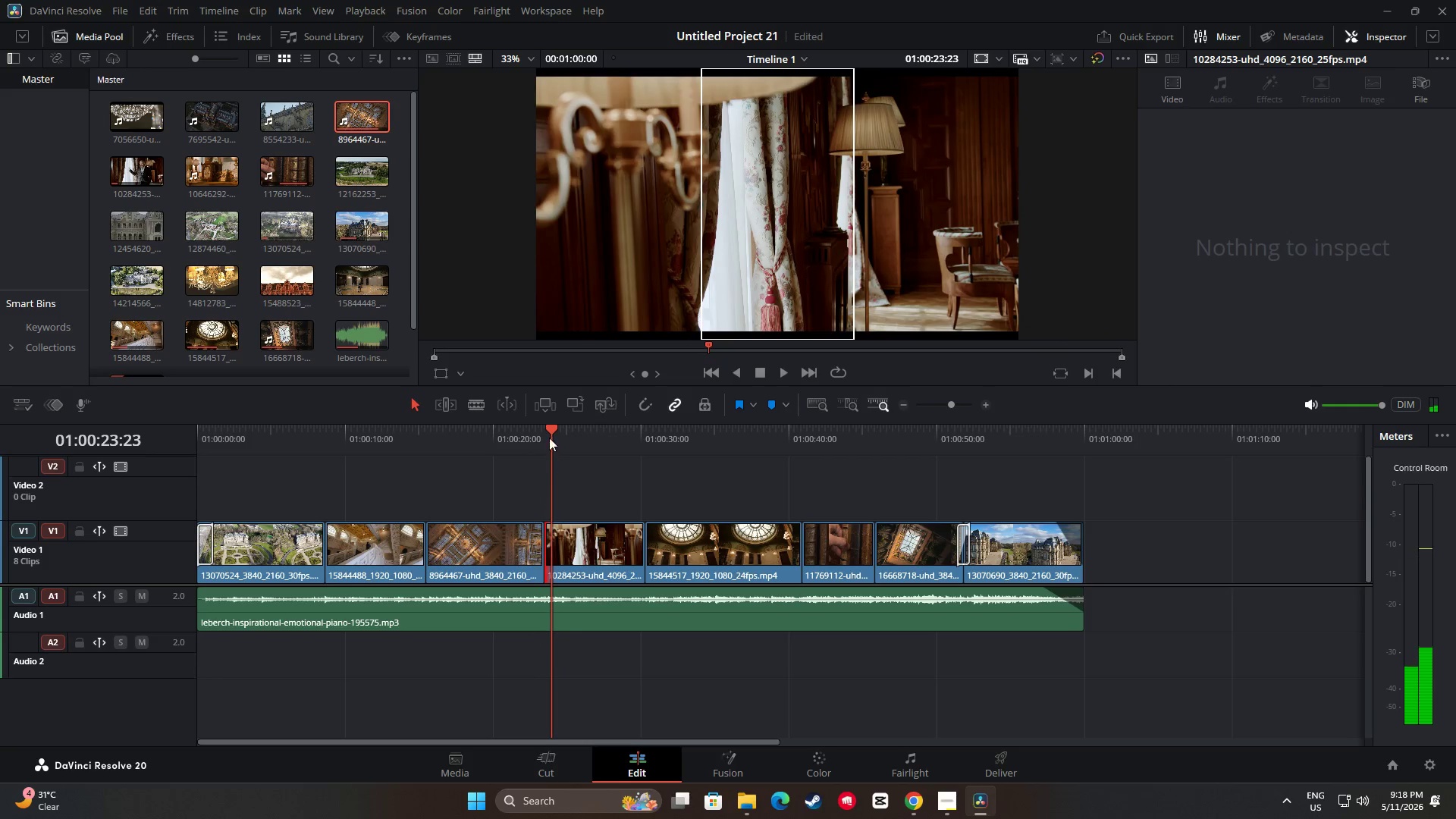 
left_click_drag(start_coordinate=[551, 428], to_coordinate=[535, 431])
 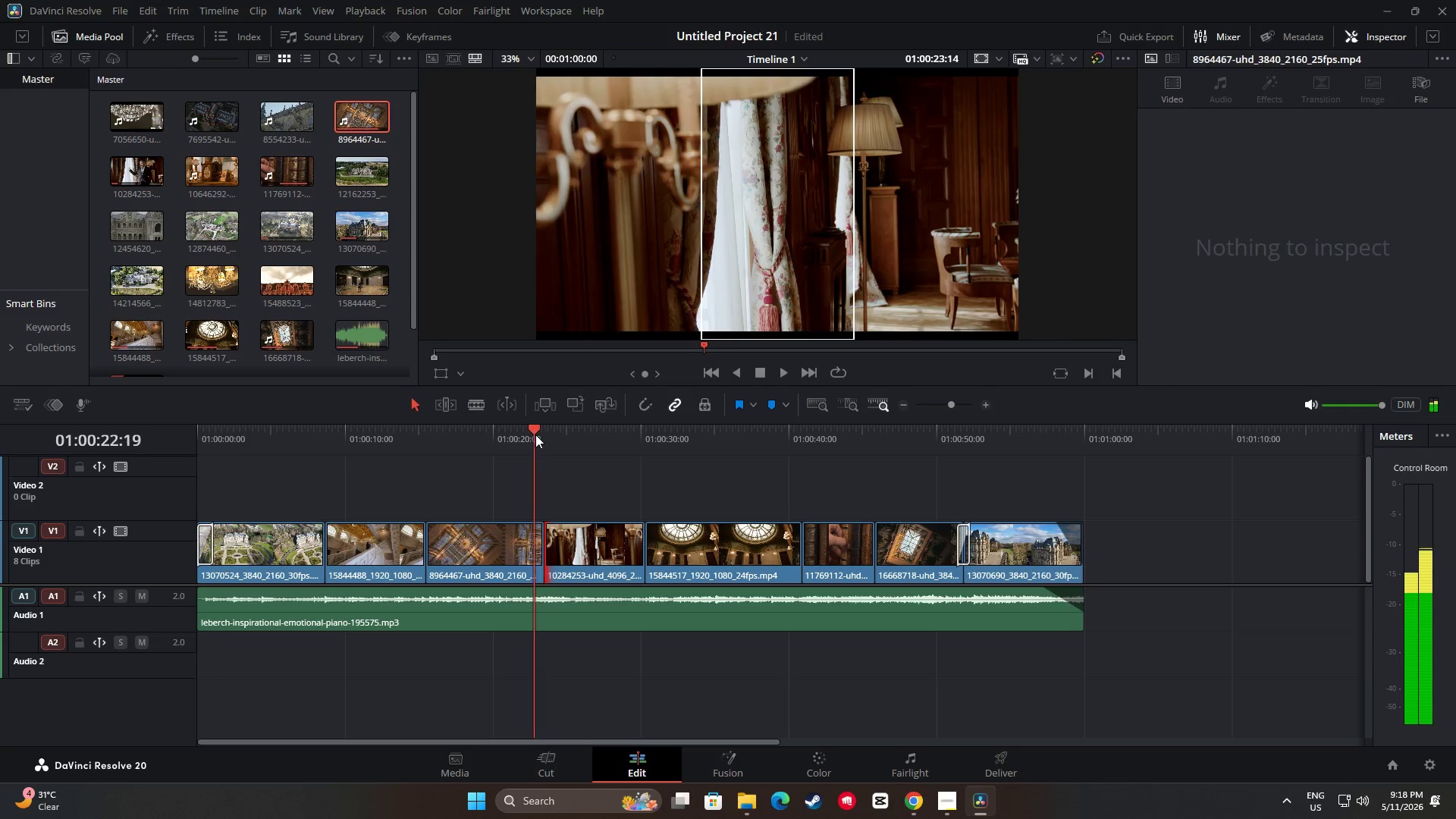 
key(Space)
 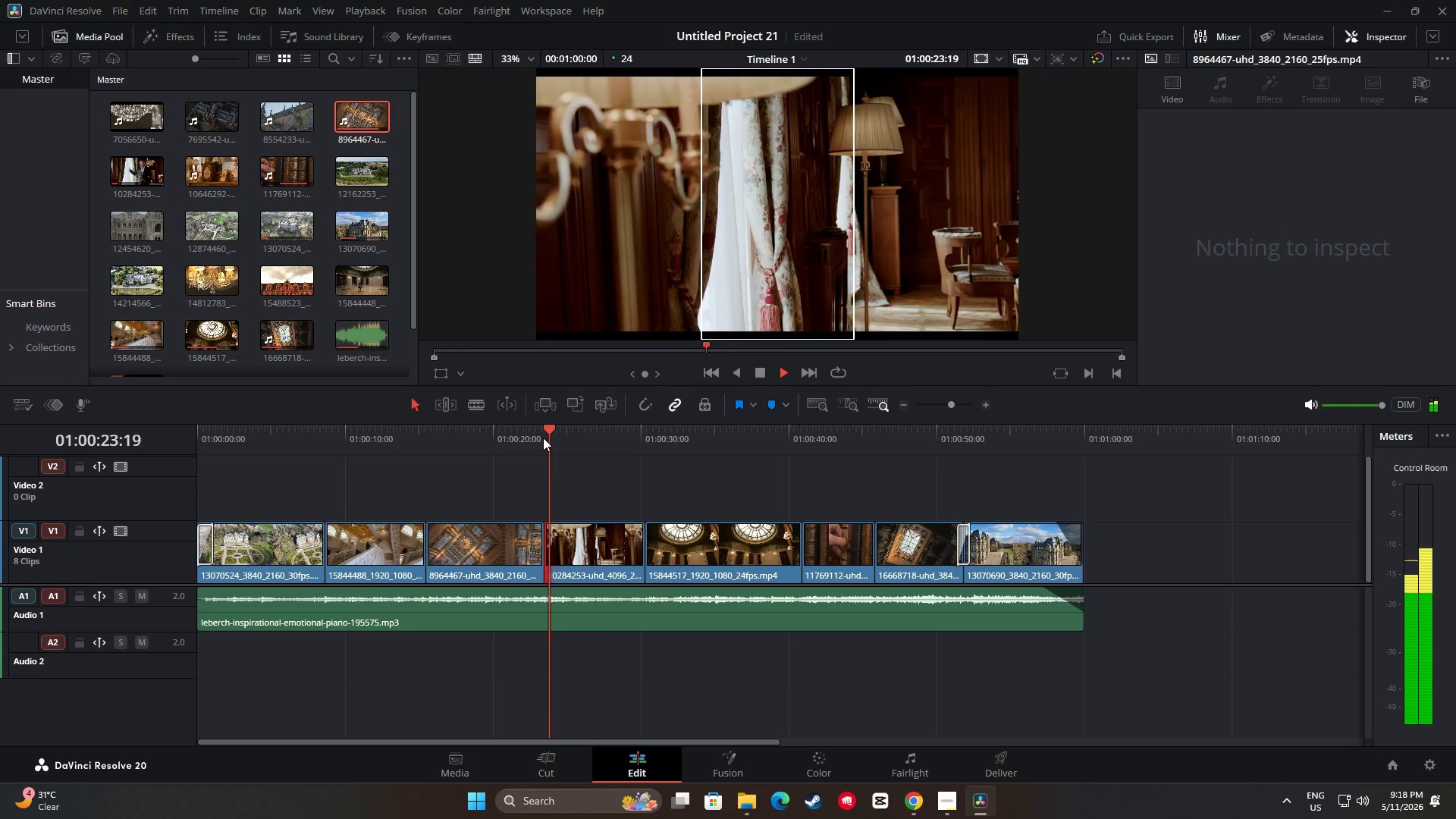 
key(Space)
 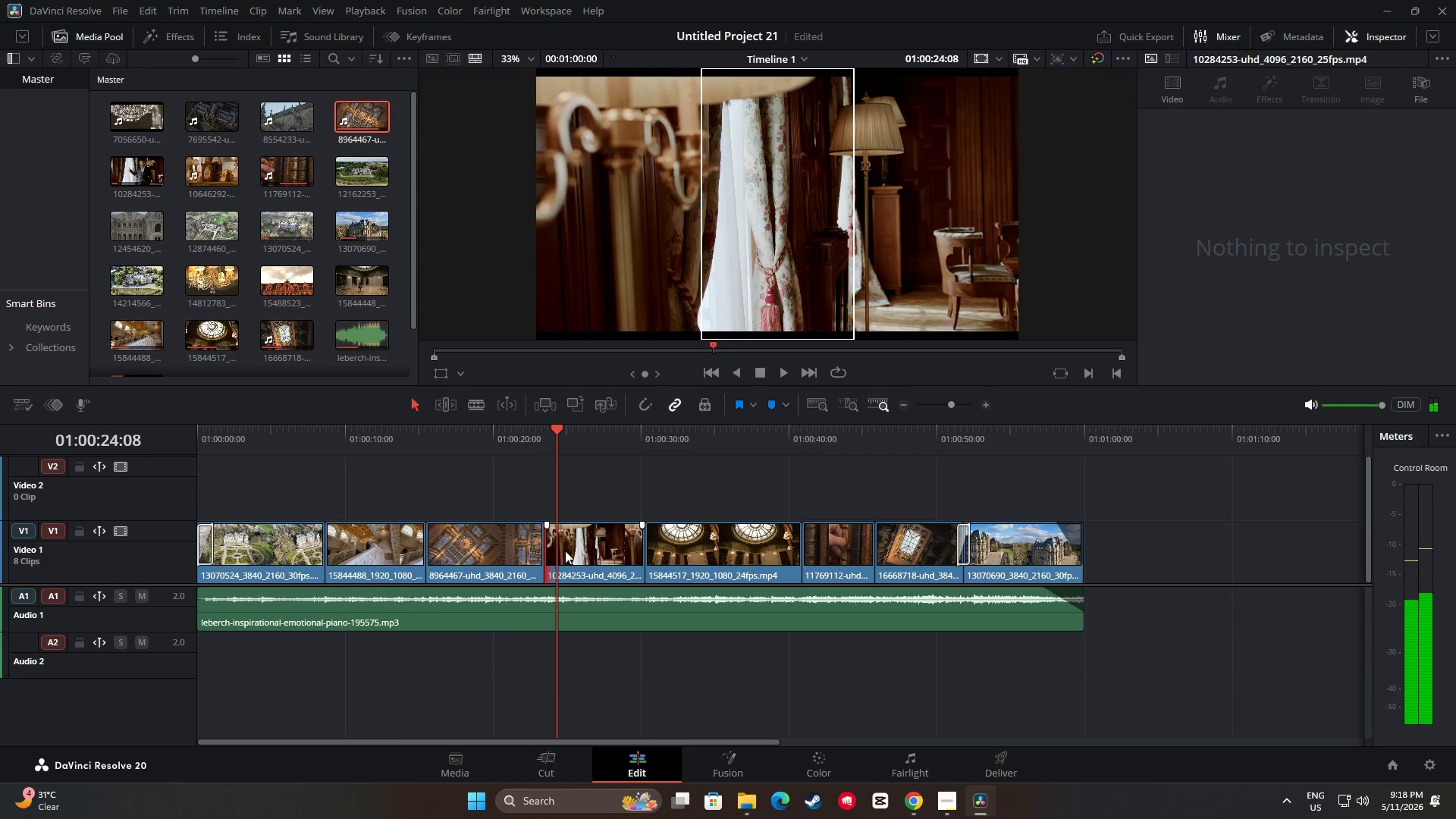 
left_click_drag(start_coordinate=[577, 550], to_coordinate=[569, 551])
 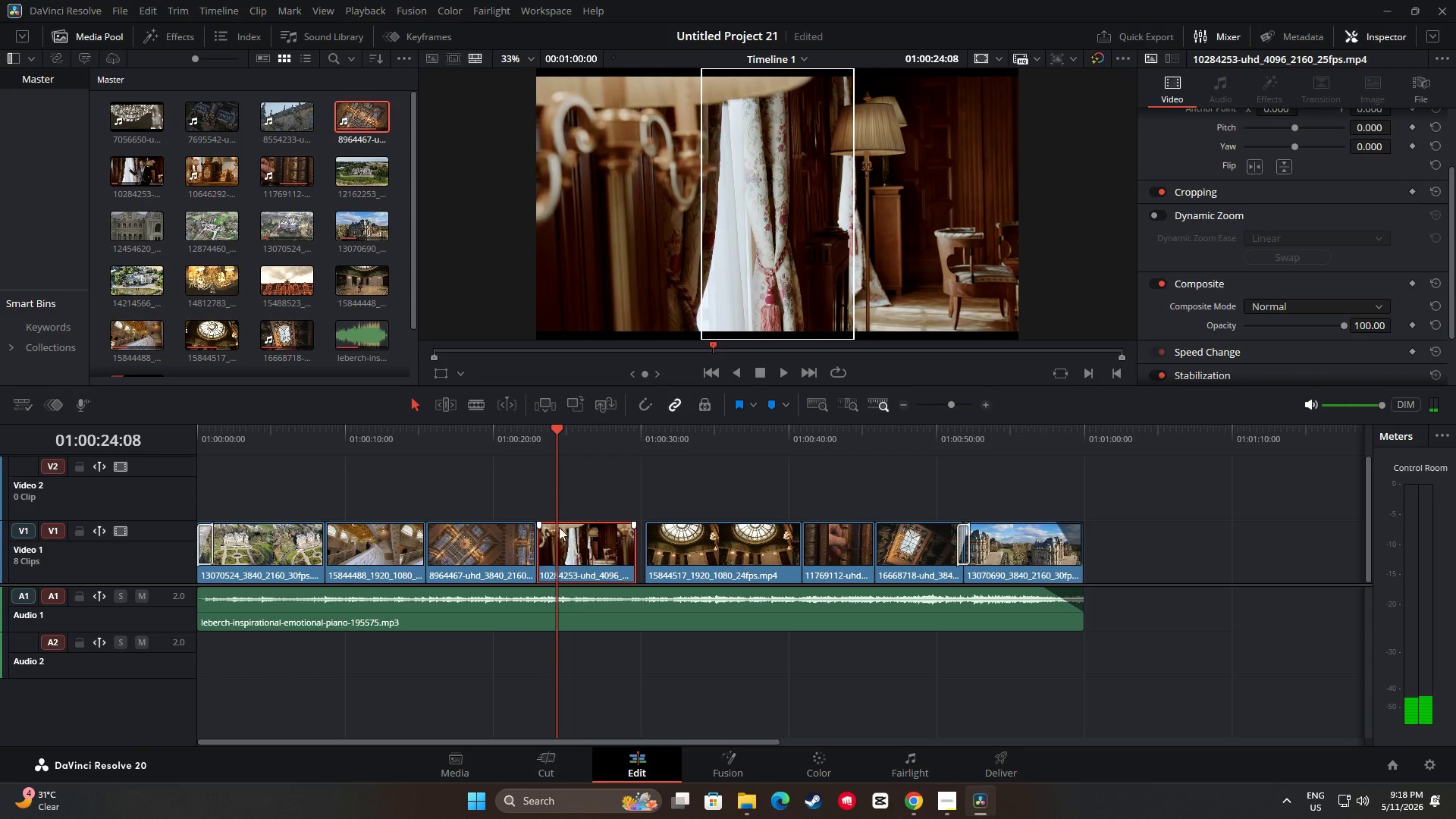 
left_click_drag(start_coordinate=[555, 441], to_coordinate=[516, 438])
 